 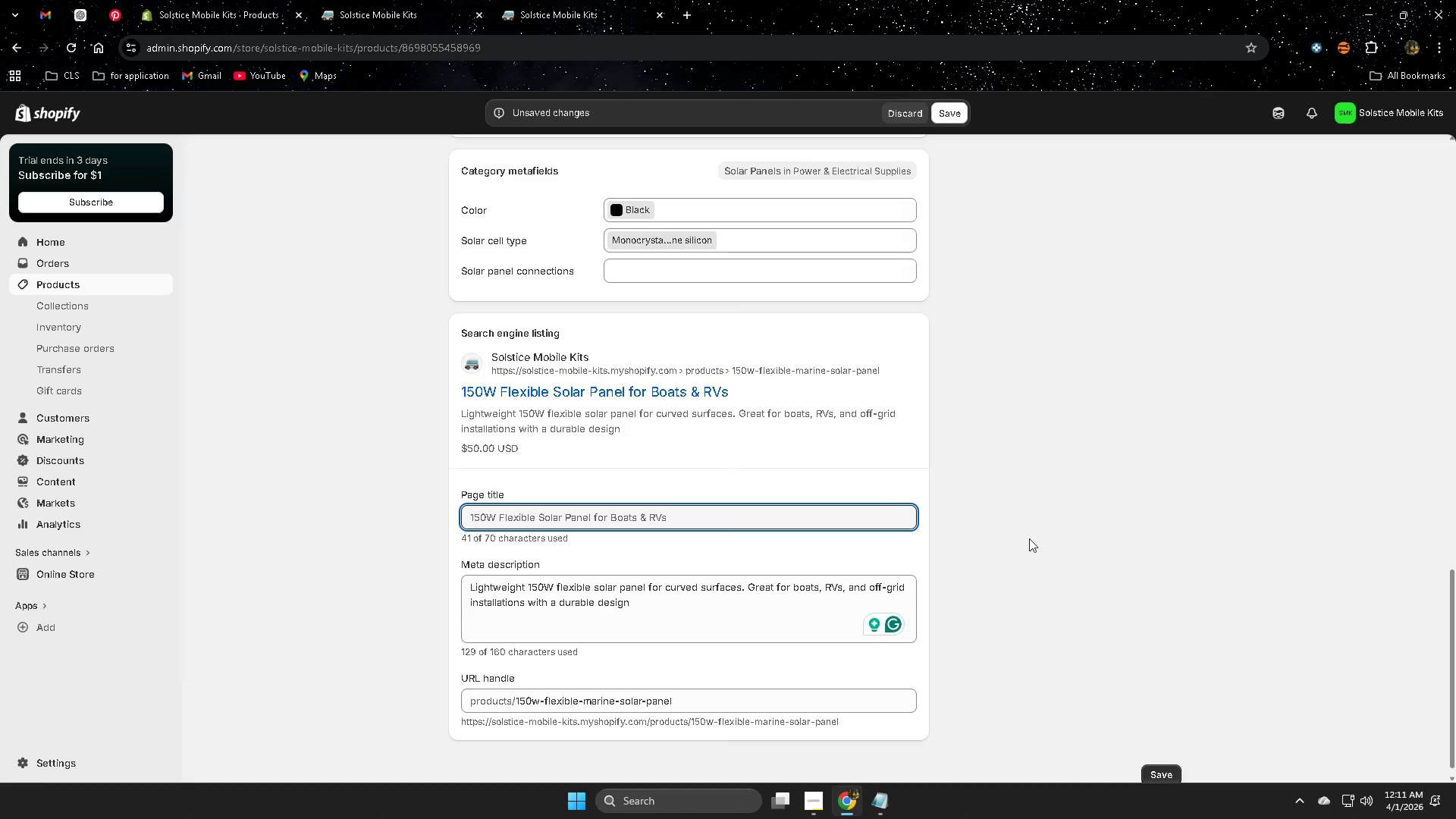 
scroll: coordinate [987, 607], scroll_direction: down, amount: 1.0
 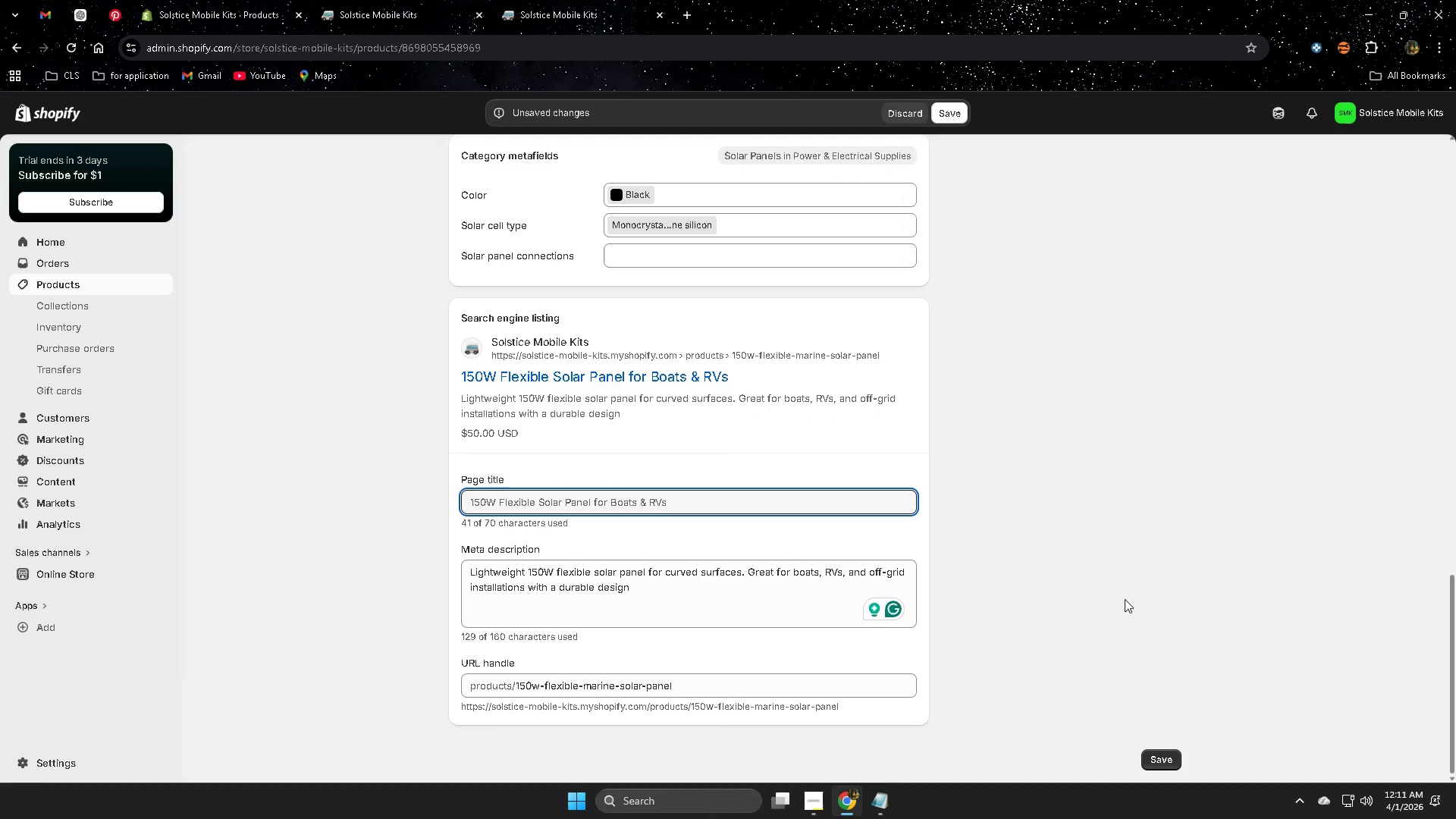 
scroll: coordinate [1037, 631], scroll_direction: up, amount: 1.0
 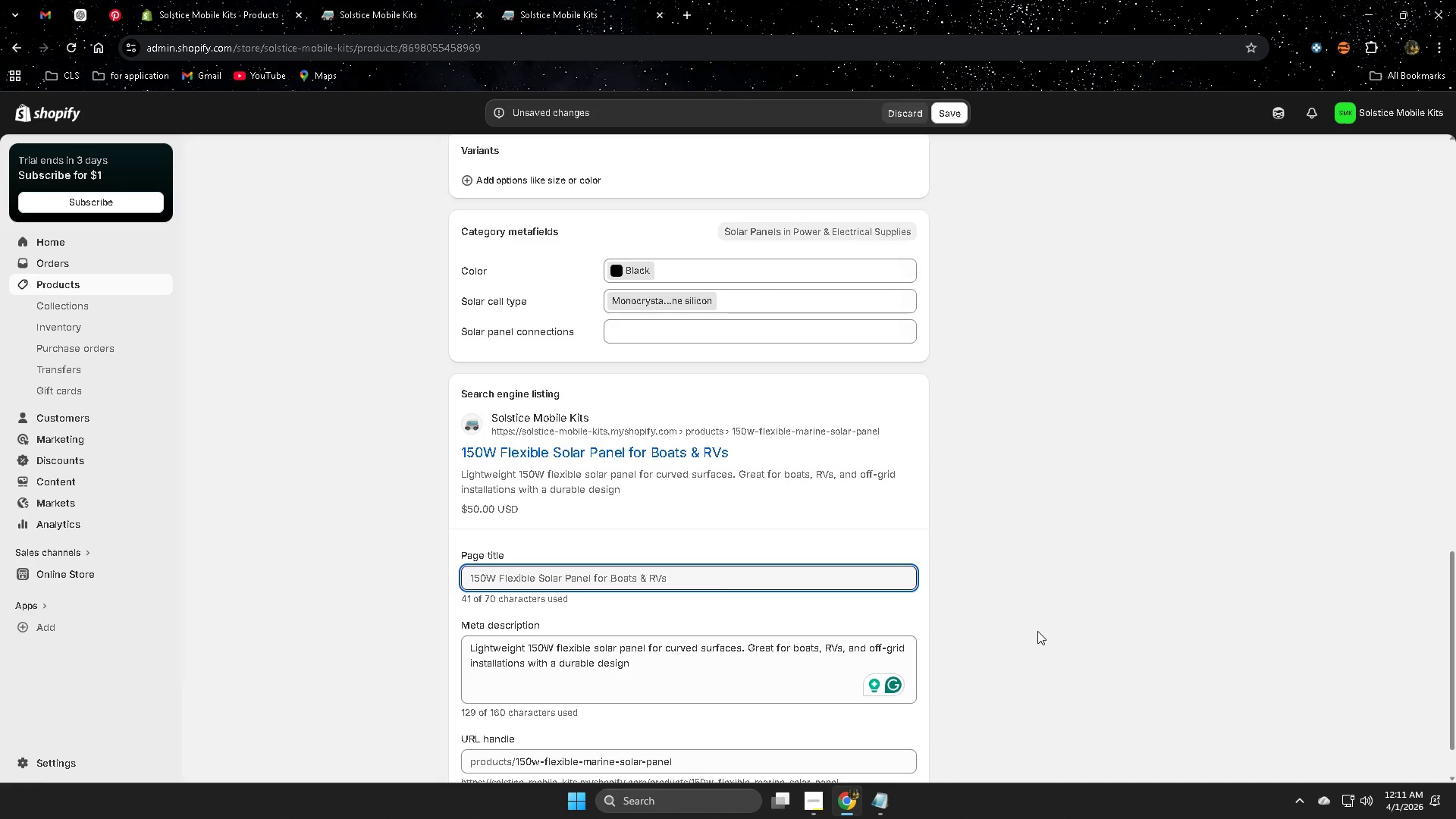 
left_click([1301, 805])
 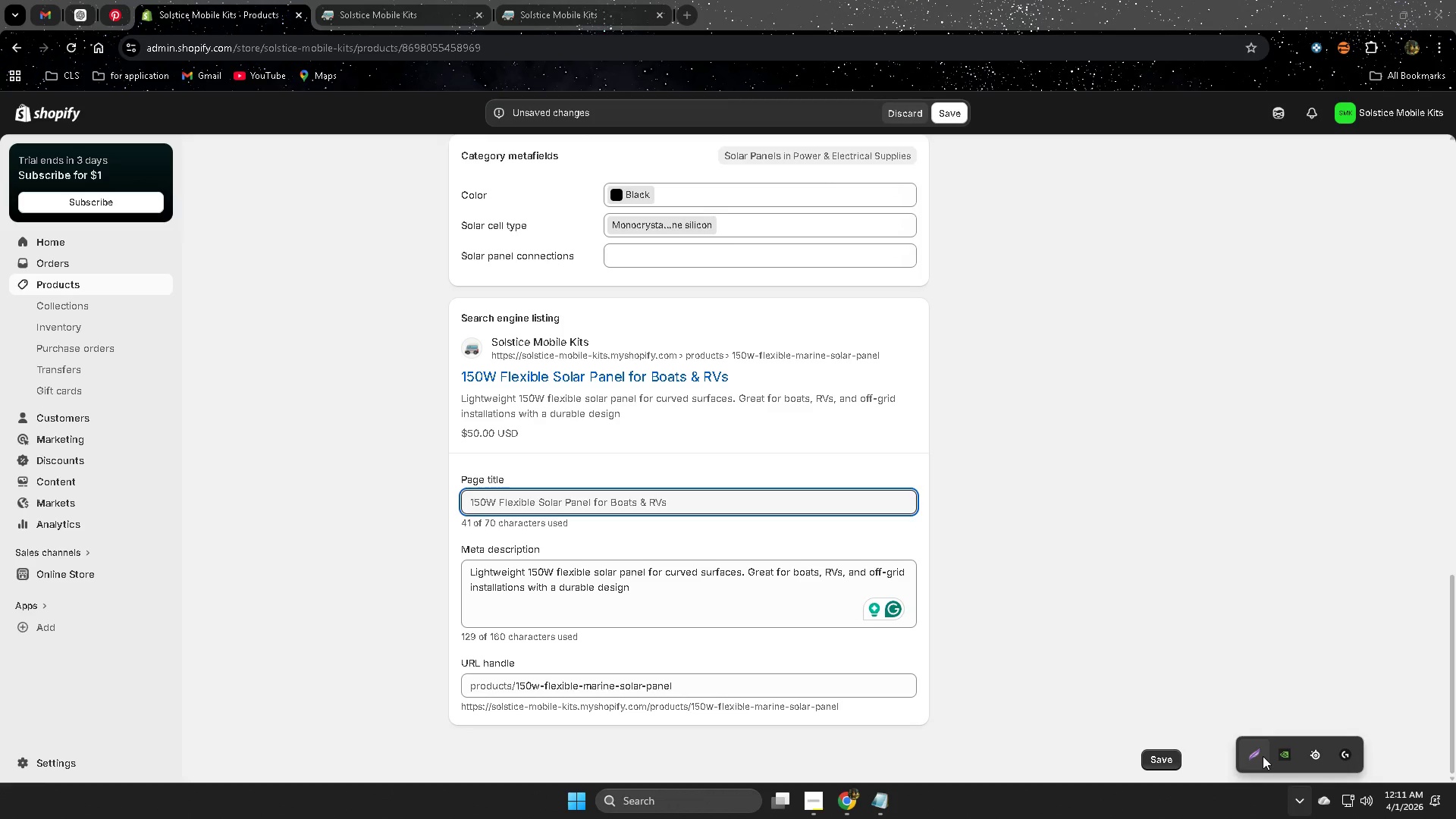 
scroll: coordinate [1037, 631], scroll_direction: down, amount: 1.0
 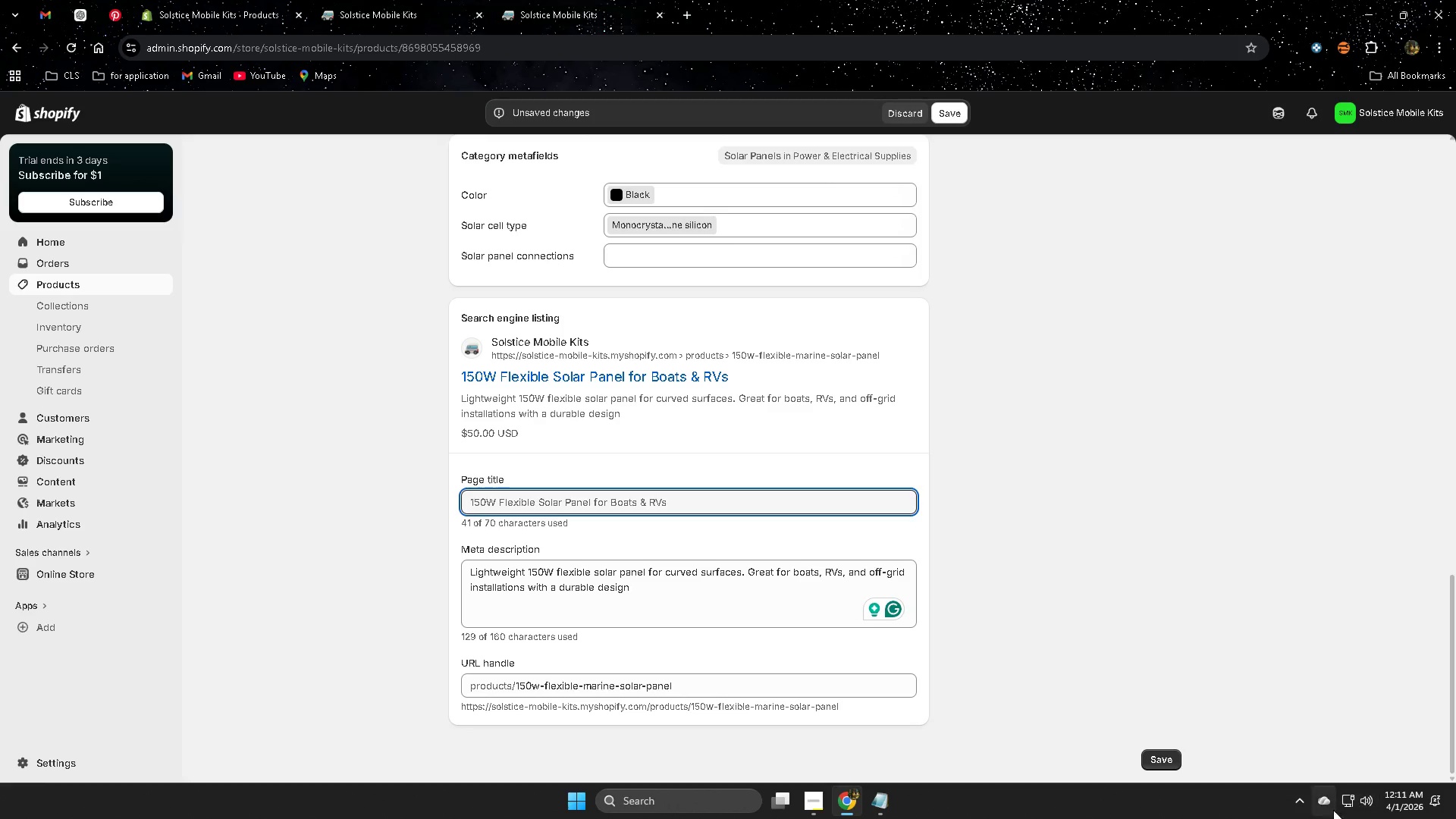 
left_click([1260, 756])
 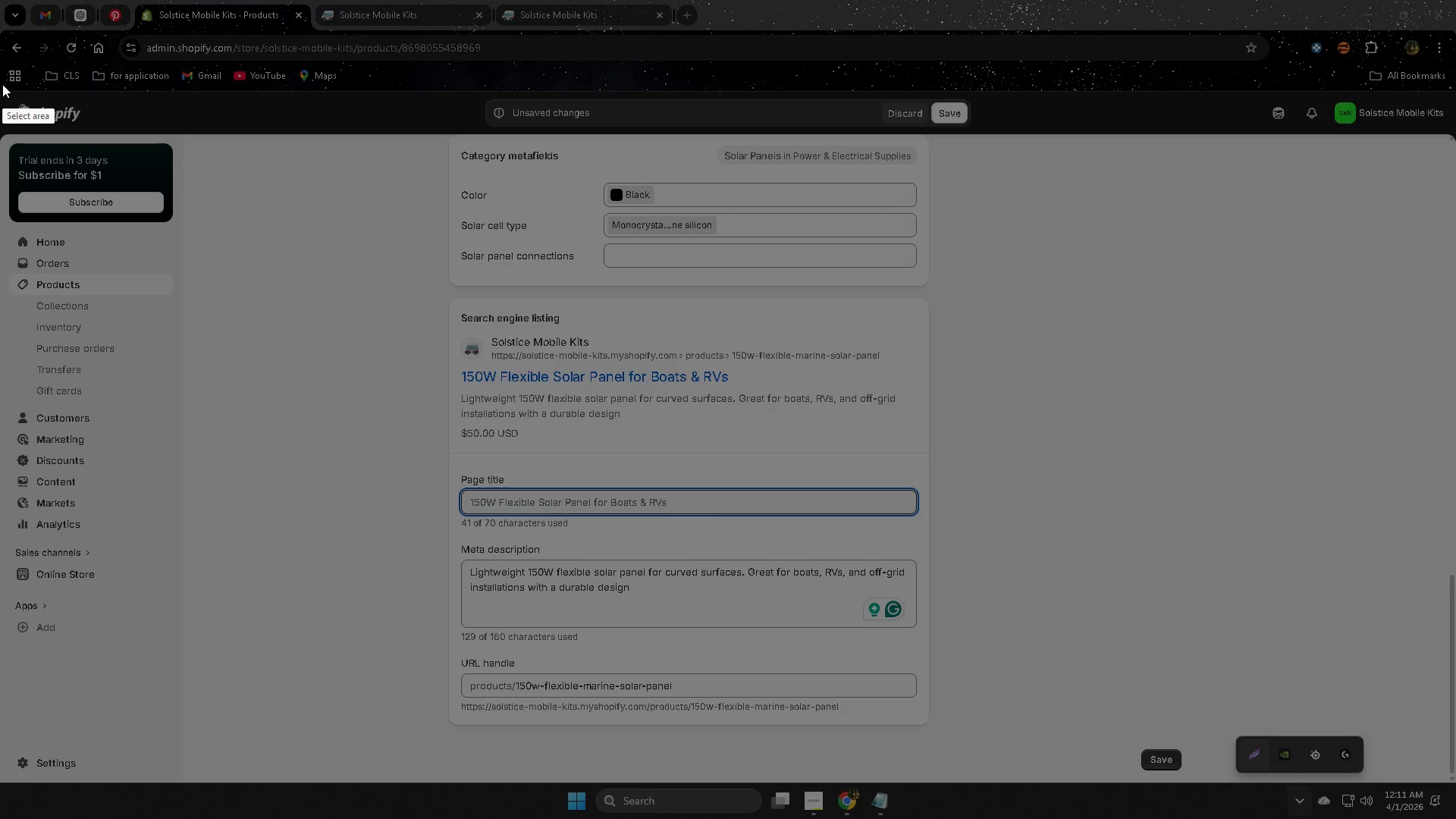 
left_click_drag(start_coordinate=[0, 90], to_coordinate=[1121, 760])
 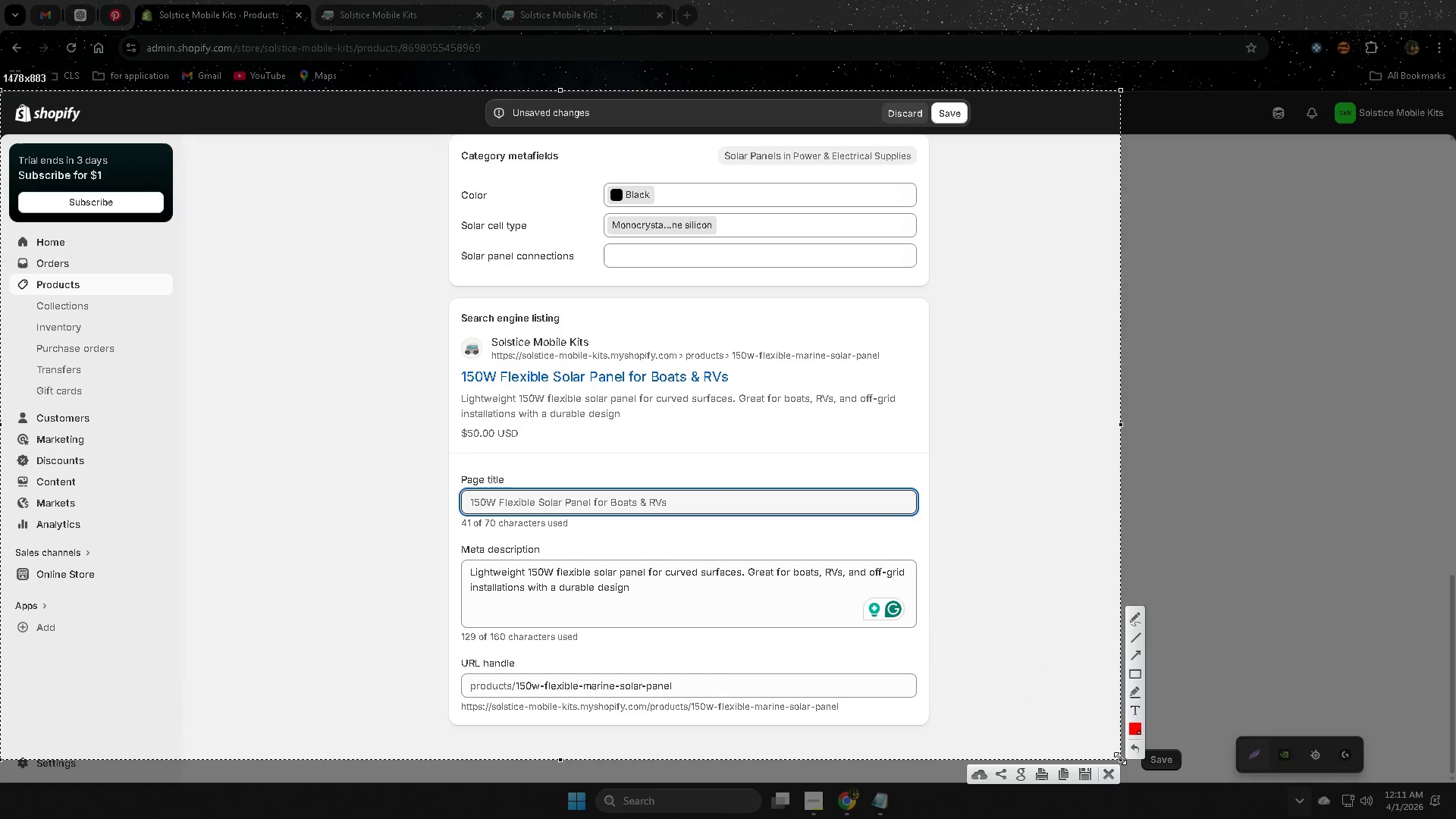 
key(Escape)
 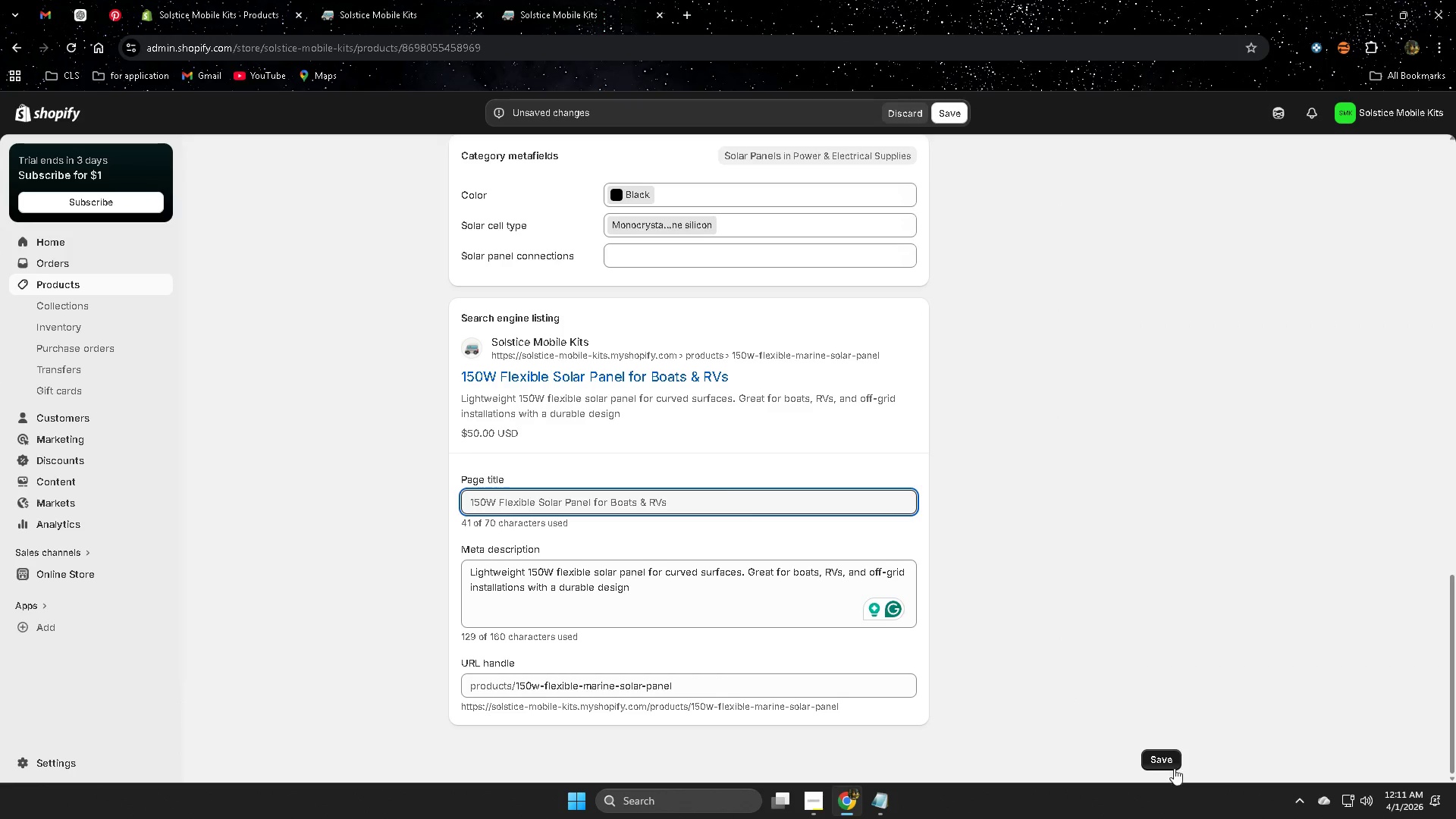 
left_click([1167, 761])
 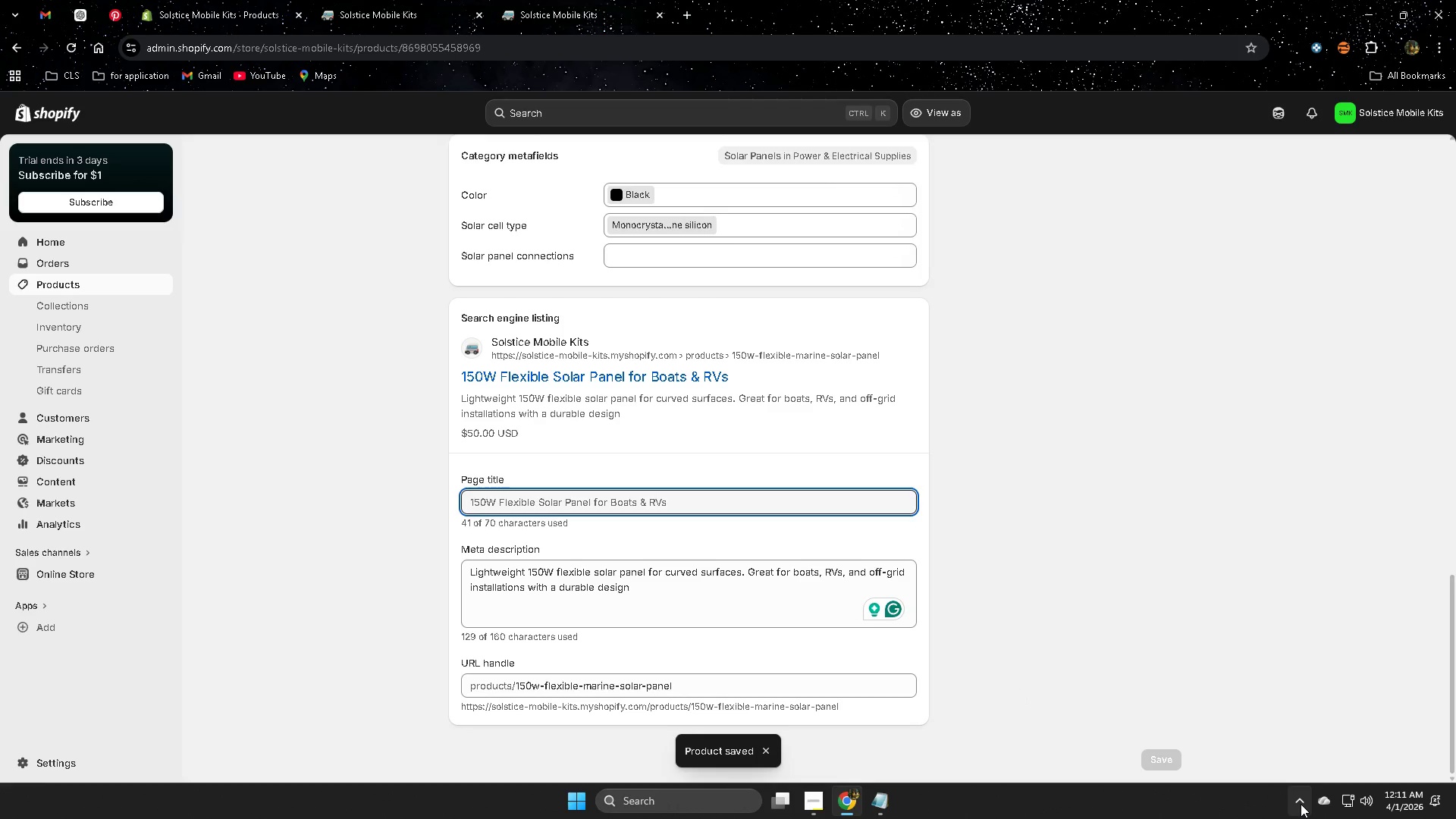 
wait(7.26)
 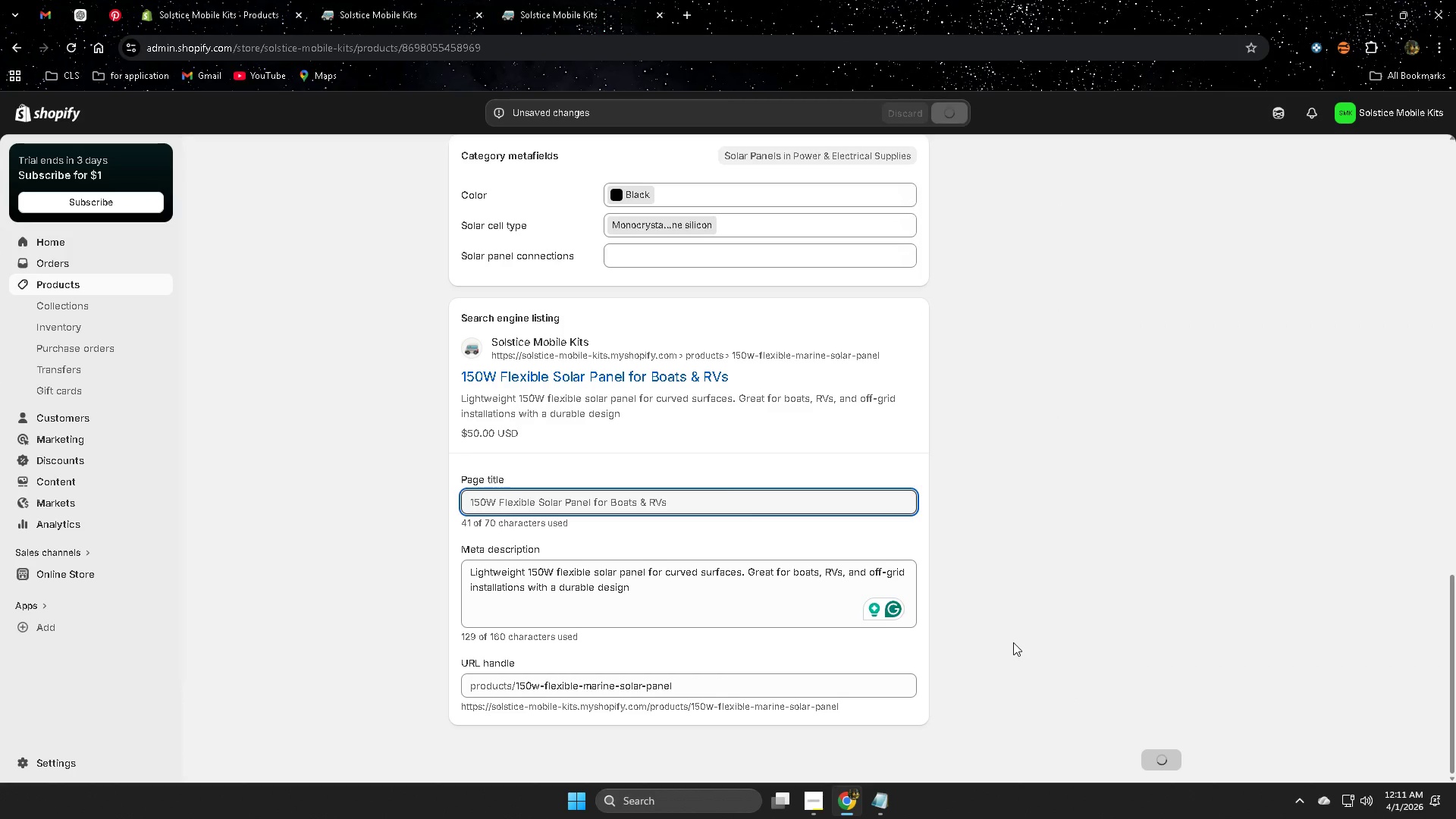 
left_click([764, 748])
 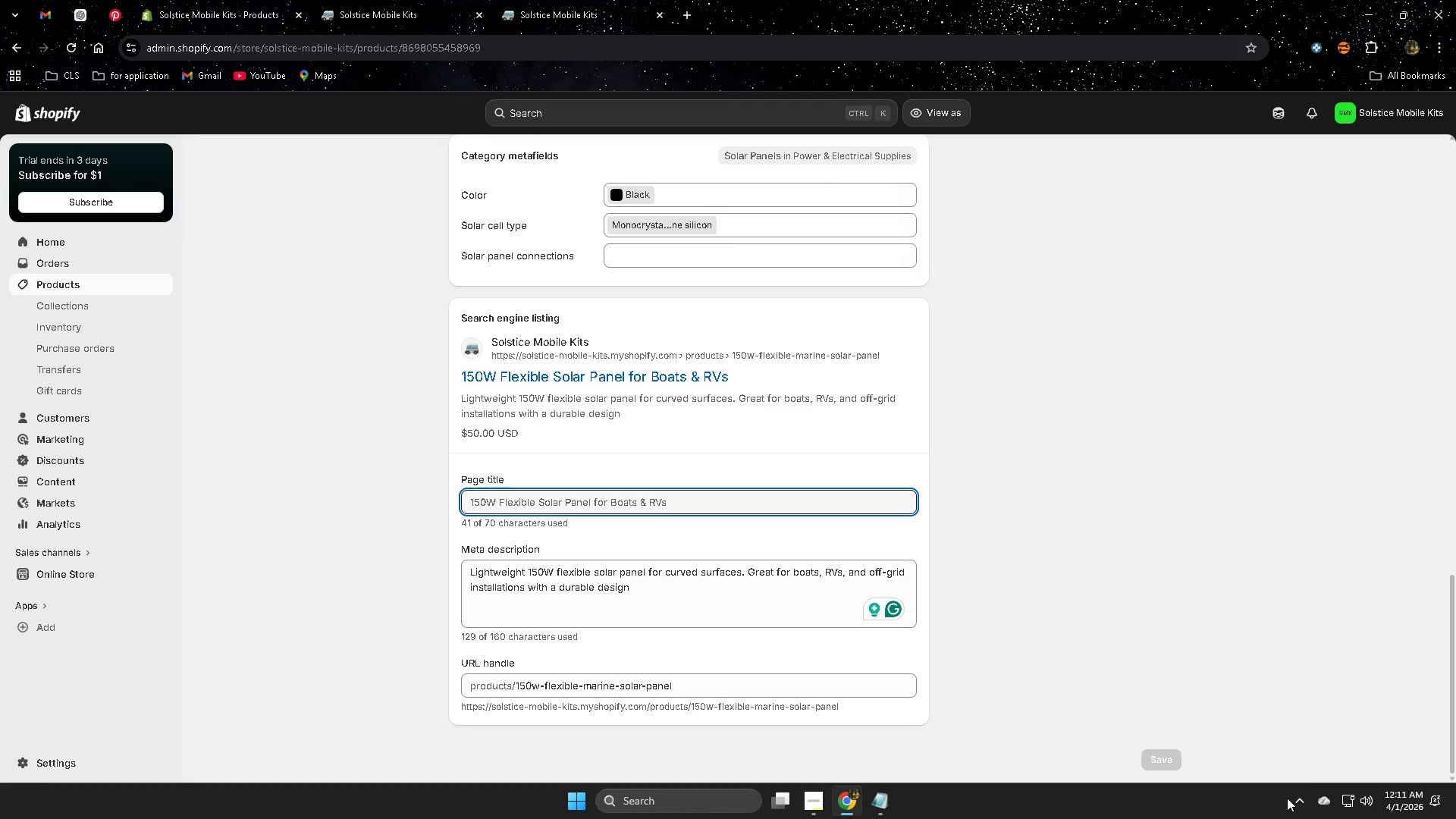 
left_click([1296, 798])
 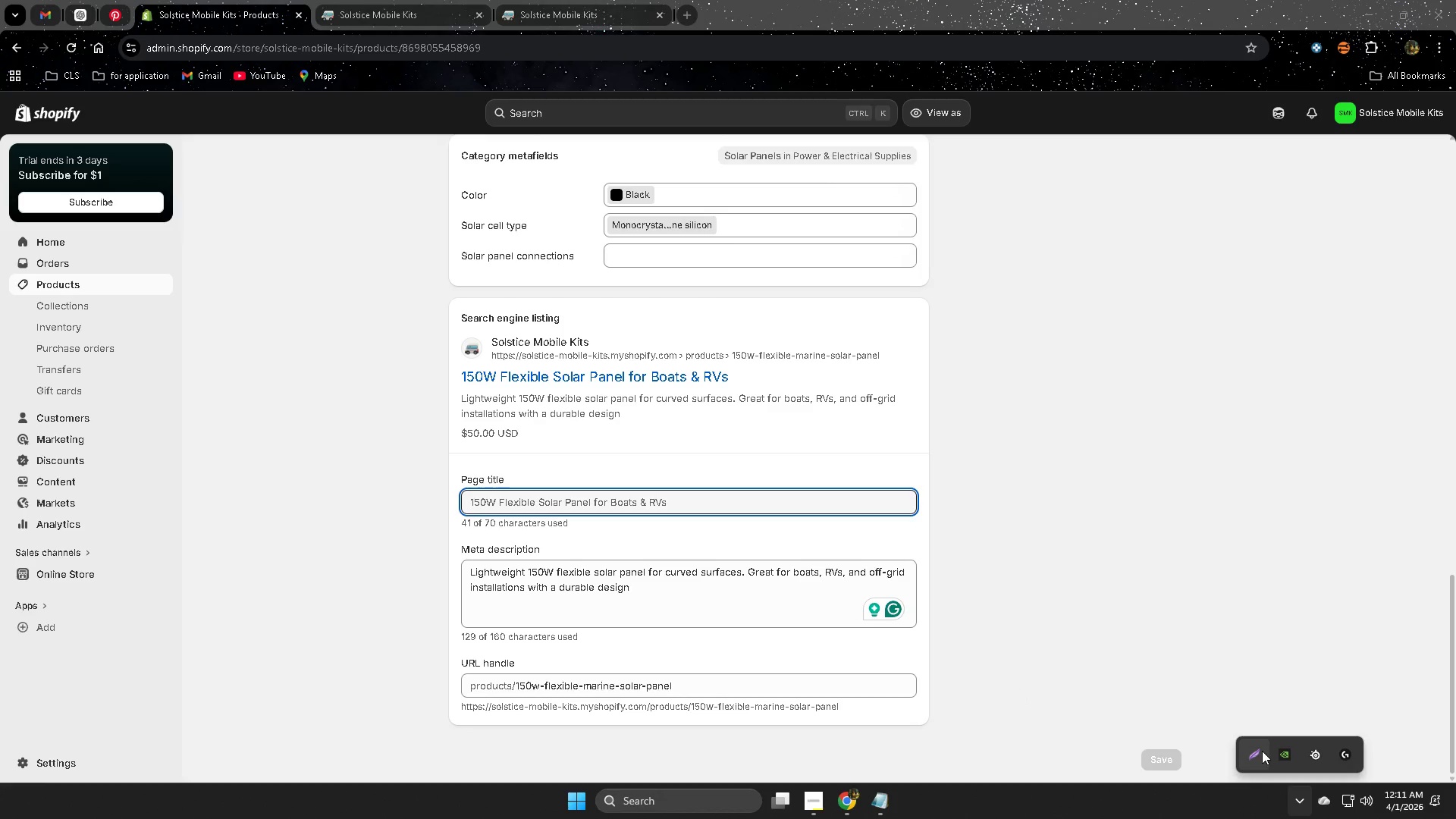 
left_click([1260, 752])
 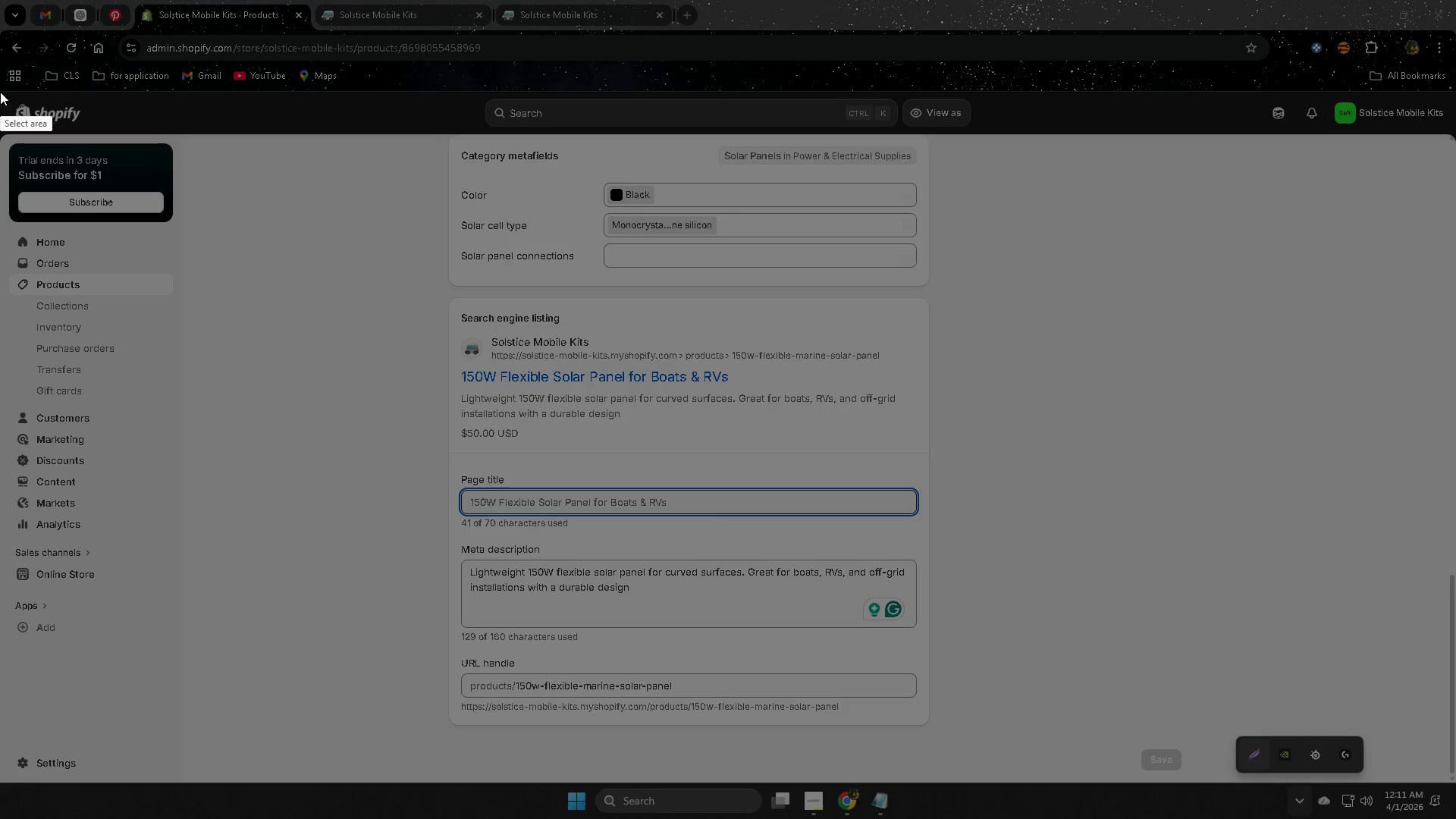 
left_click_drag(start_coordinate=[0, 92], to_coordinate=[1187, 781])
 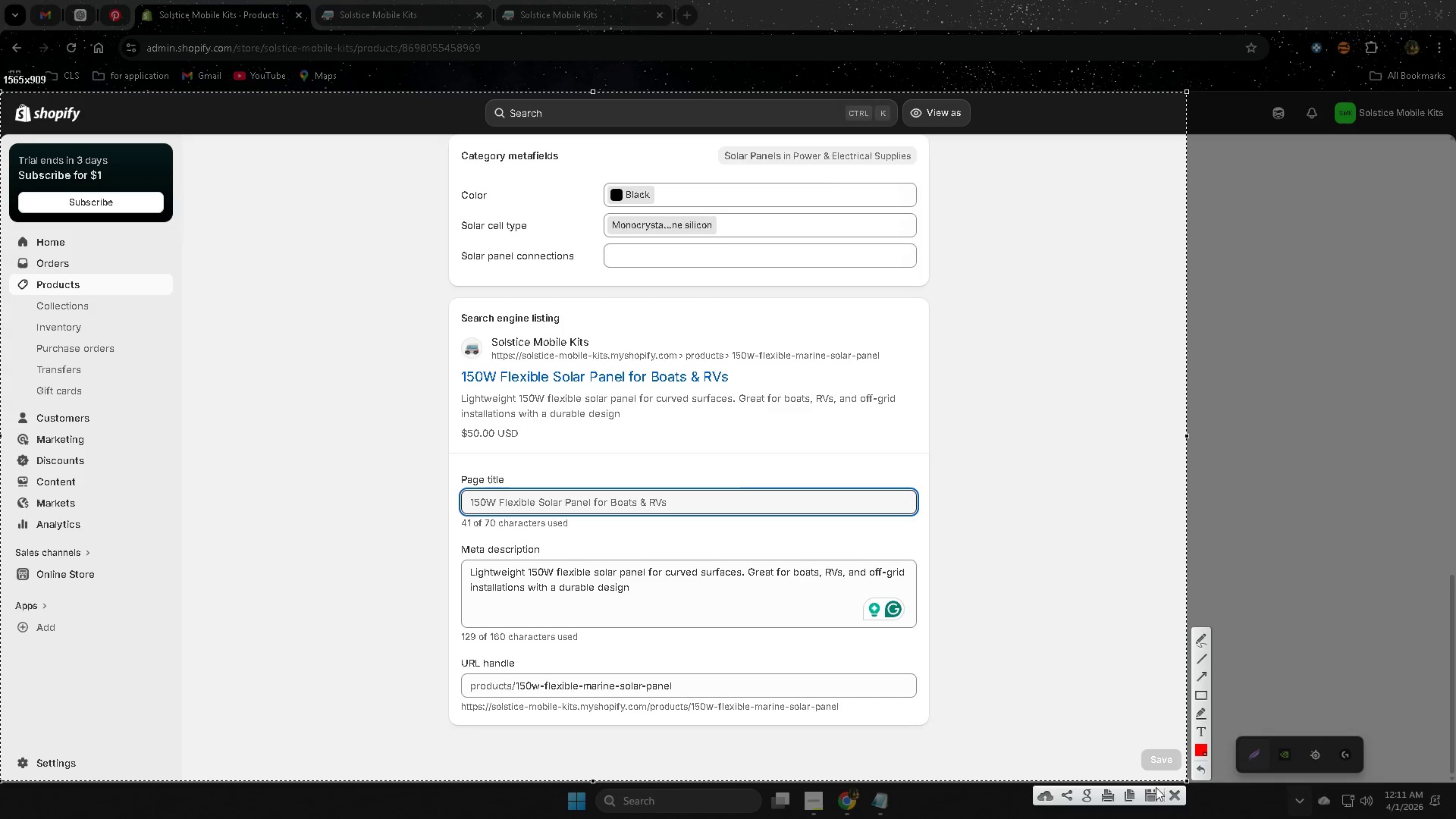 
left_click([1155, 793])
 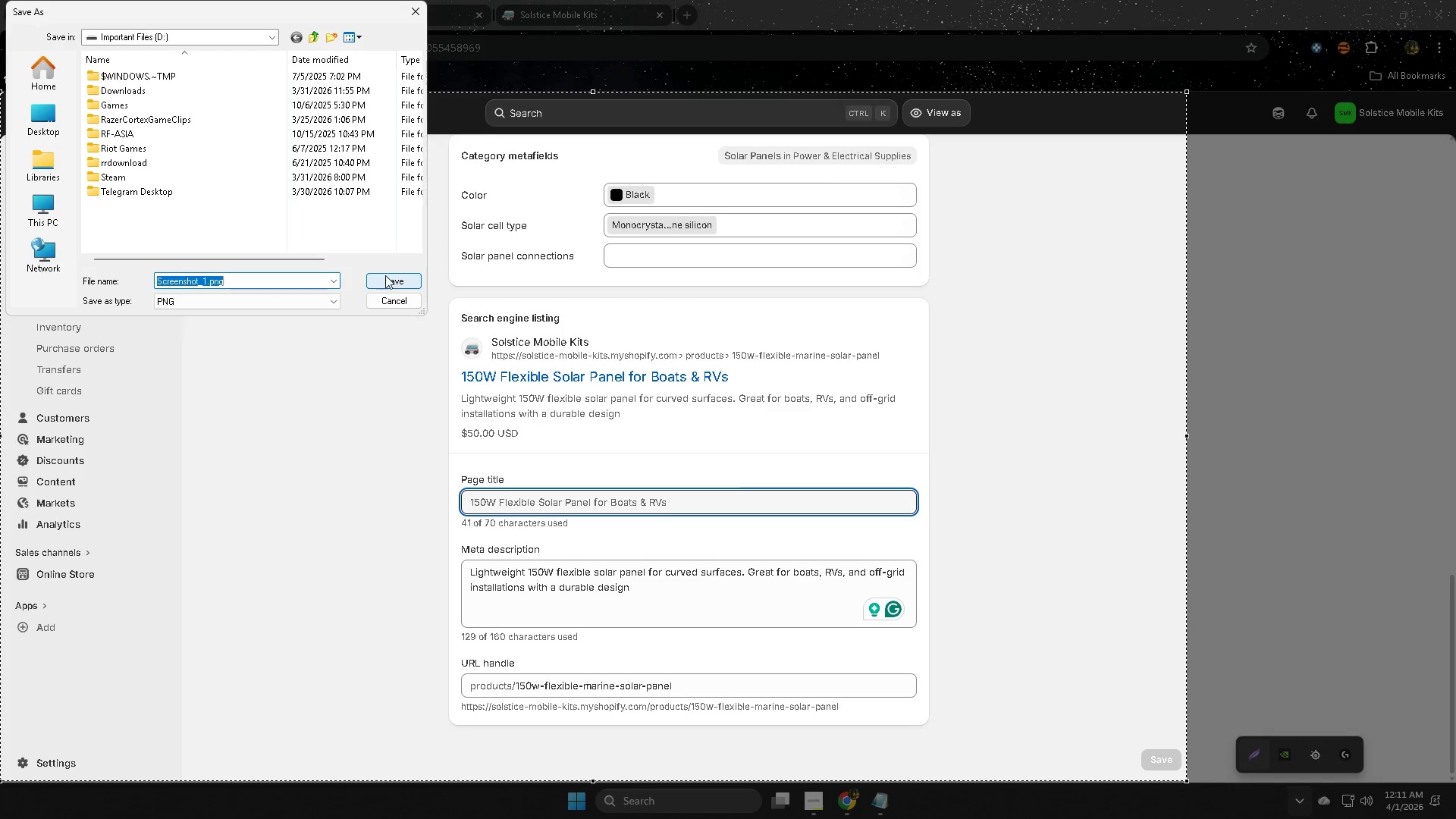 
left_click([385, 281])
 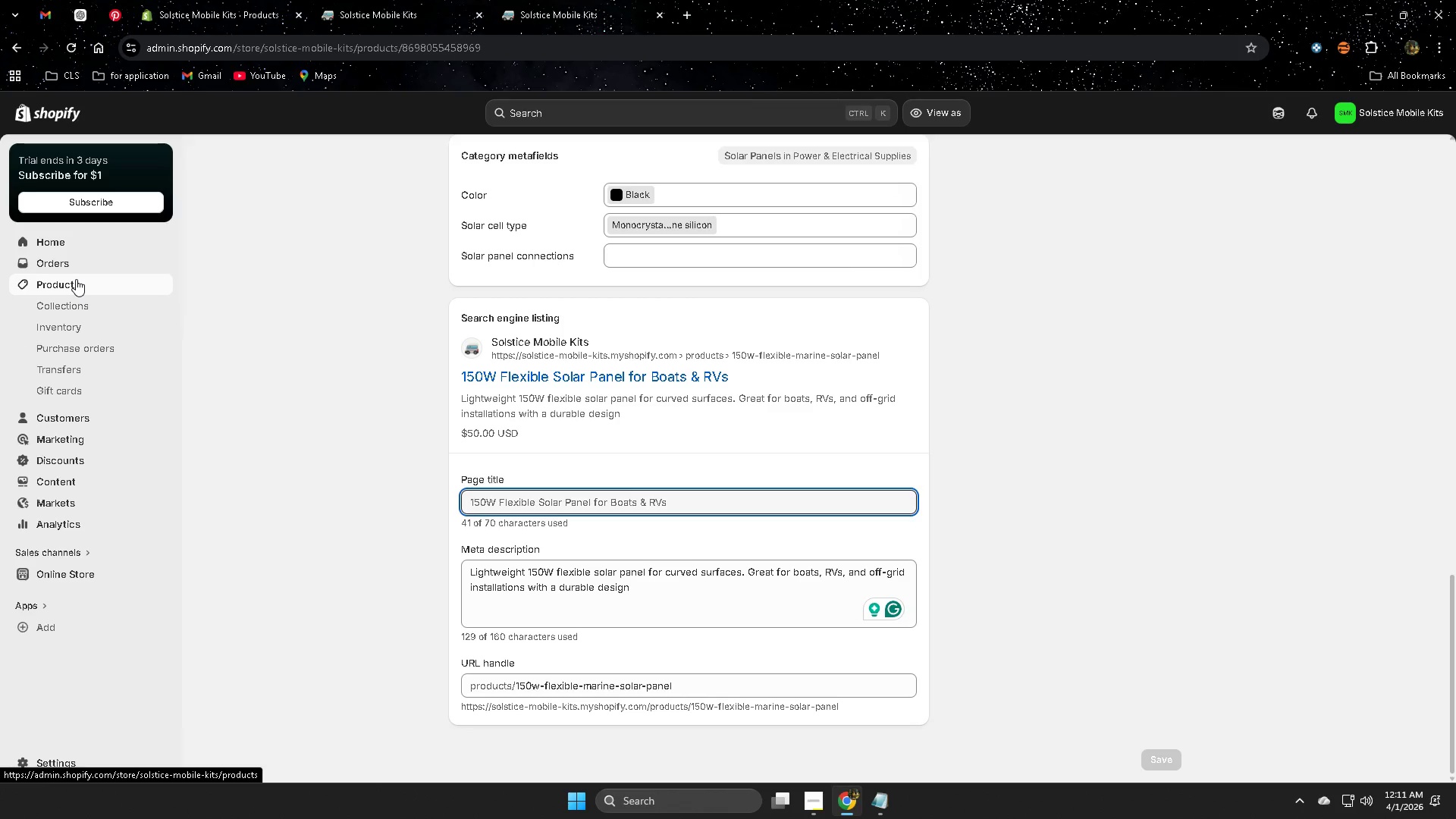 
left_click([76, 282])
 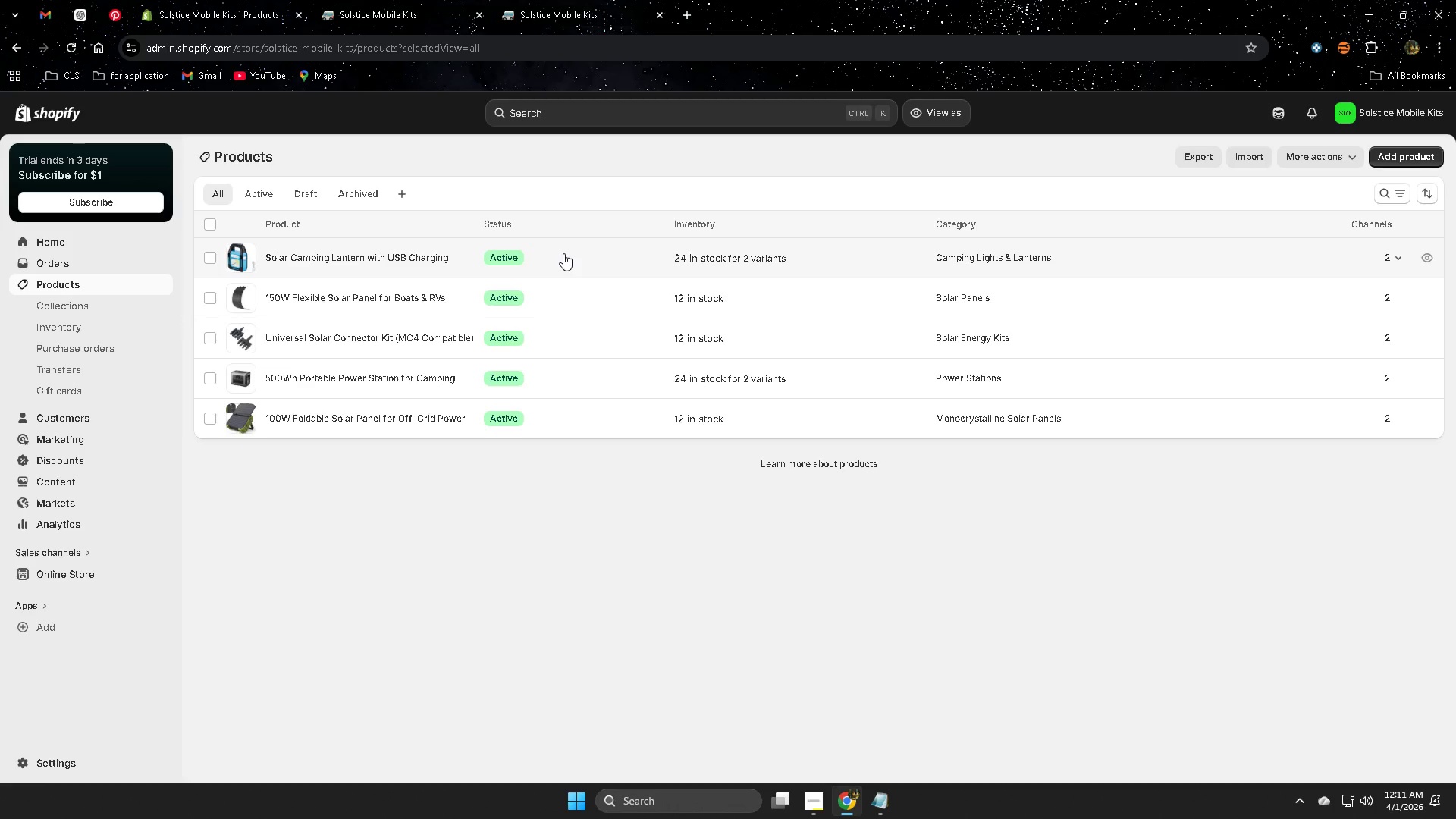 
wait(7.61)
 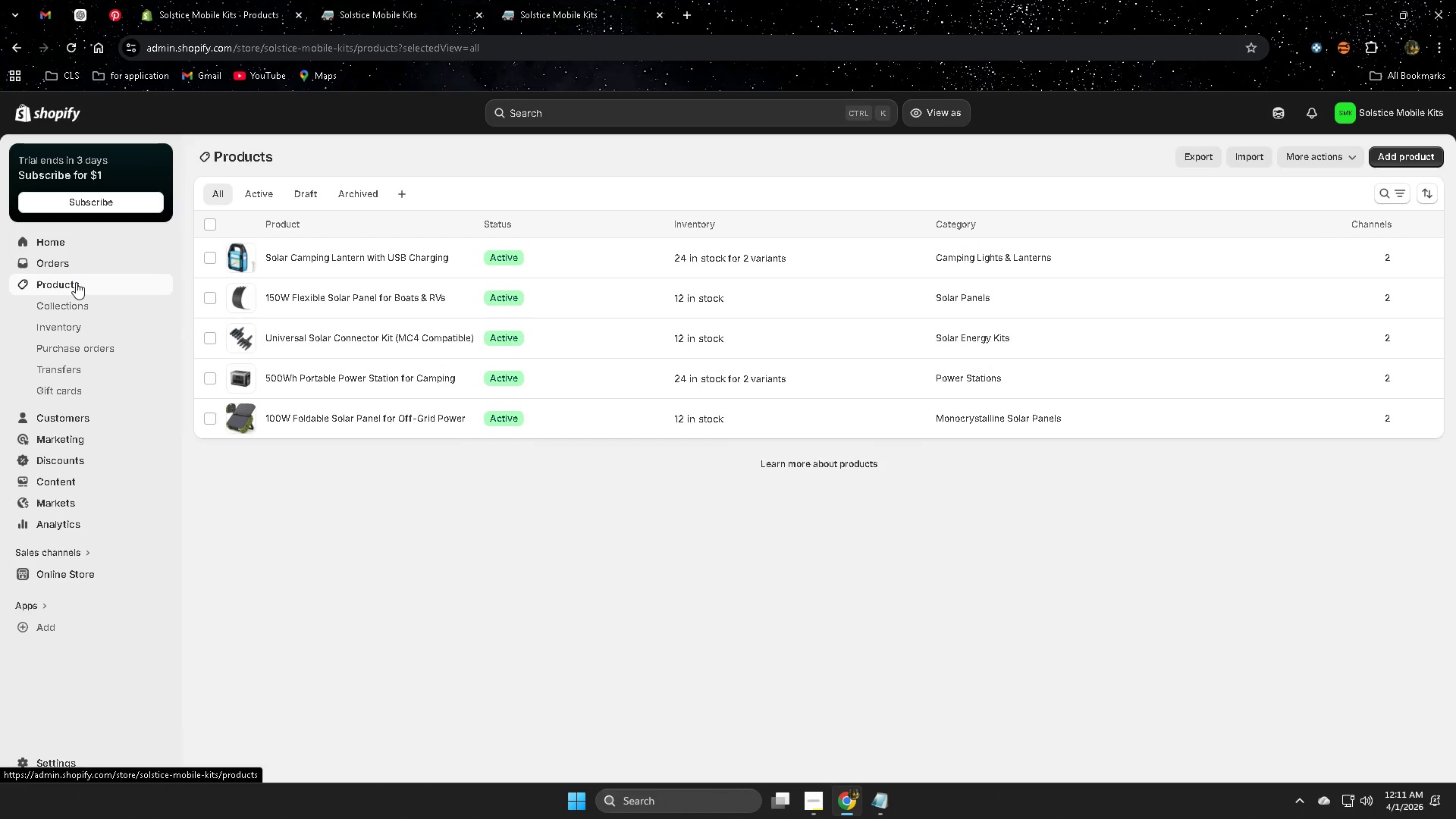 
left_click([563, 255])
 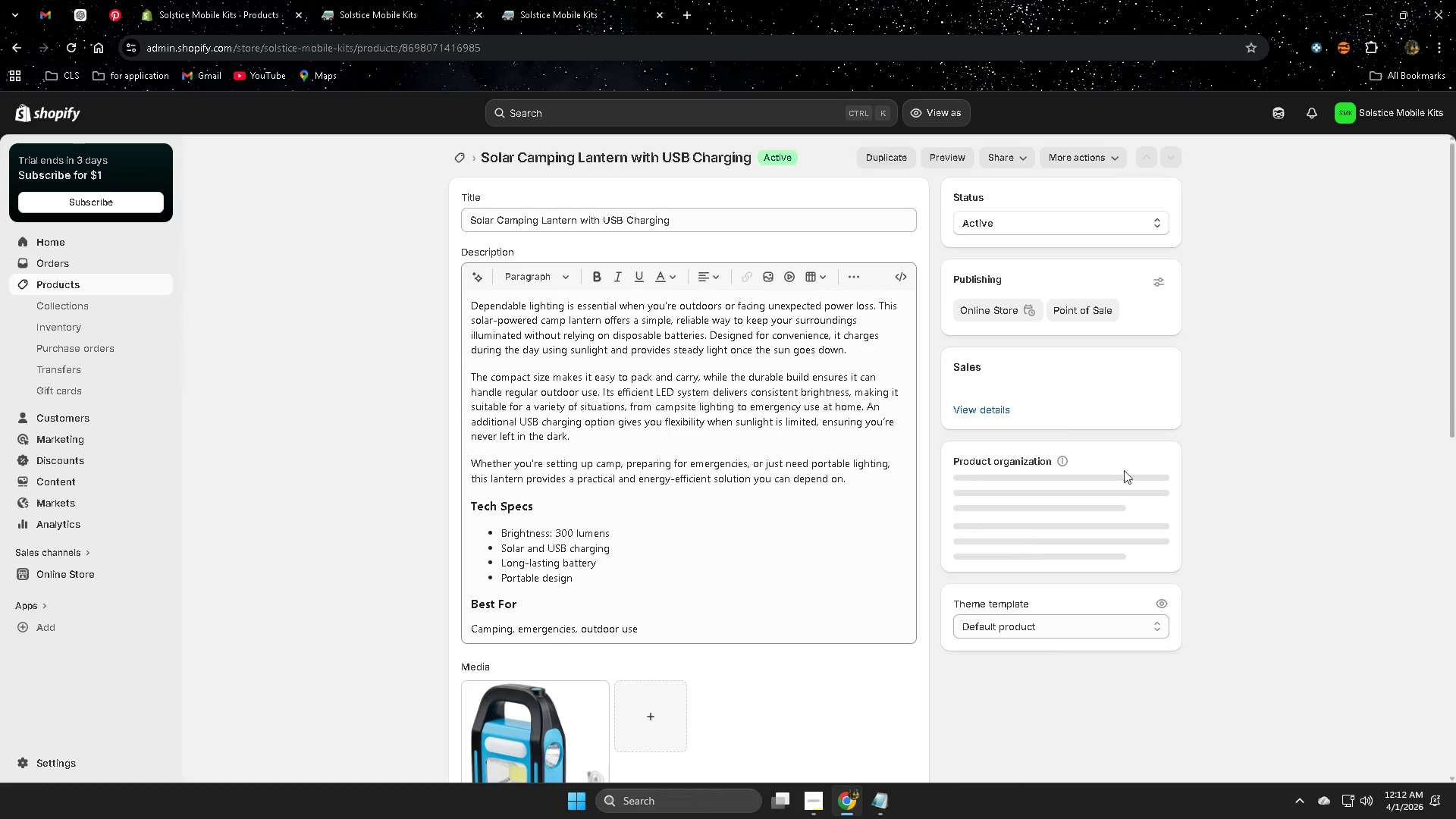 
scroll: coordinate [1129, 538], scroll_direction: down, amount: 13.0
 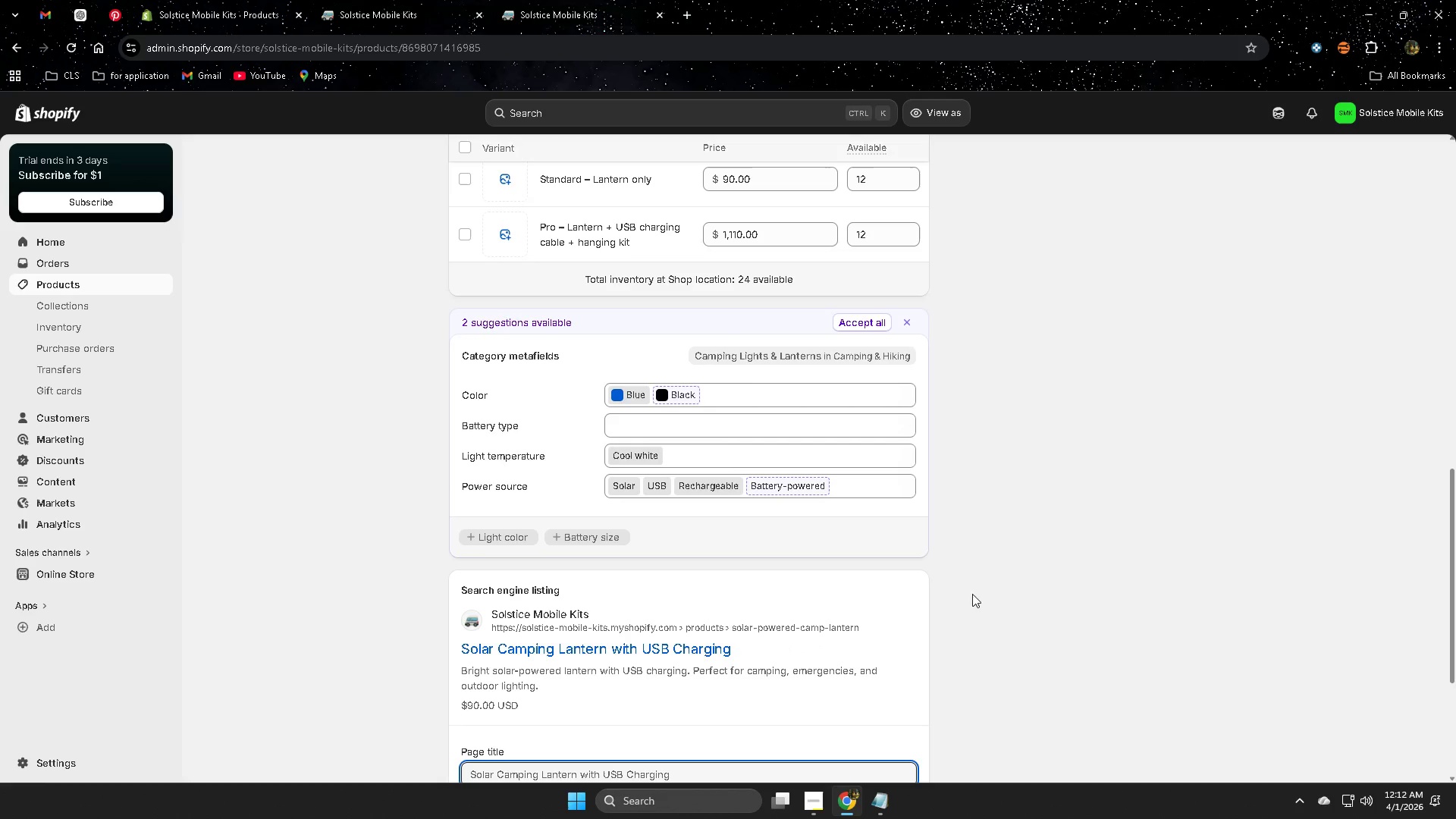 
left_click([737, 648])
 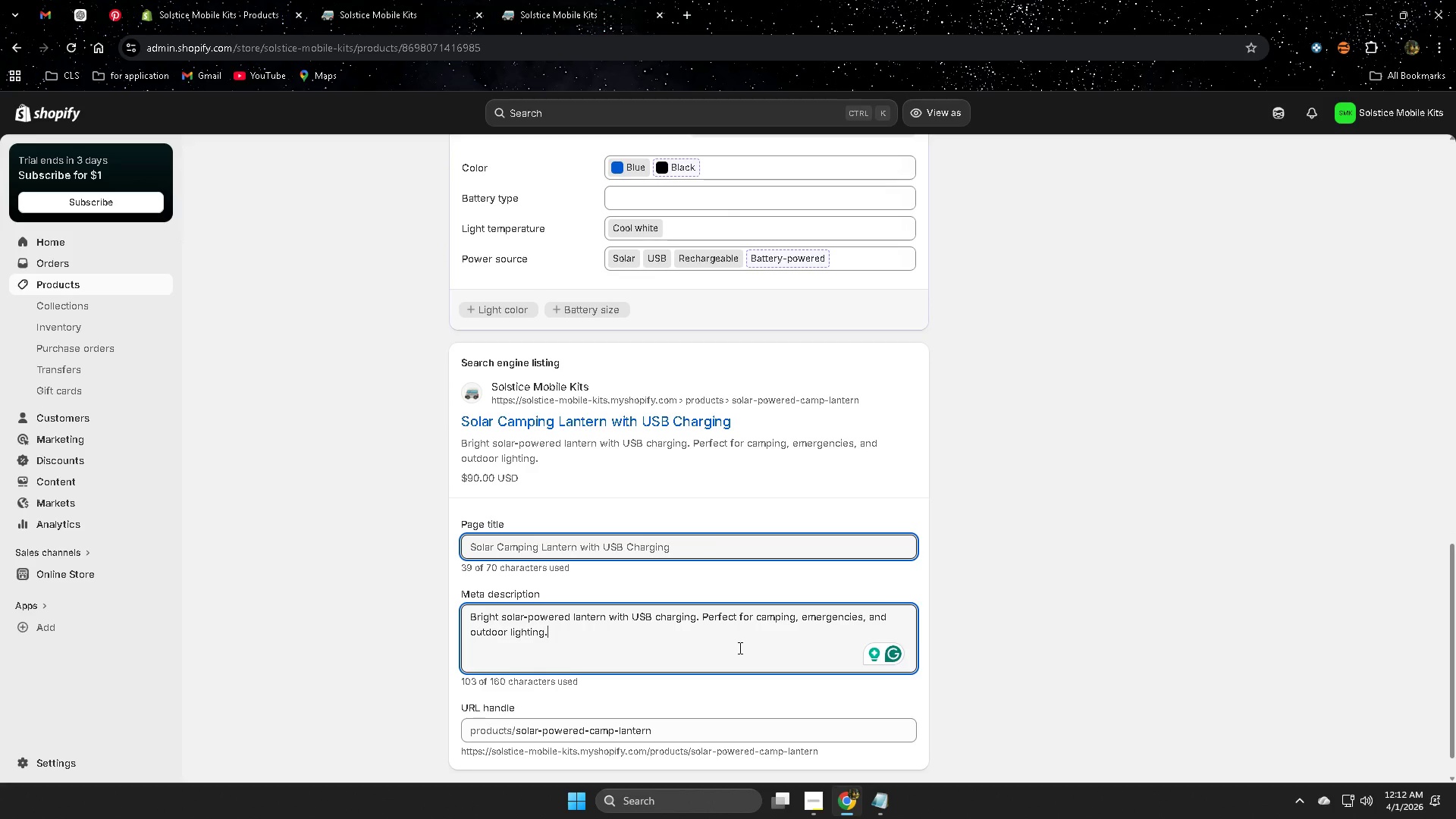 
scroll: coordinate [1012, 589], scroll_direction: down, amount: 3.0
 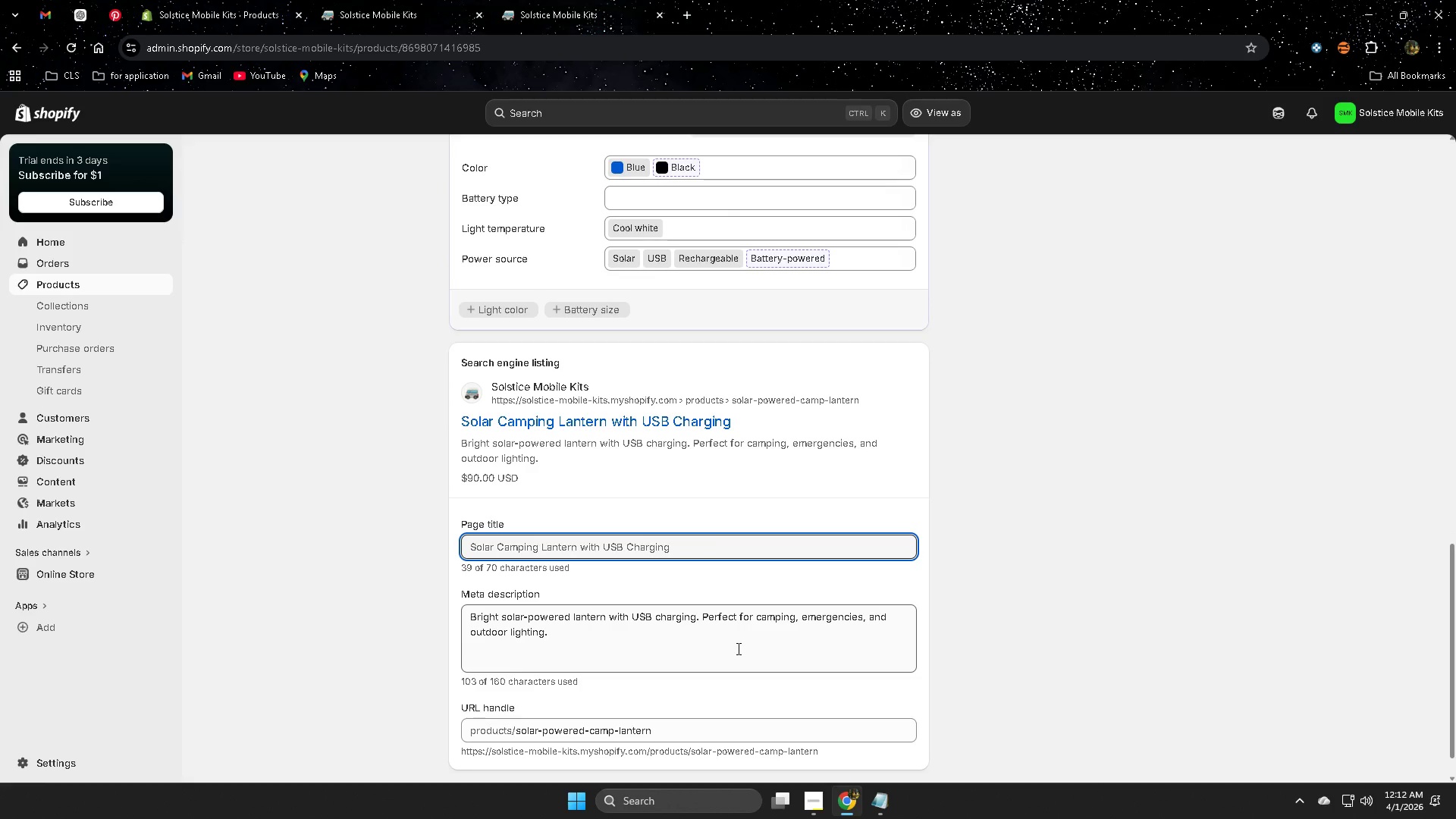 
wait(8.24)
 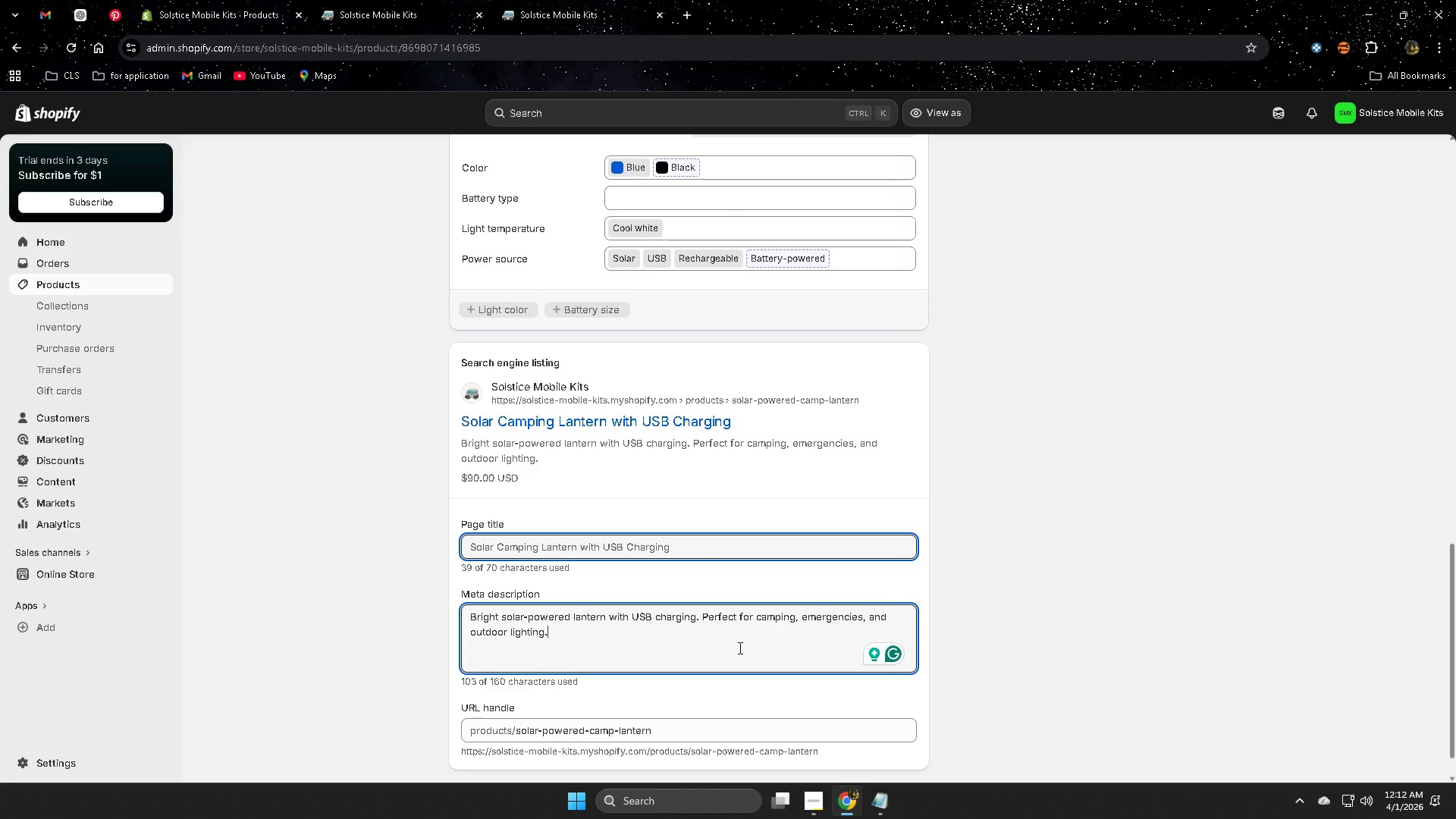 
left_click([77, 8])
 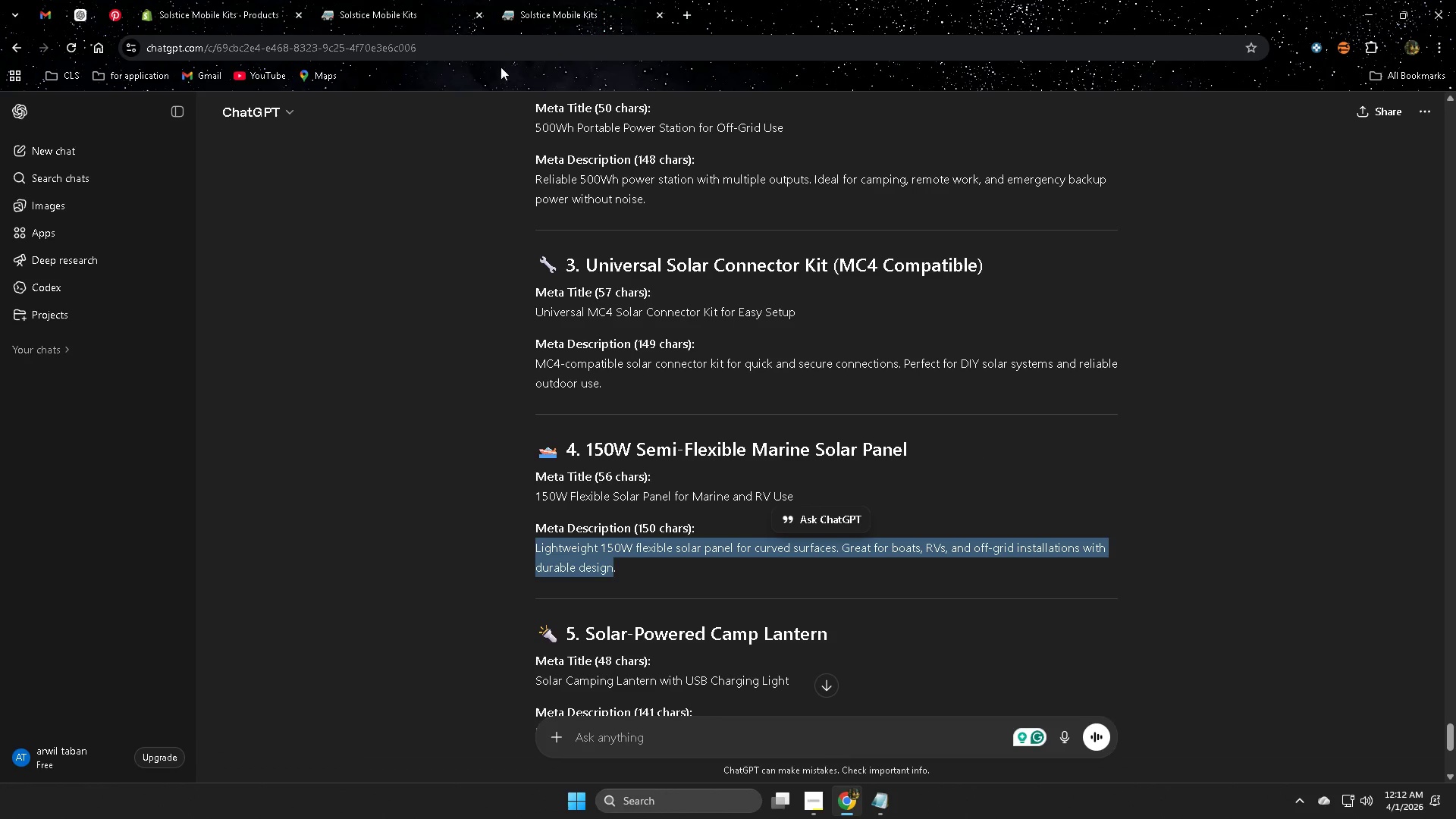 
left_click([190, 2])
 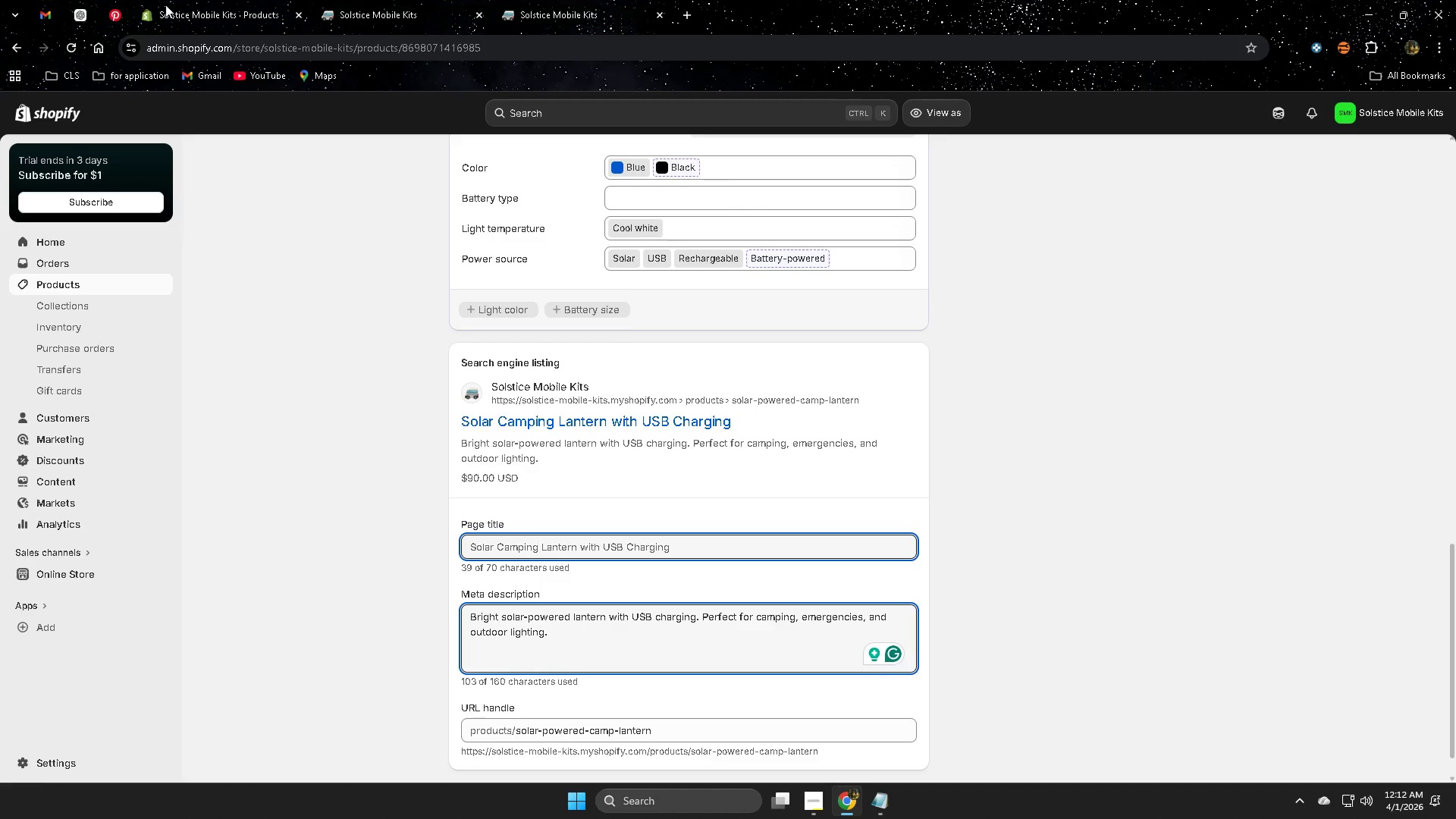 
left_click([72, 12])
 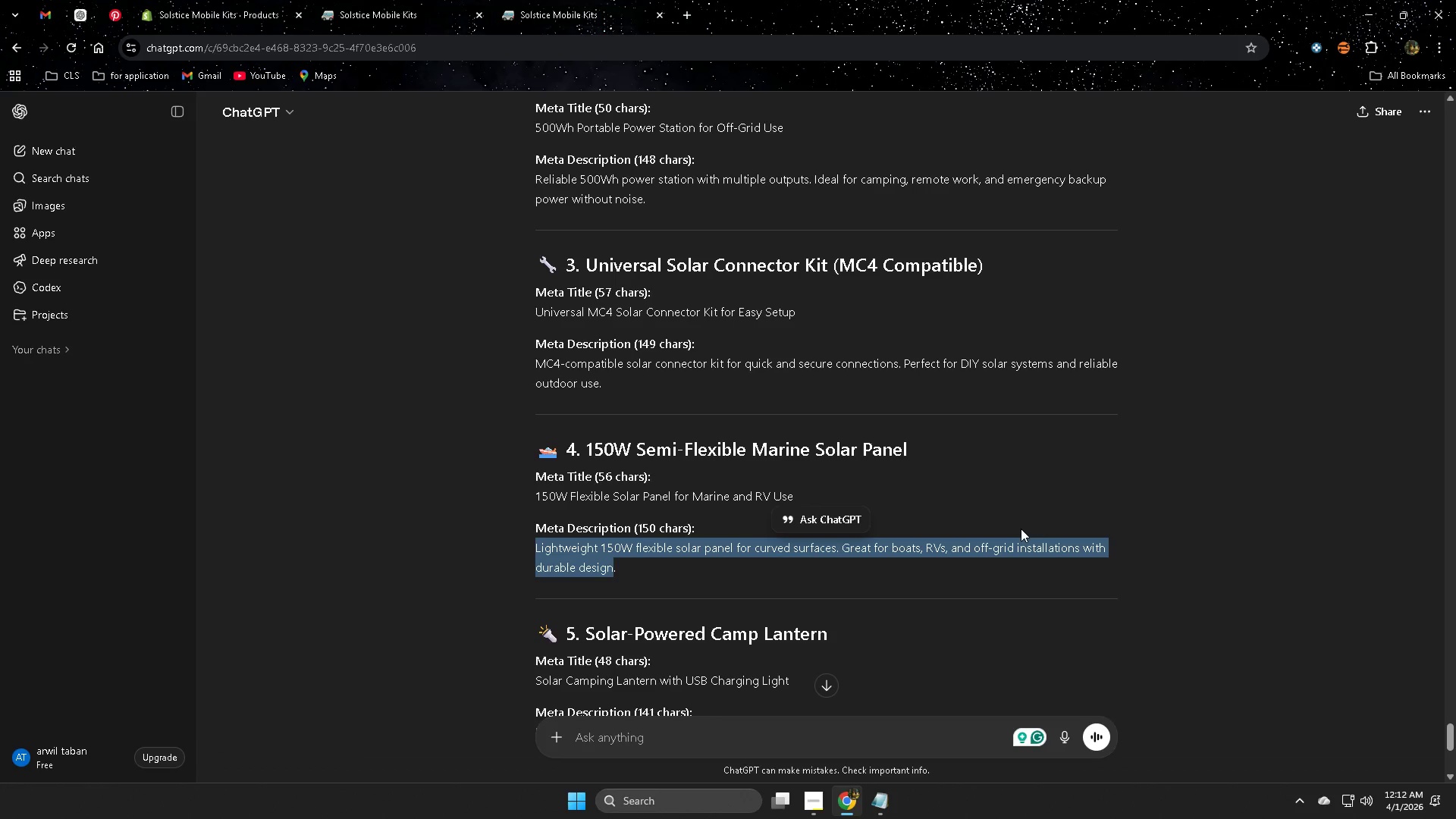 
wait(7.88)
 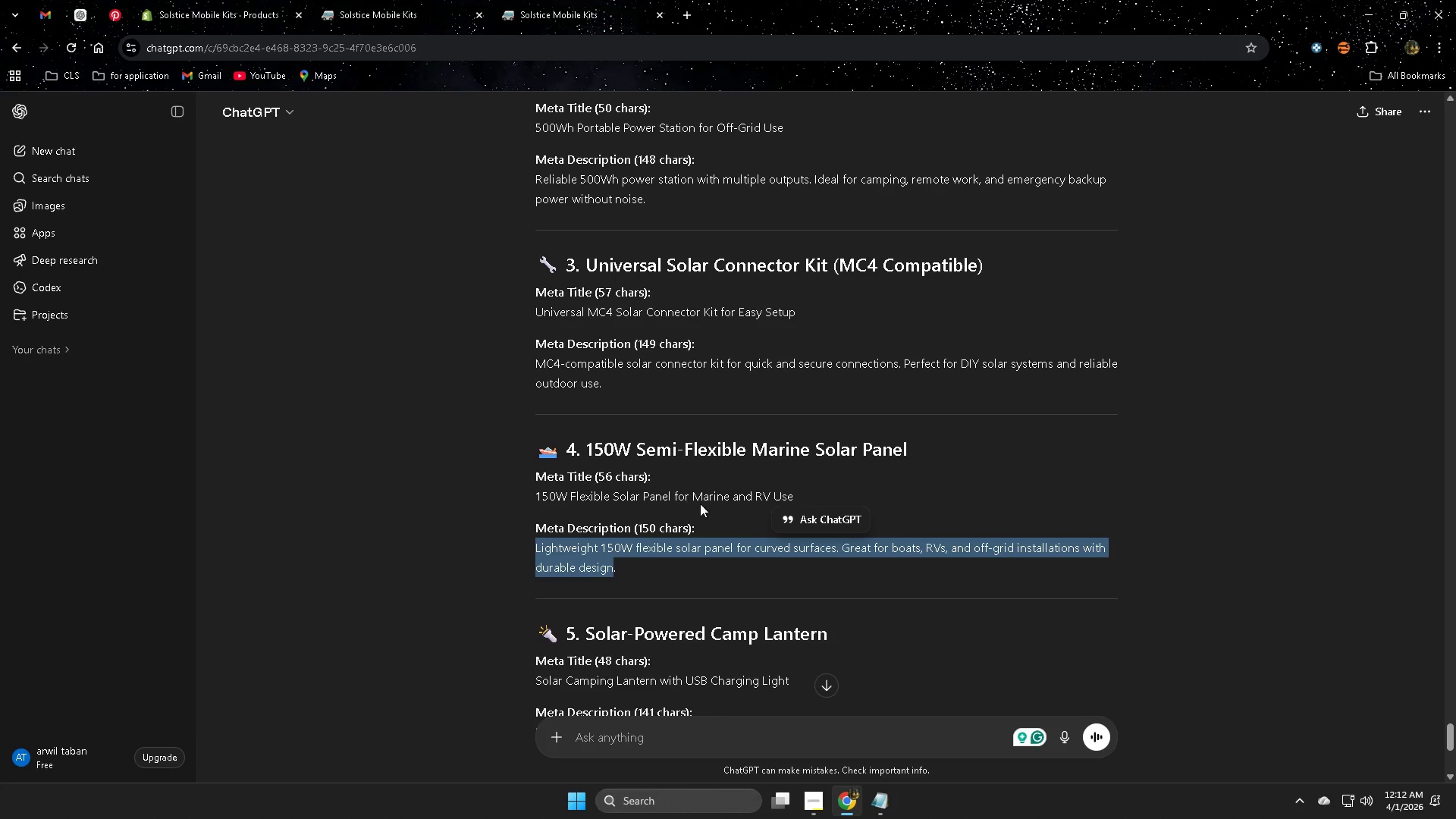 
left_click([76, 17])
 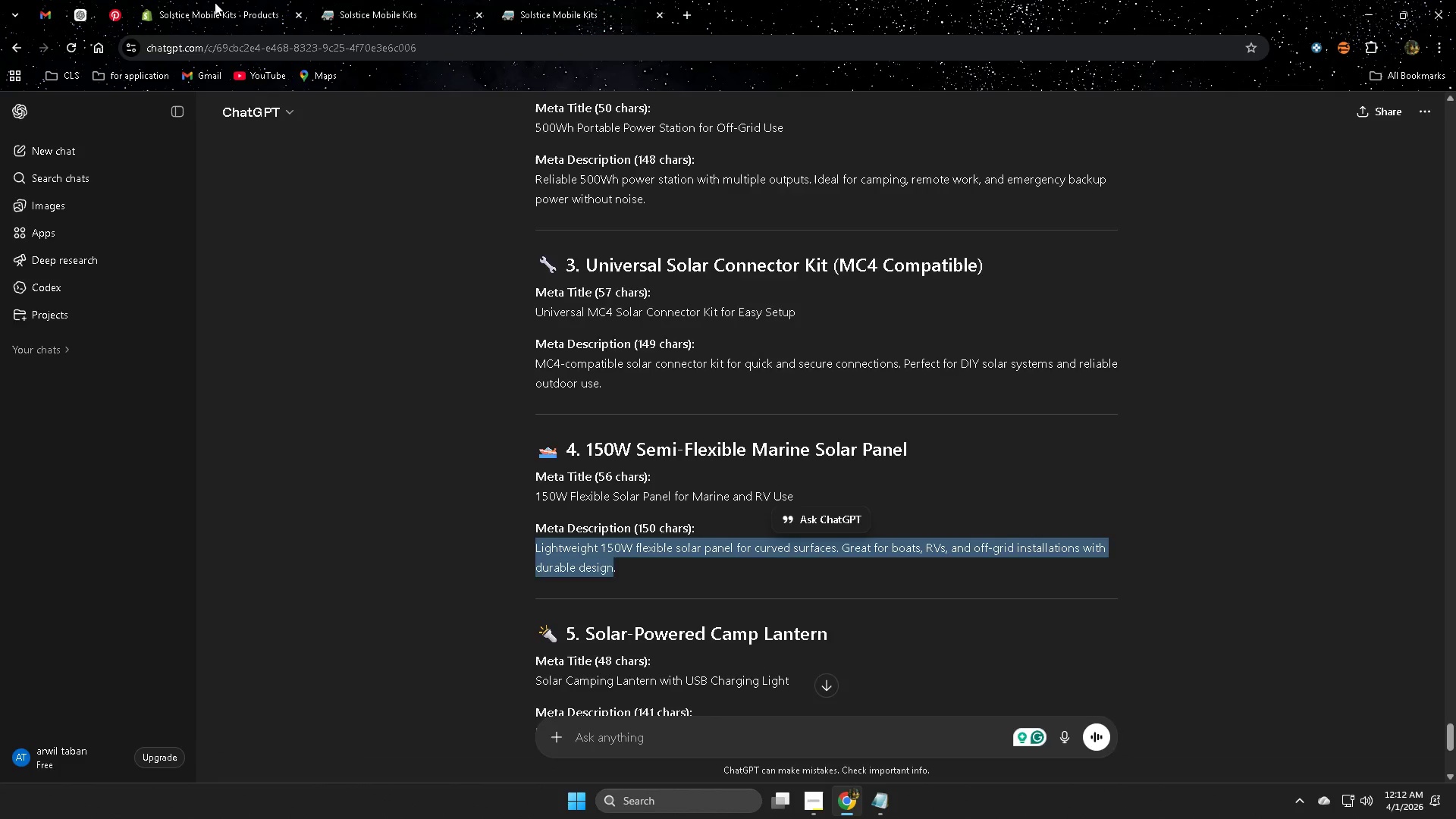 
left_click([215, 2])
 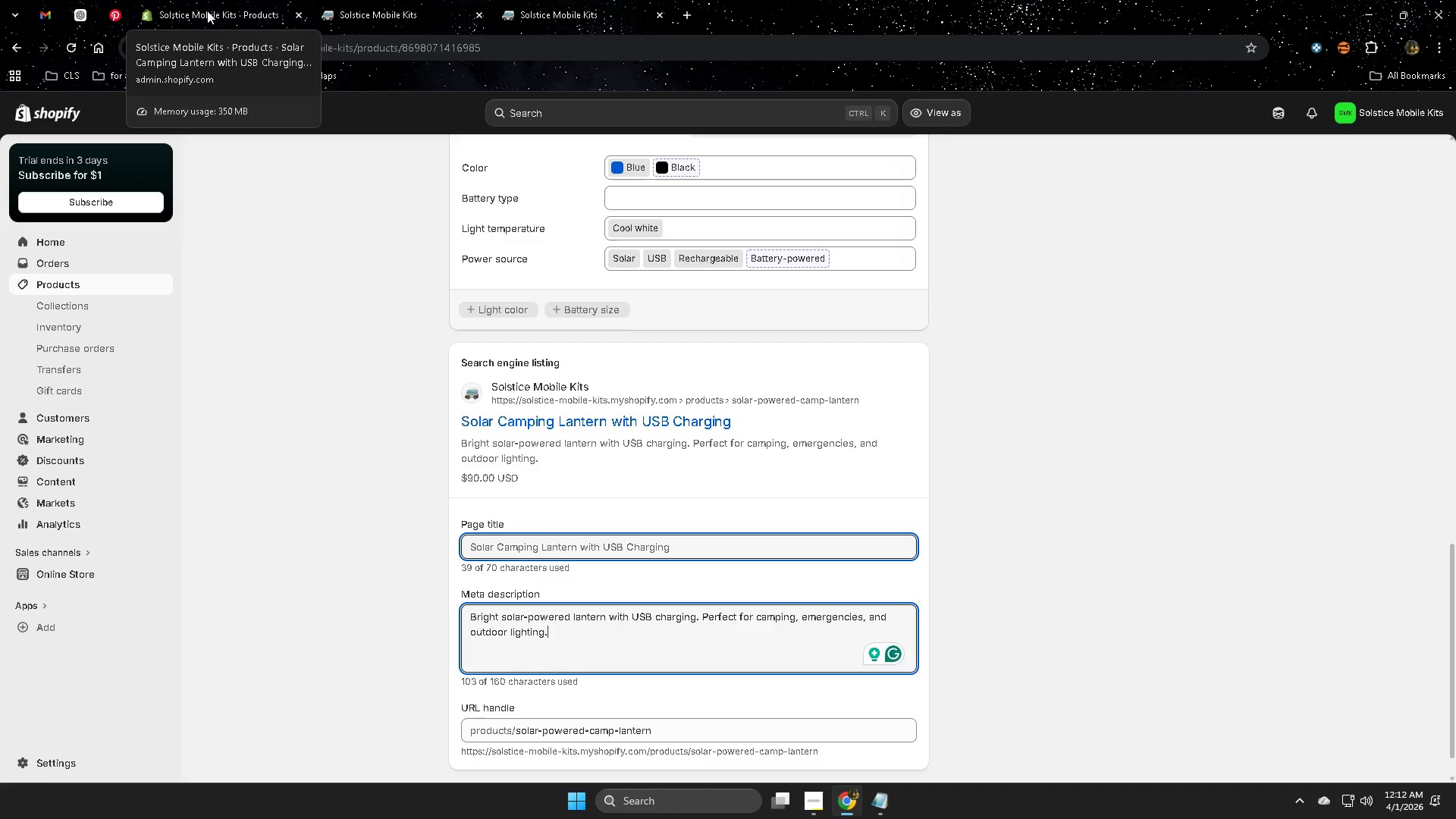 
left_click([83, 9])
 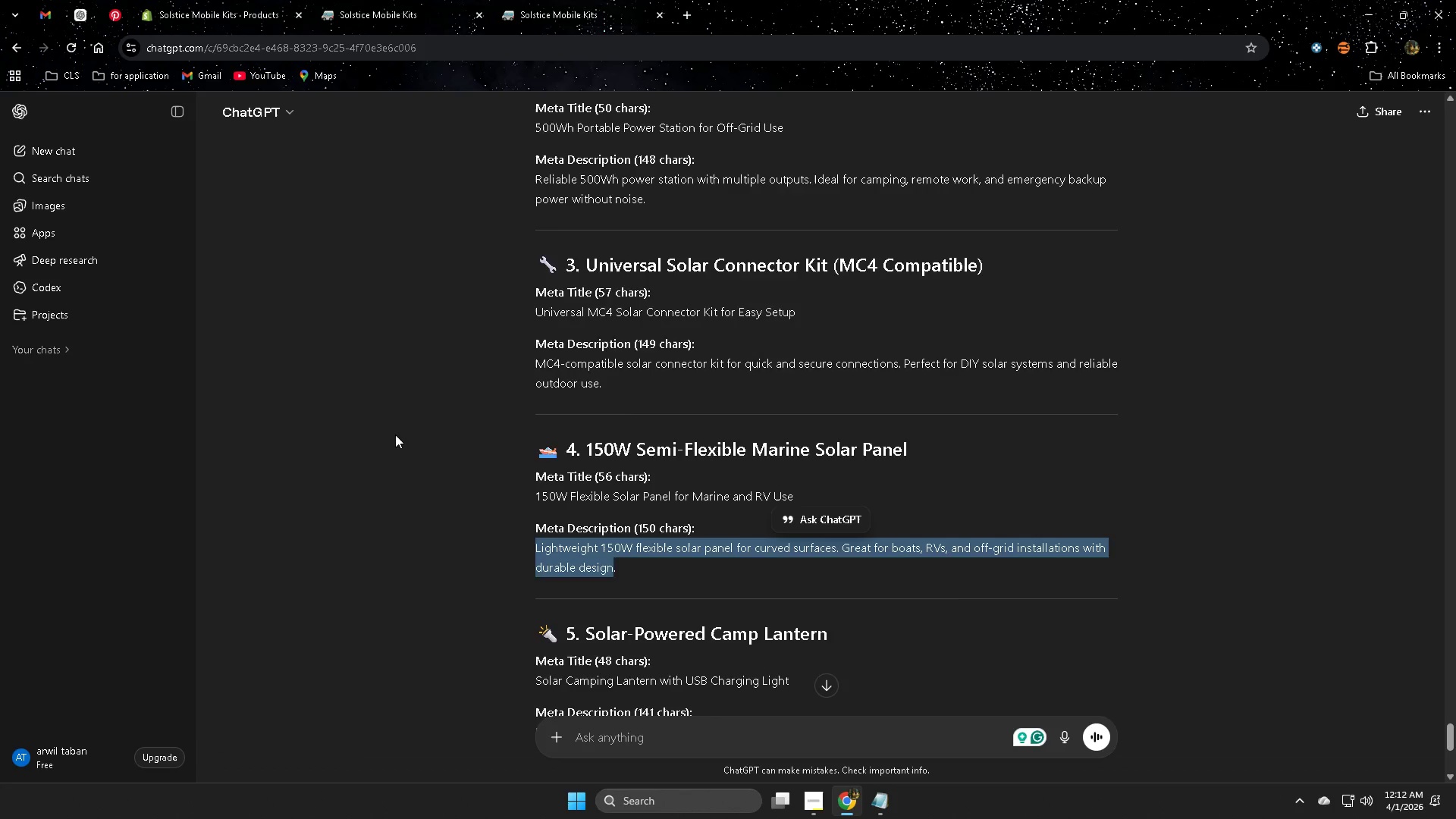 
scroll: coordinate [402, 444], scroll_direction: up, amount: 4.0
 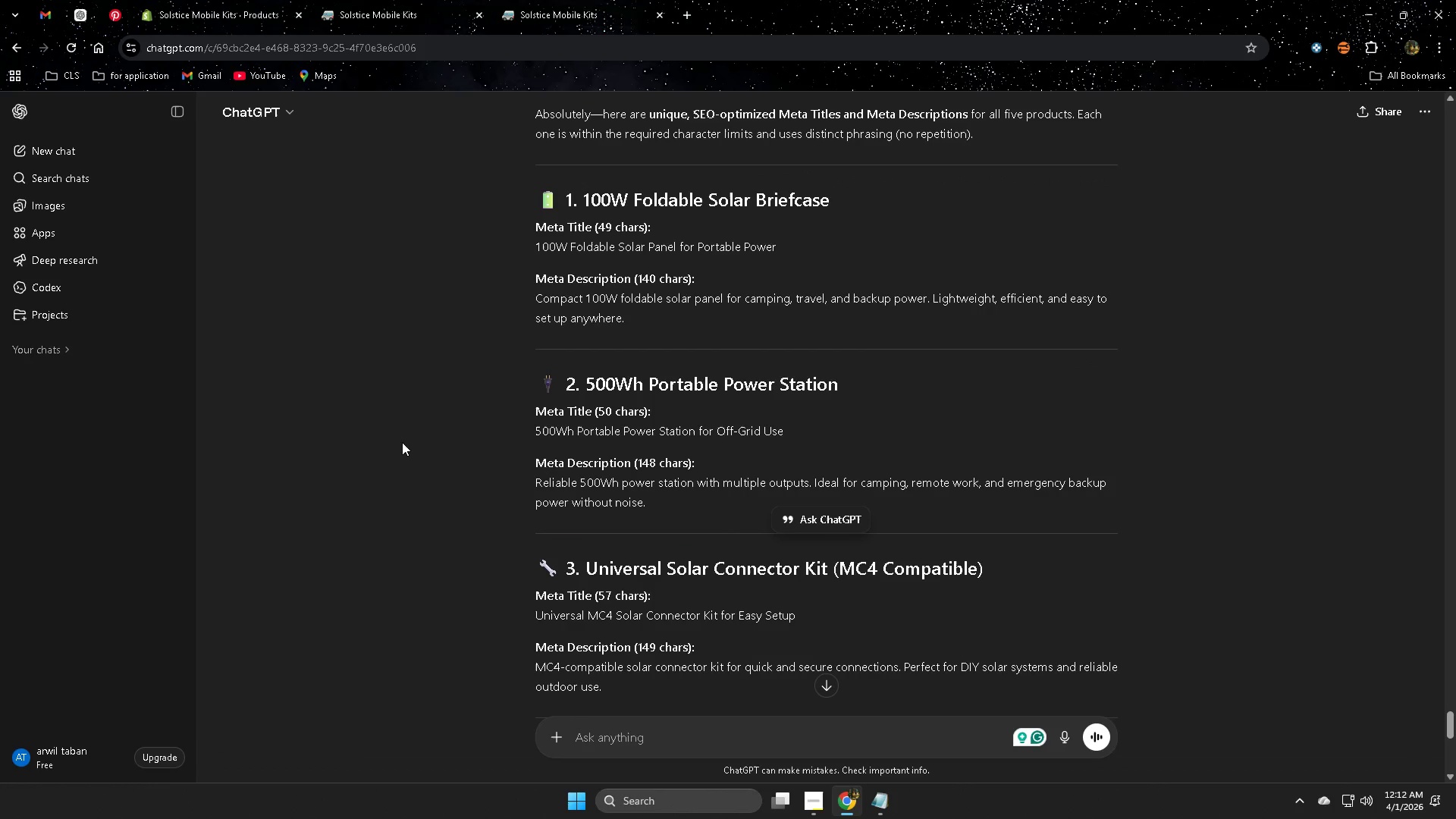 
left_click([402, 433])
 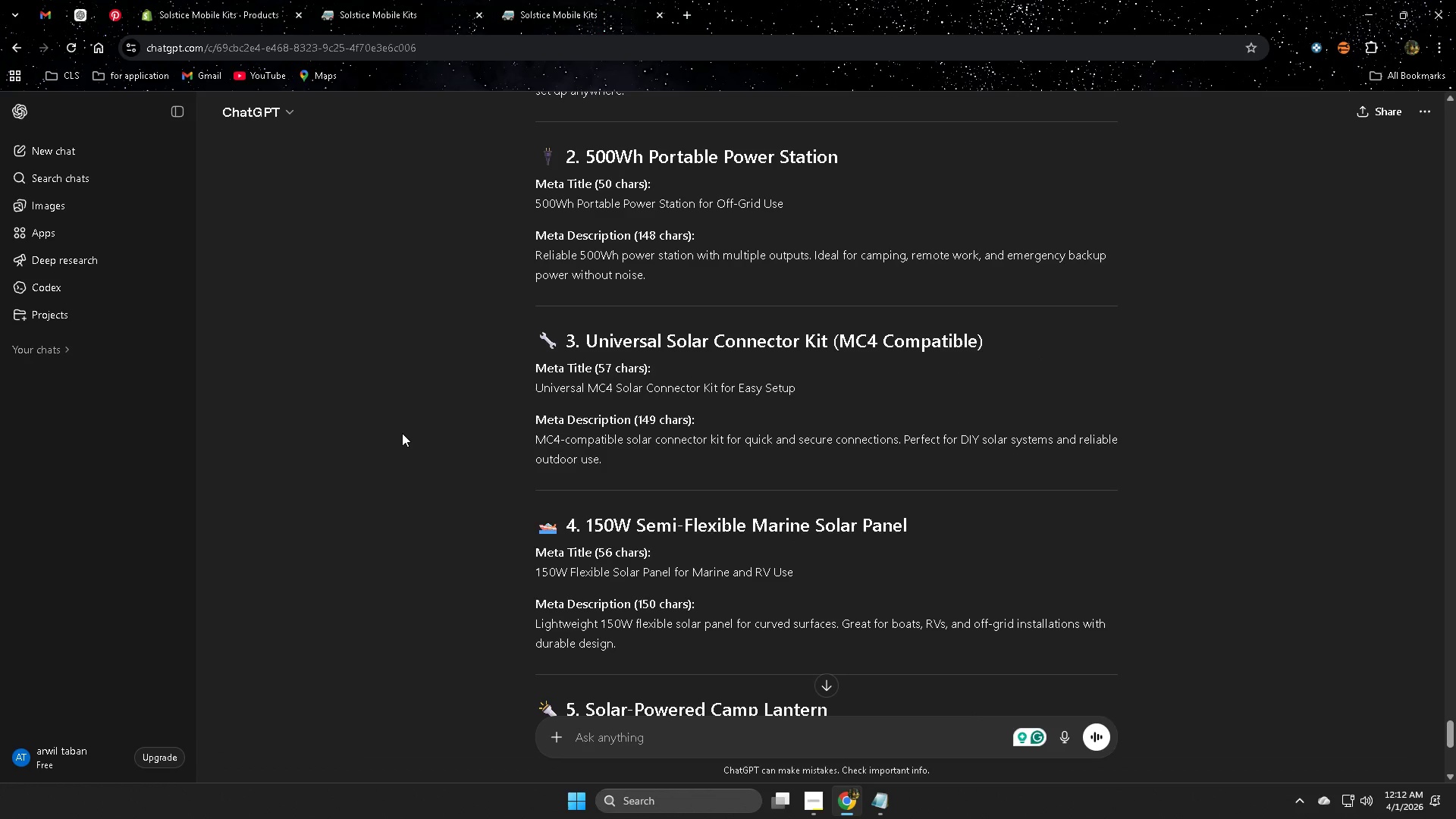 
scroll: coordinate [402, 433], scroll_direction: down, amount: 4.0
 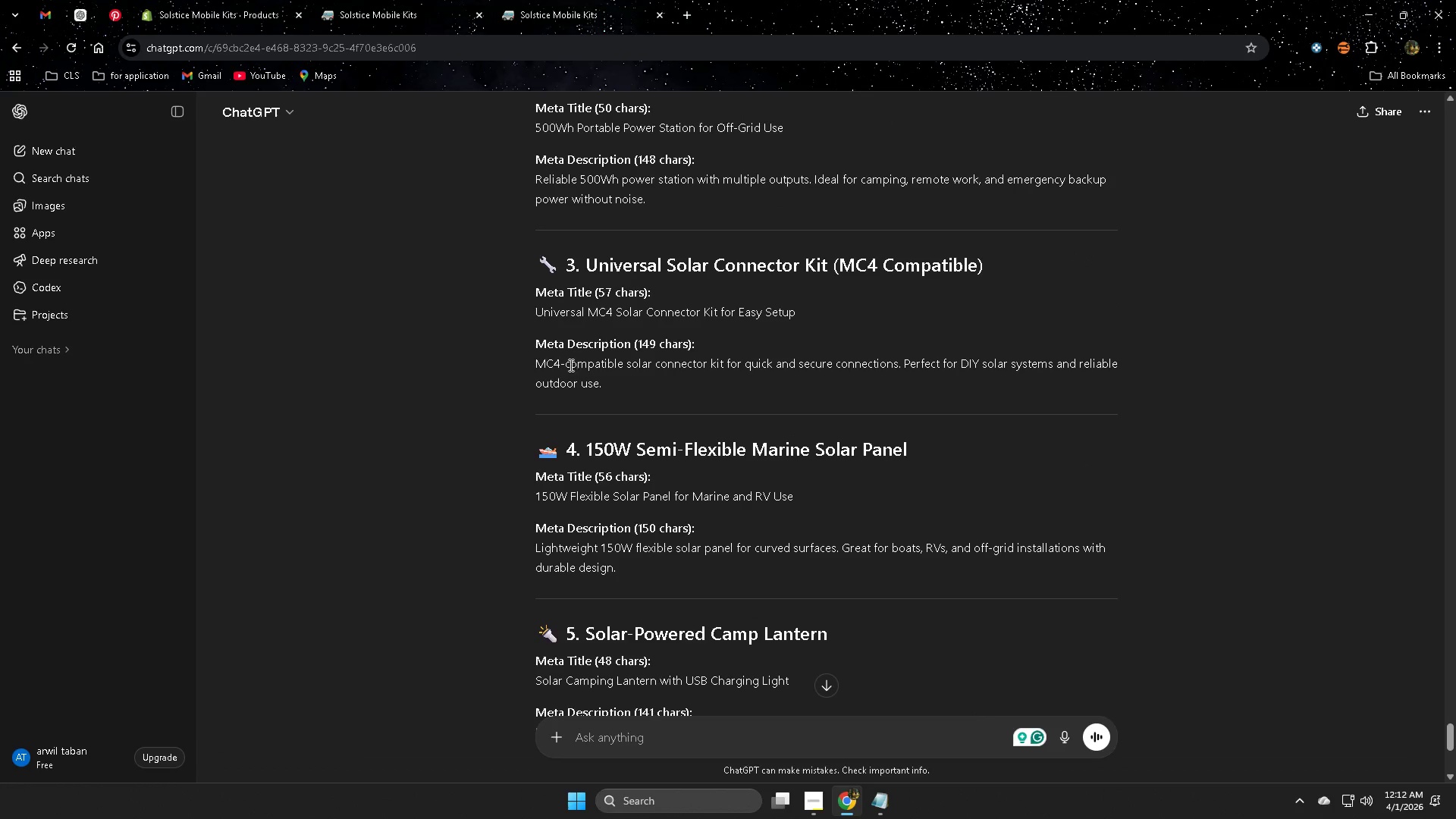 
left_click([548, 362])
 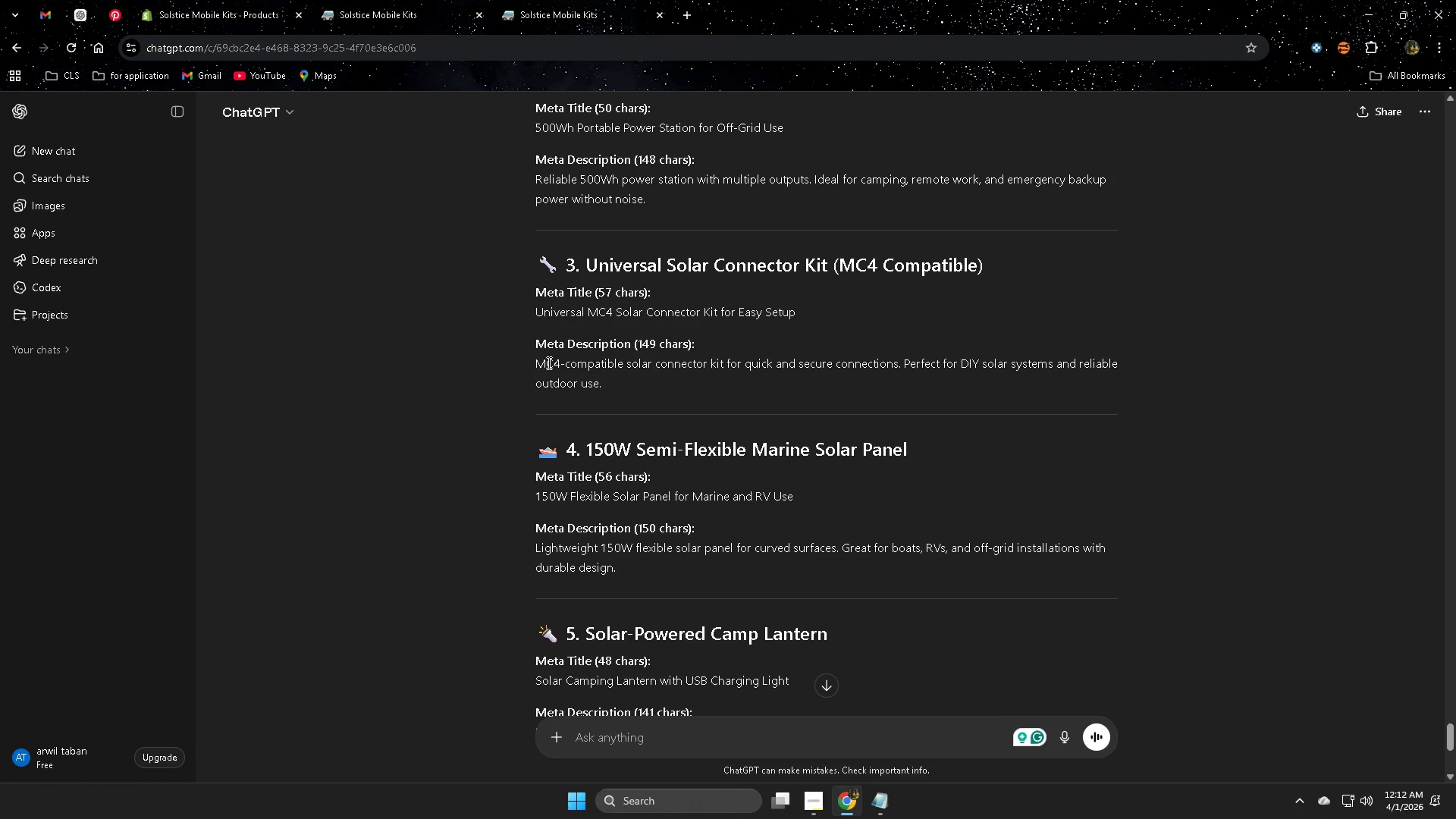 
left_click_drag(start_coordinate=[548, 362], to_coordinate=[588, 383])
 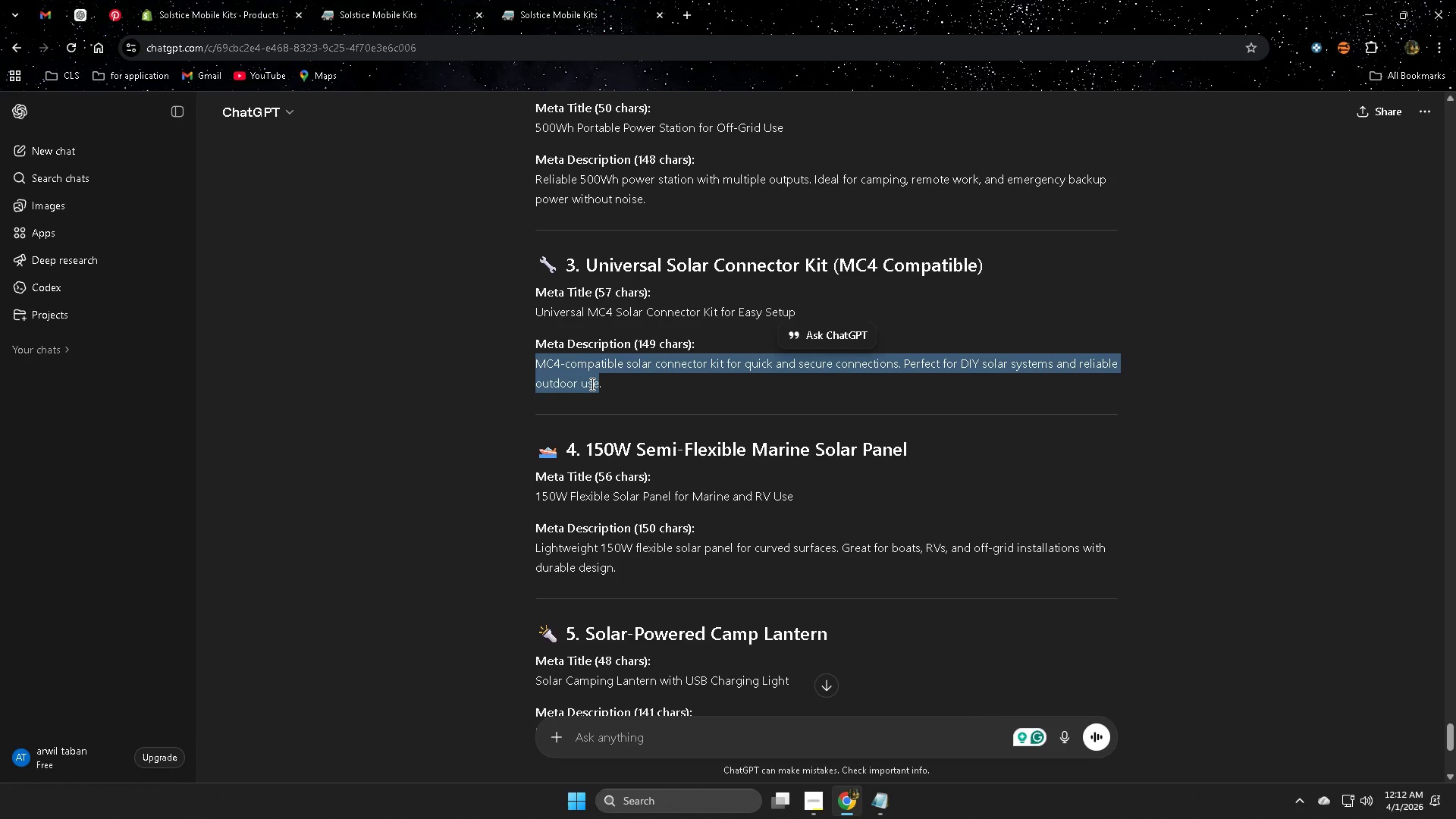 
key(Control+ControlLeft)
 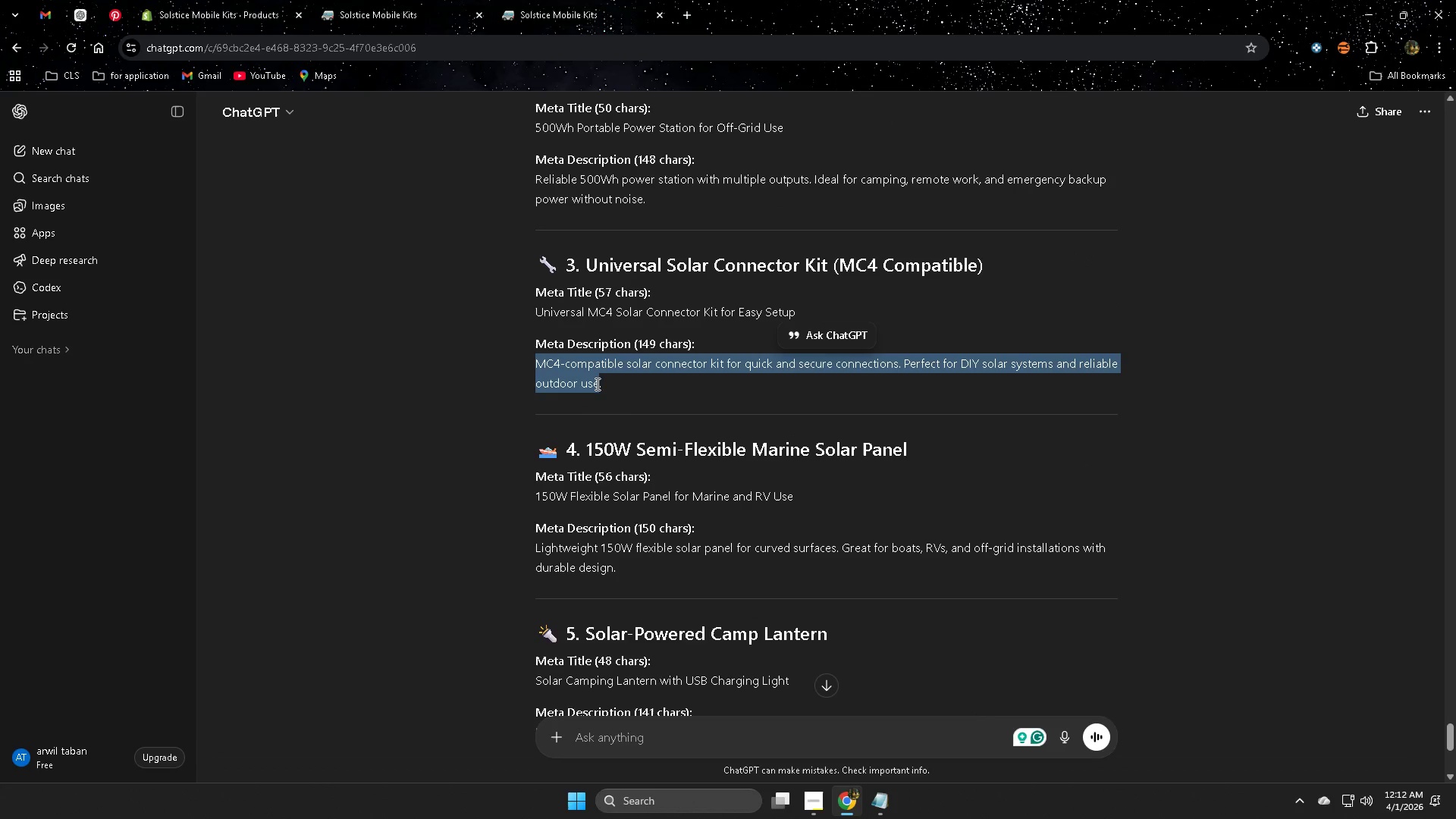 
key(Control+C)
 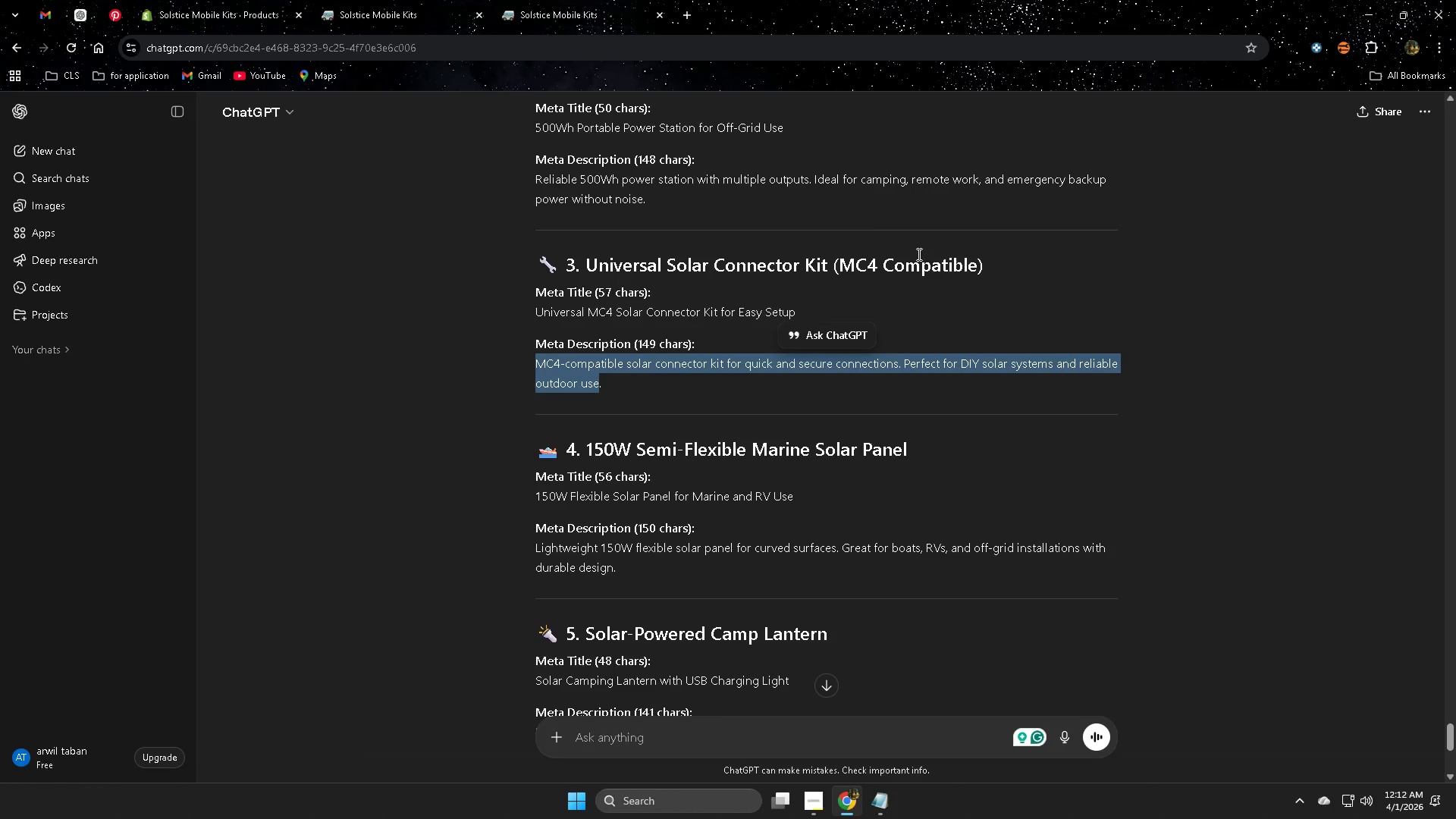 
wait(5.78)
 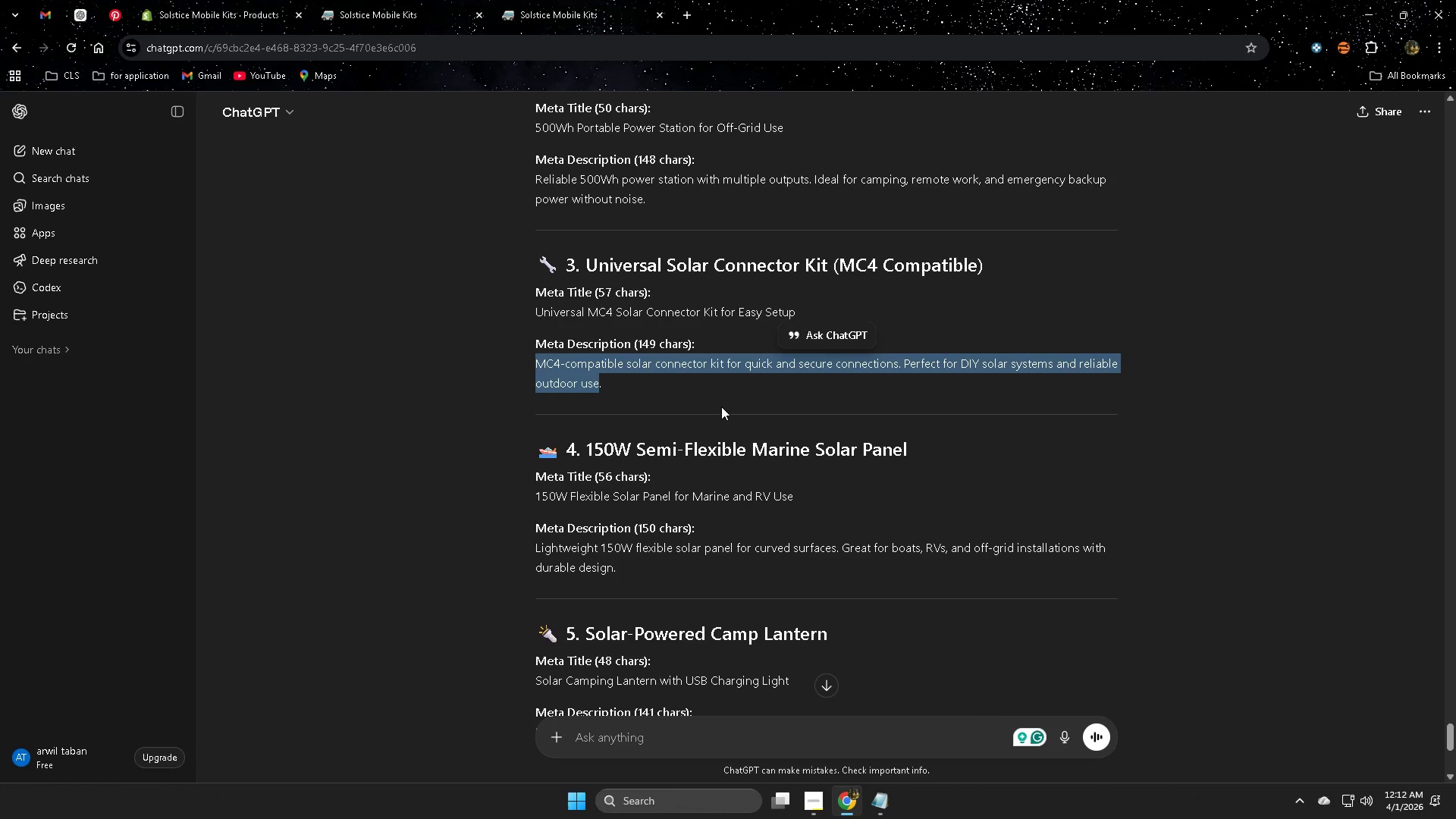 
left_click([77, 12])
 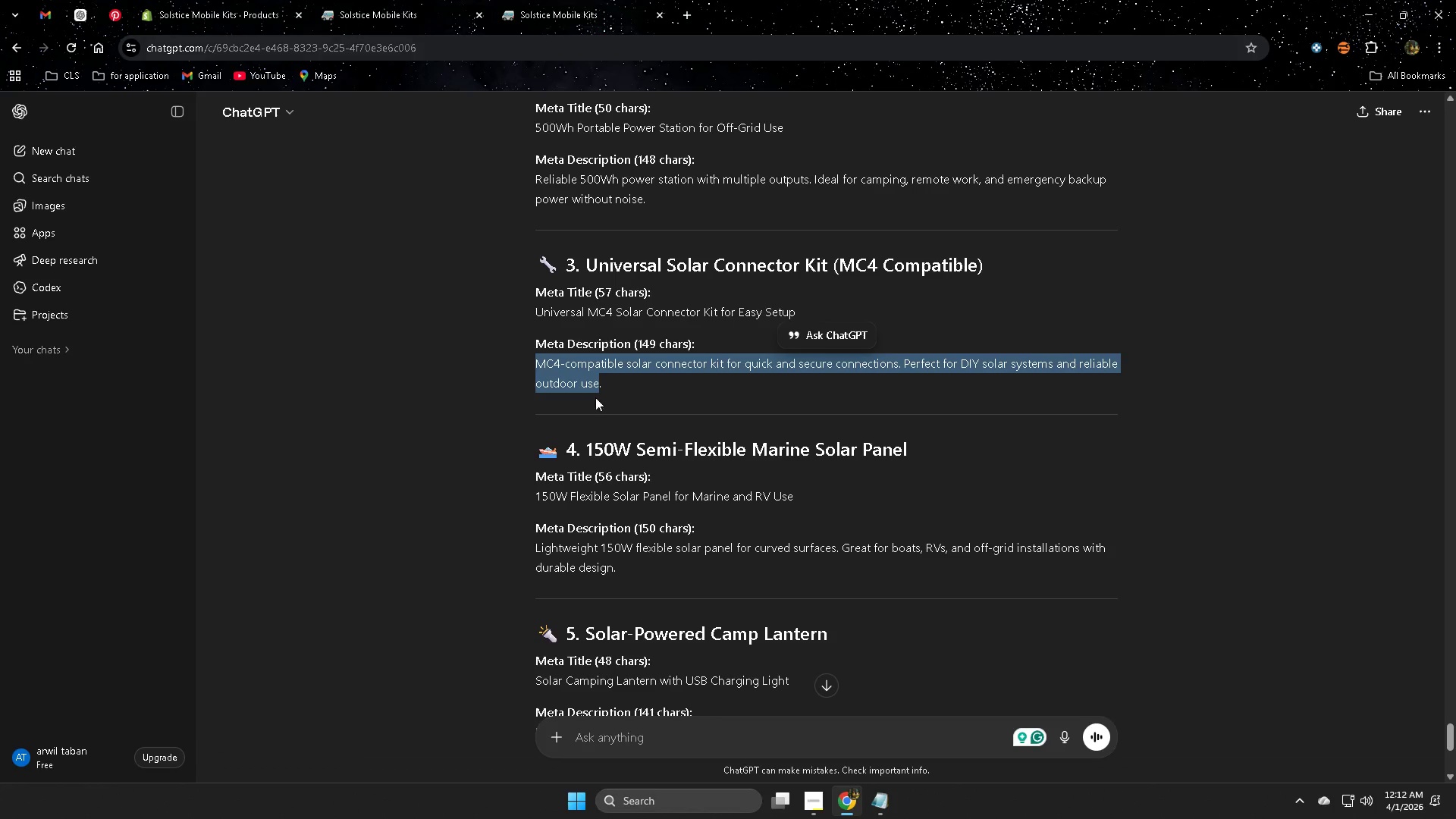 
left_click([437, 511])
 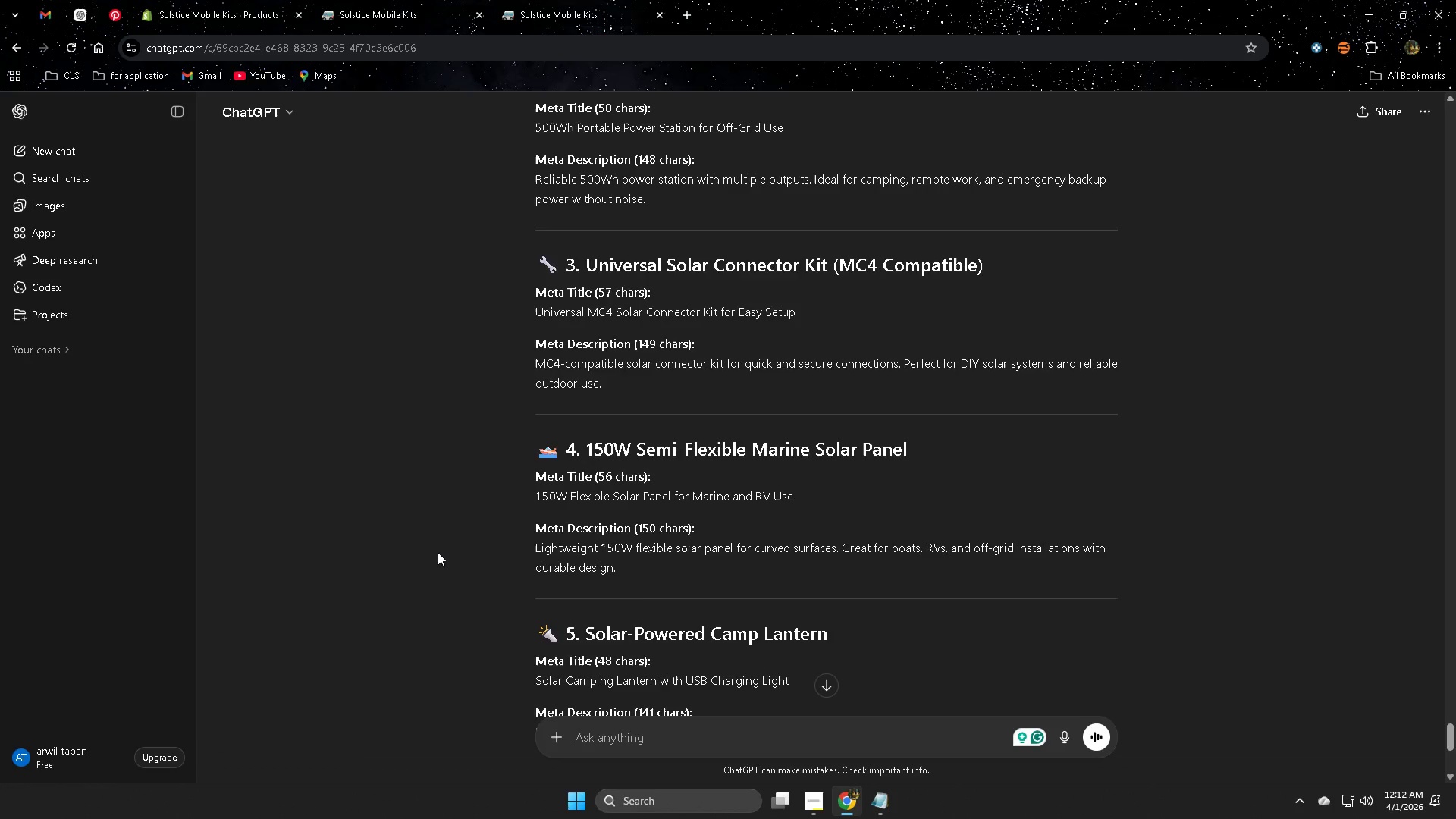 
left_click([536, 501])
 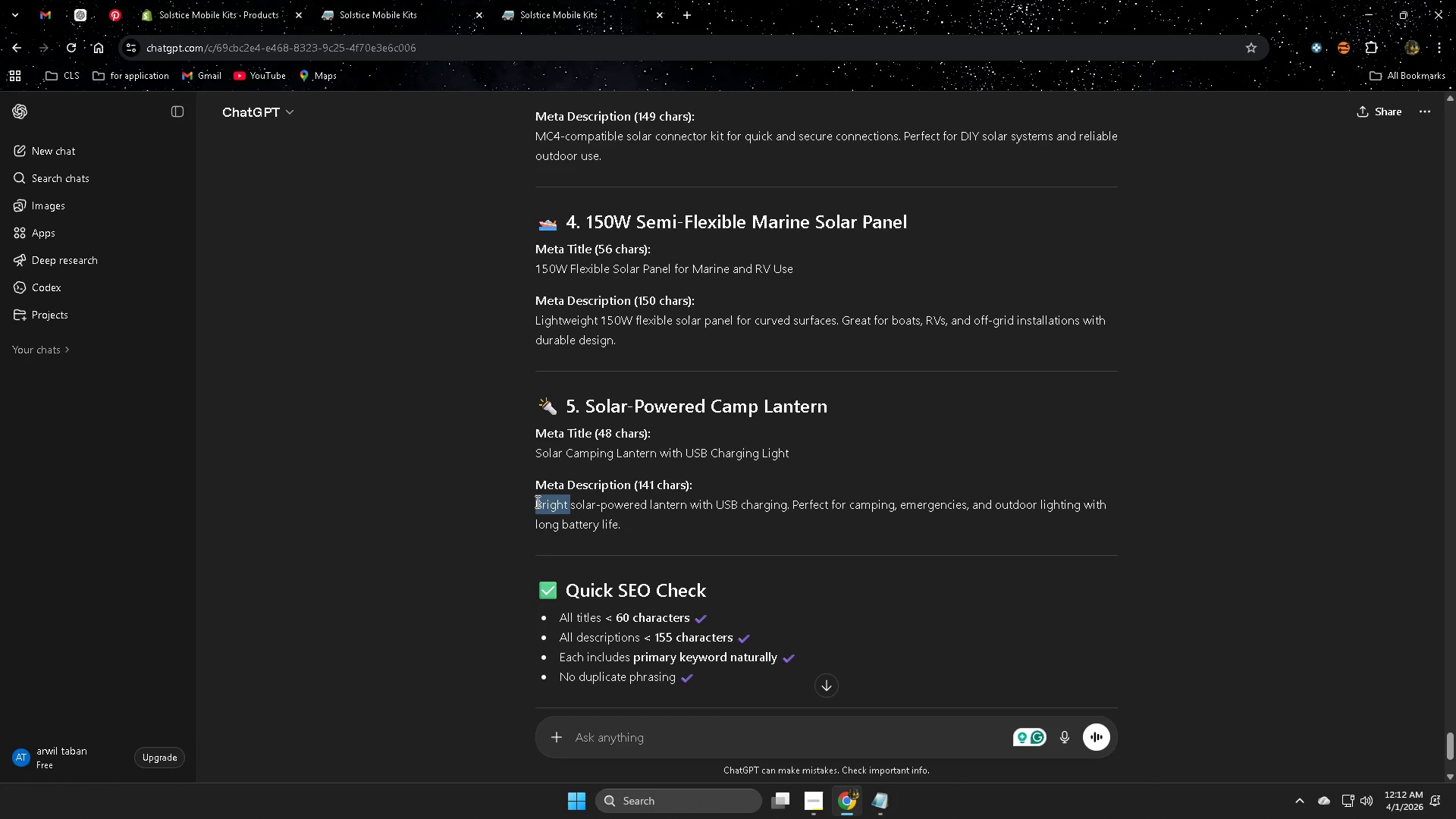 
left_click_drag(start_coordinate=[536, 501], to_coordinate=[614, 523])
 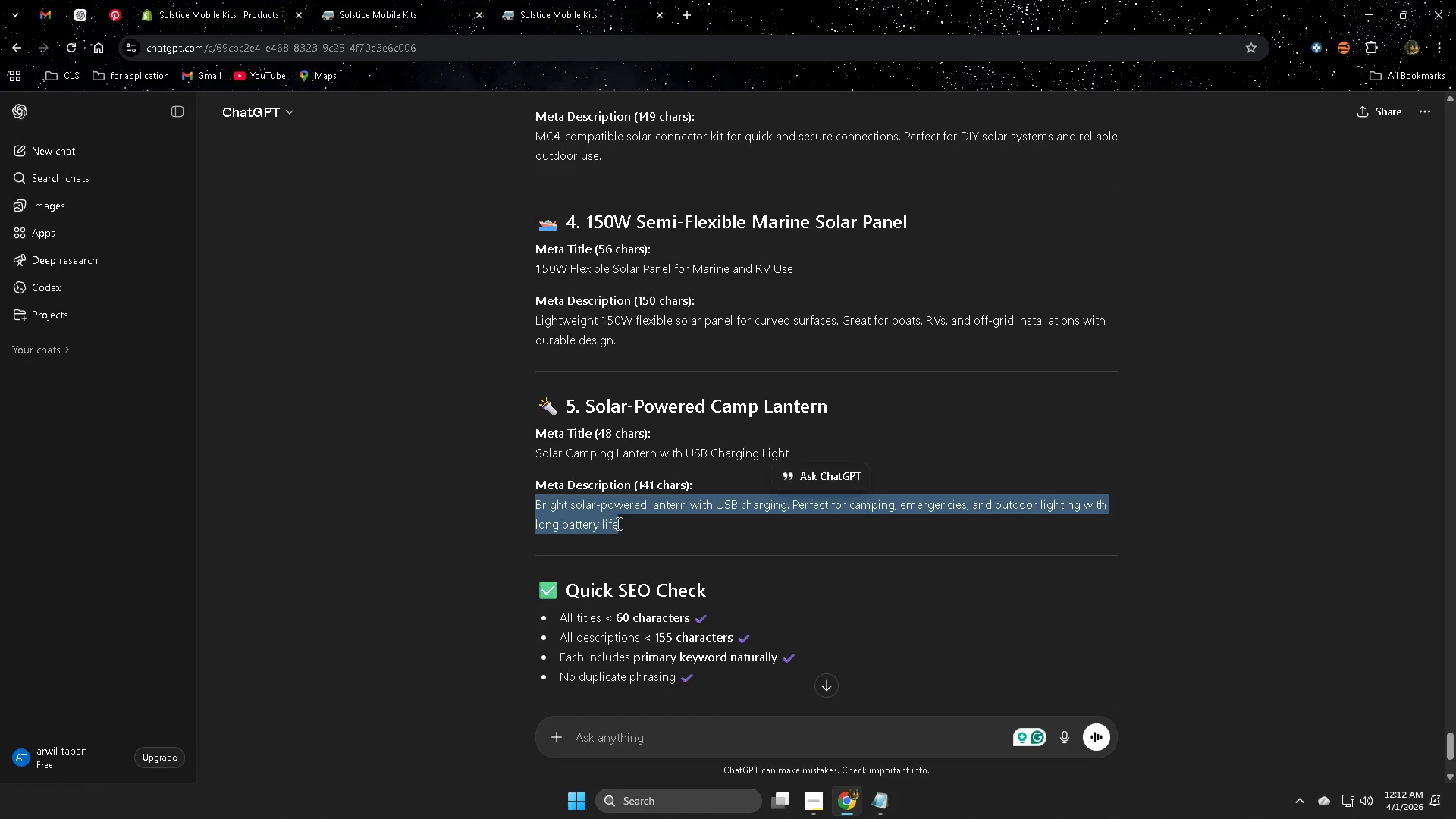 
key(Control+ControlLeft)
 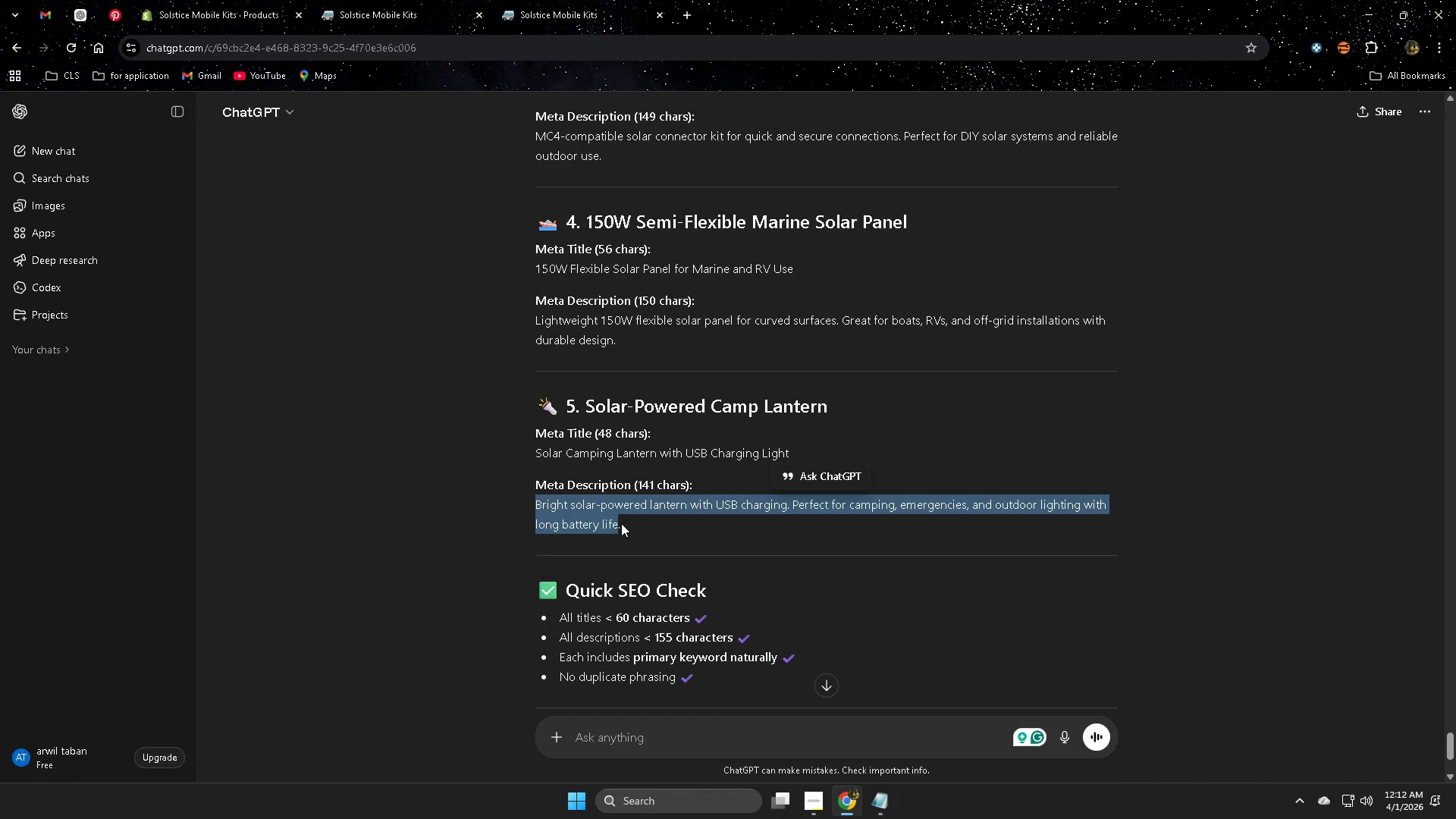 
scroll: coordinate [441, 559], scroll_direction: down, amount: 3.0
 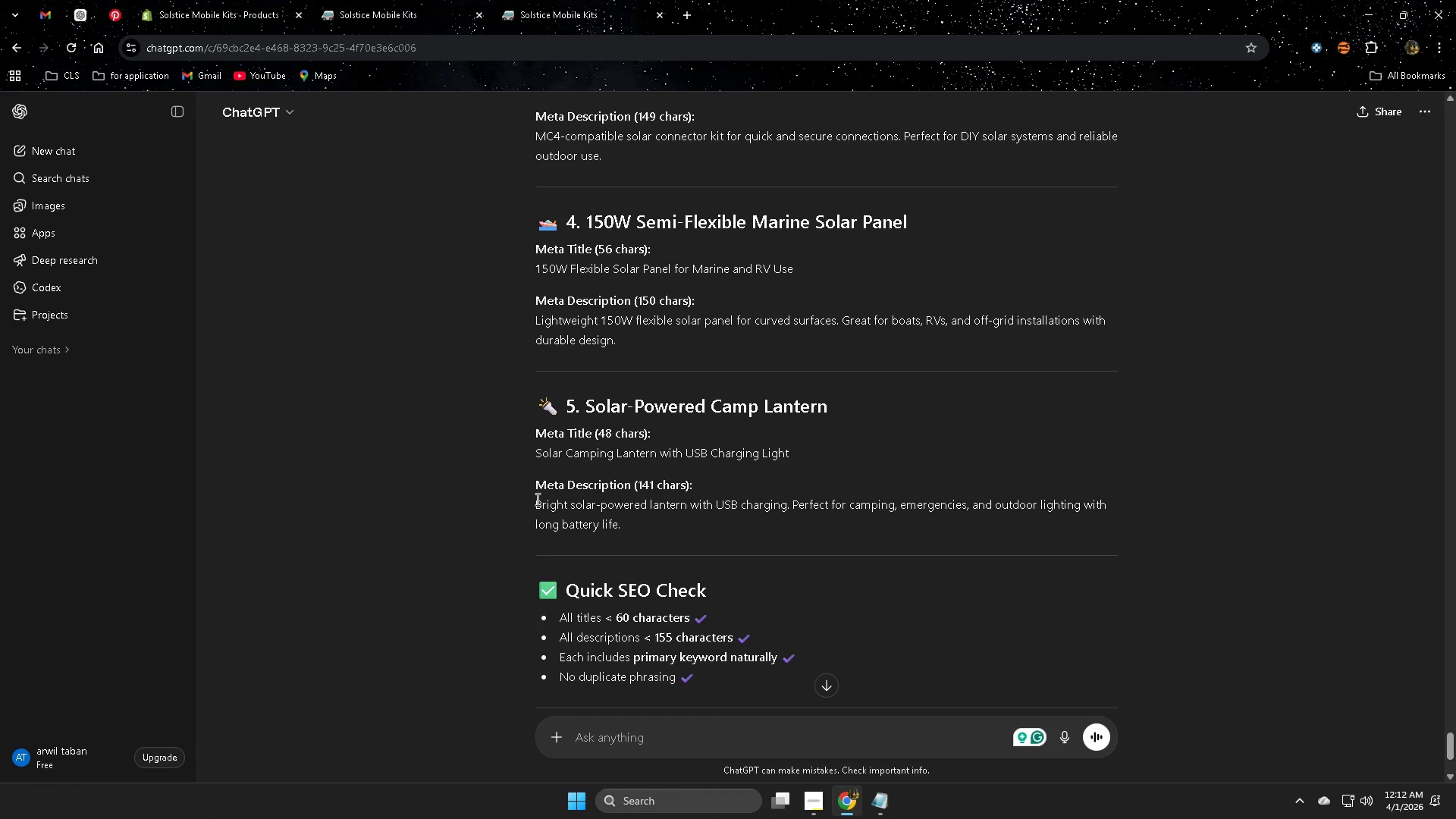 
key(Control+C)
 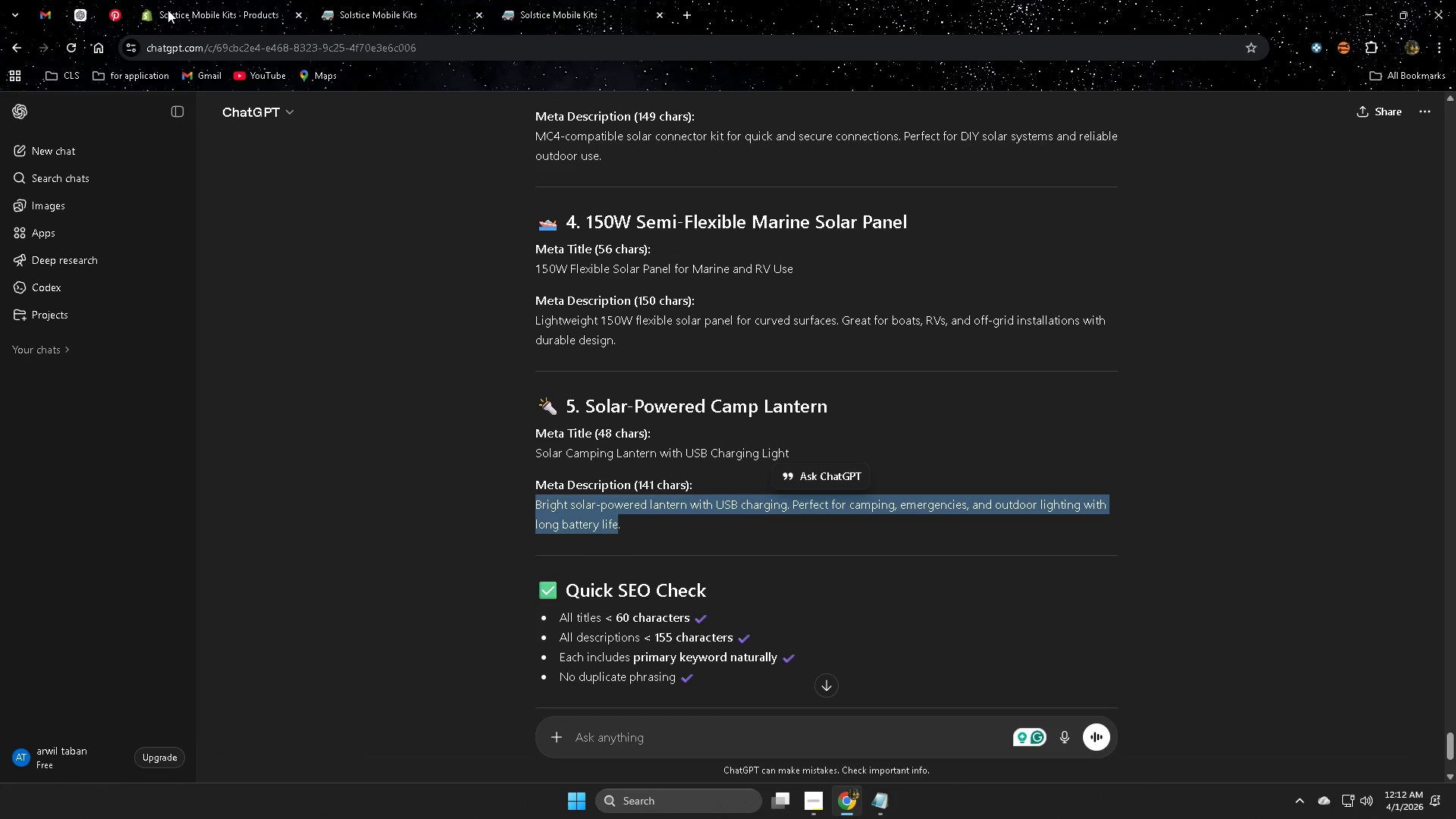 
left_click([176, 7])
 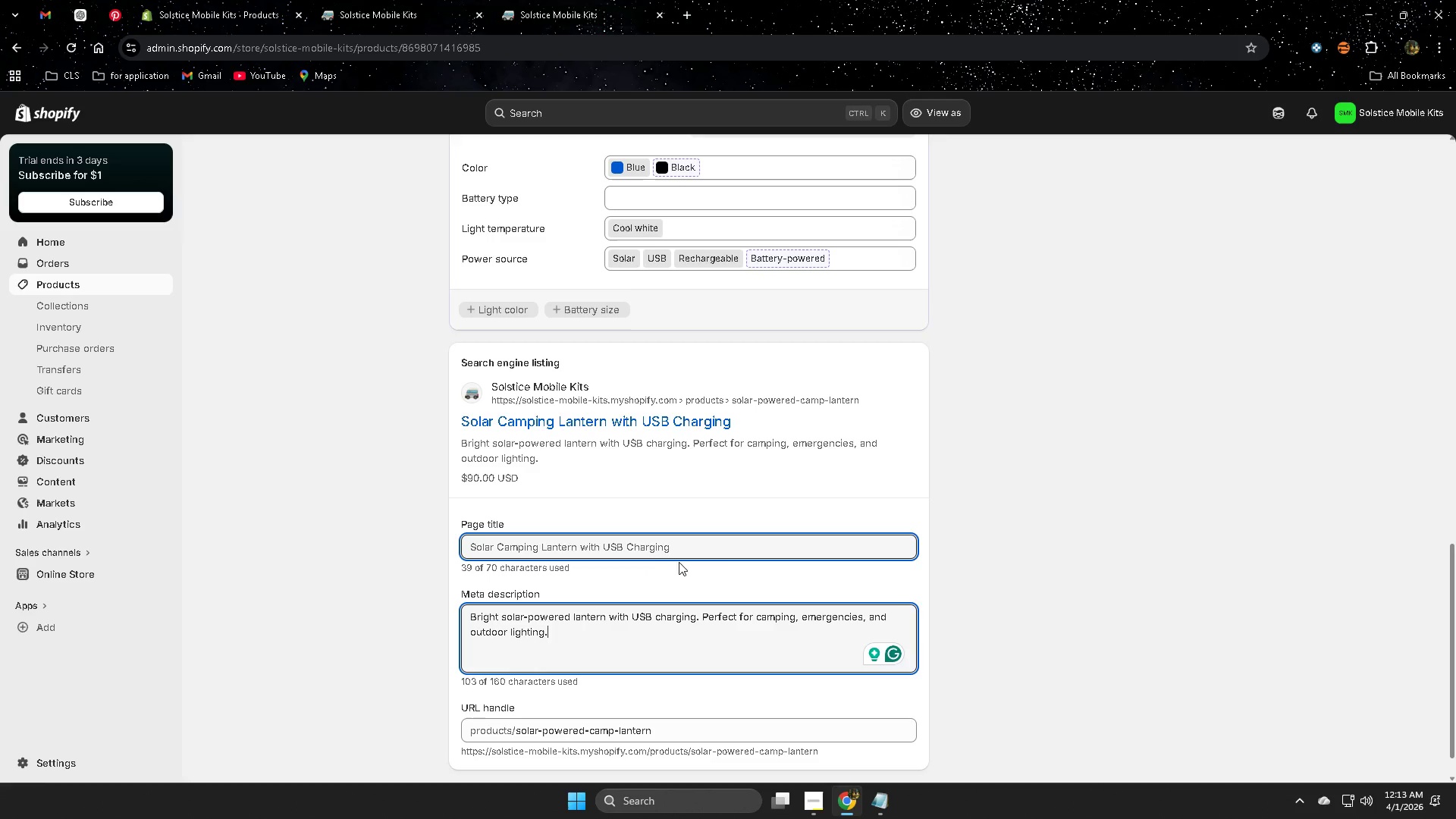 
wait(6.23)
 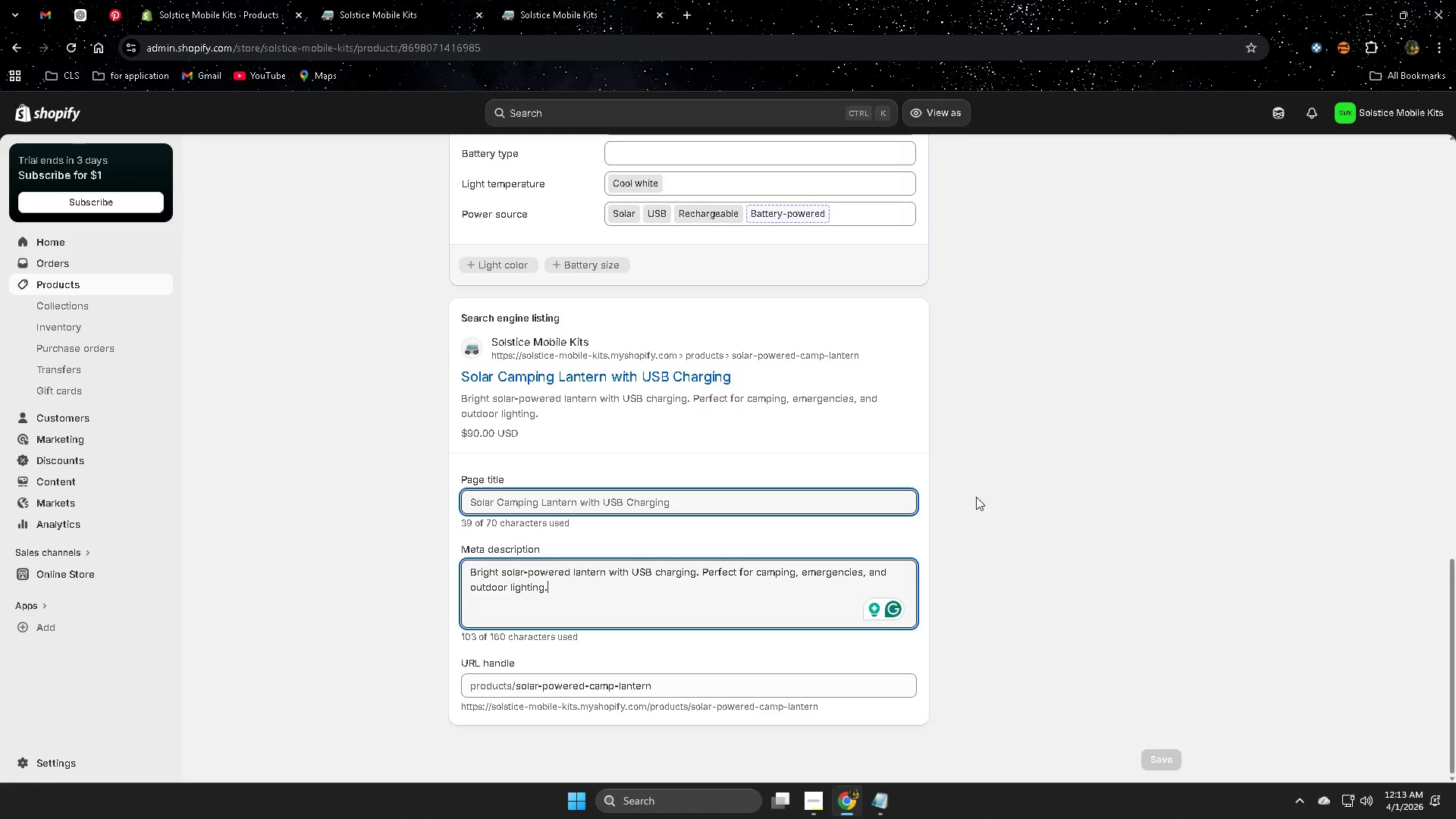 
left_click([560, 592])
 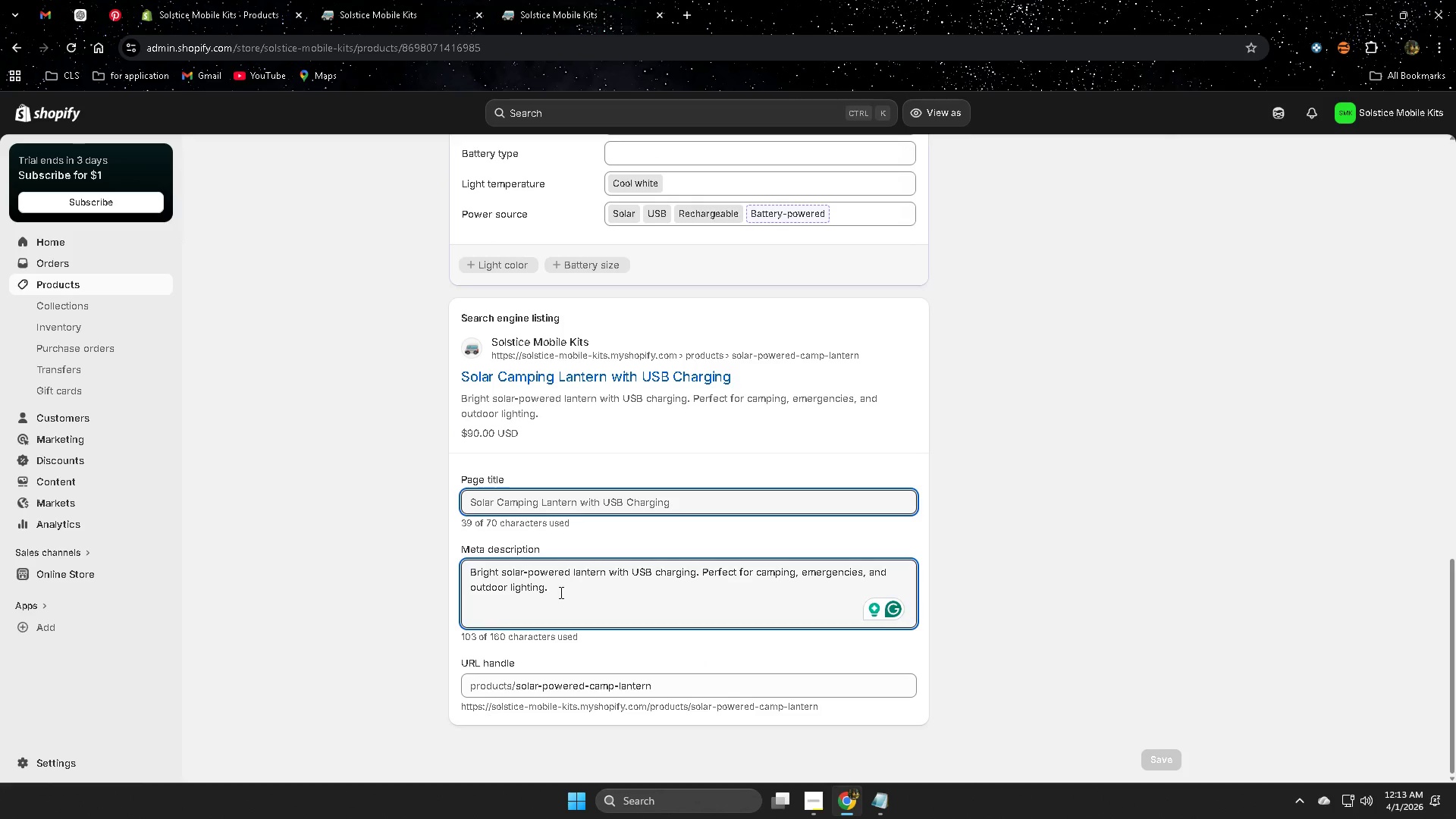 
left_click_drag(start_coordinate=[560, 592], to_coordinate=[477, 575])
 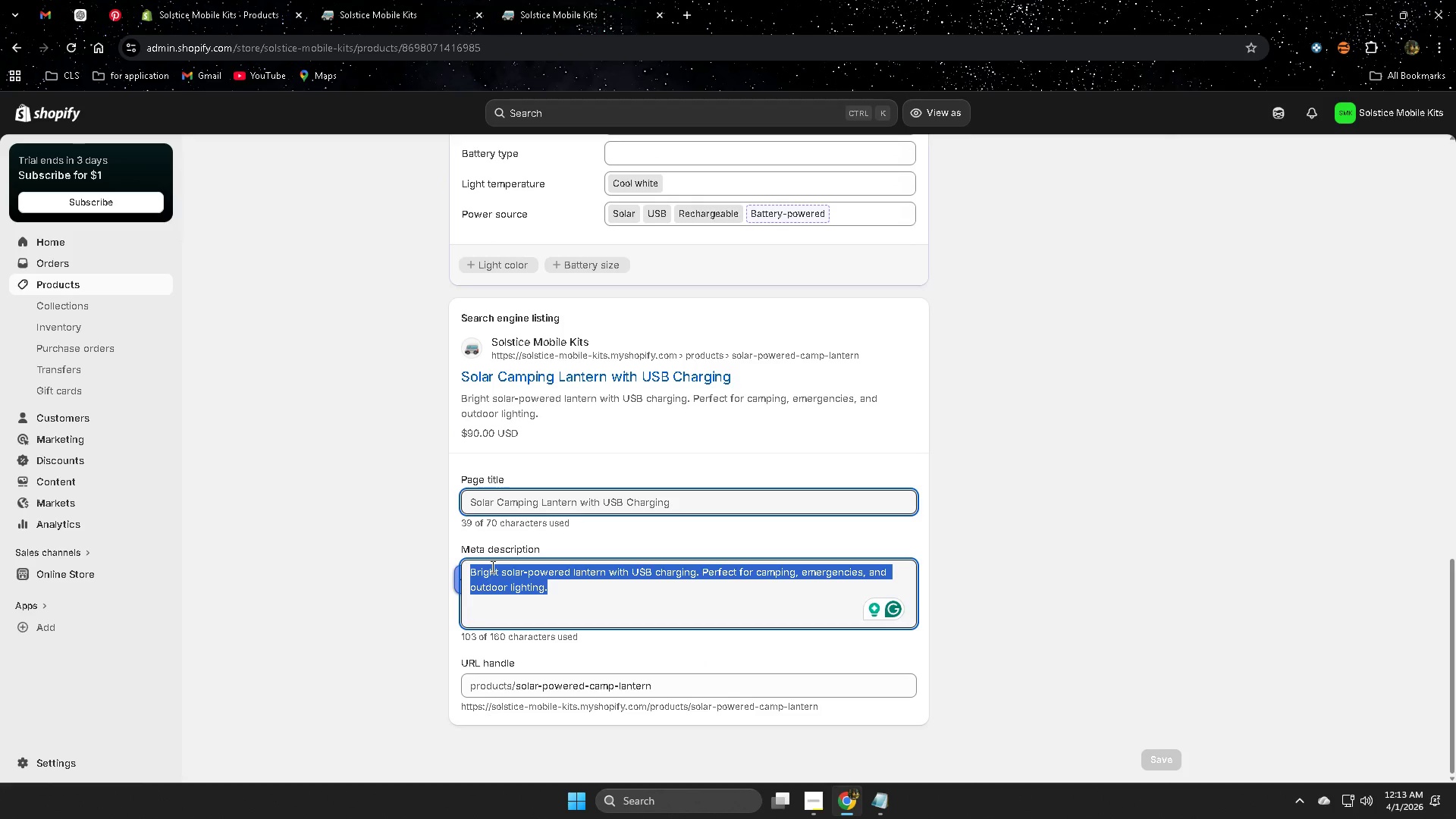 
key(Delete)
 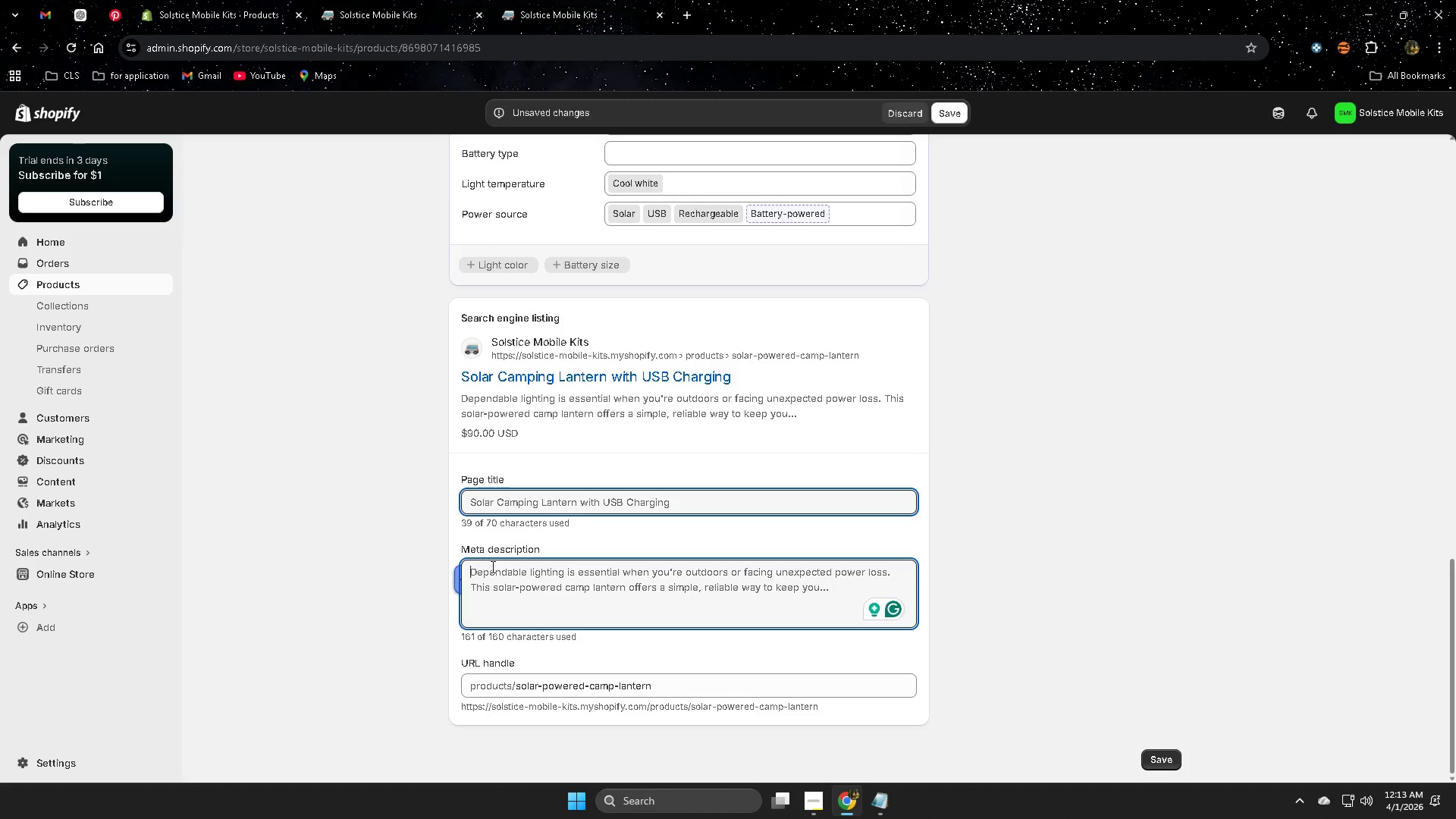 
scroll: coordinate [1055, 482], scroll_direction: down, amount: 1.0
 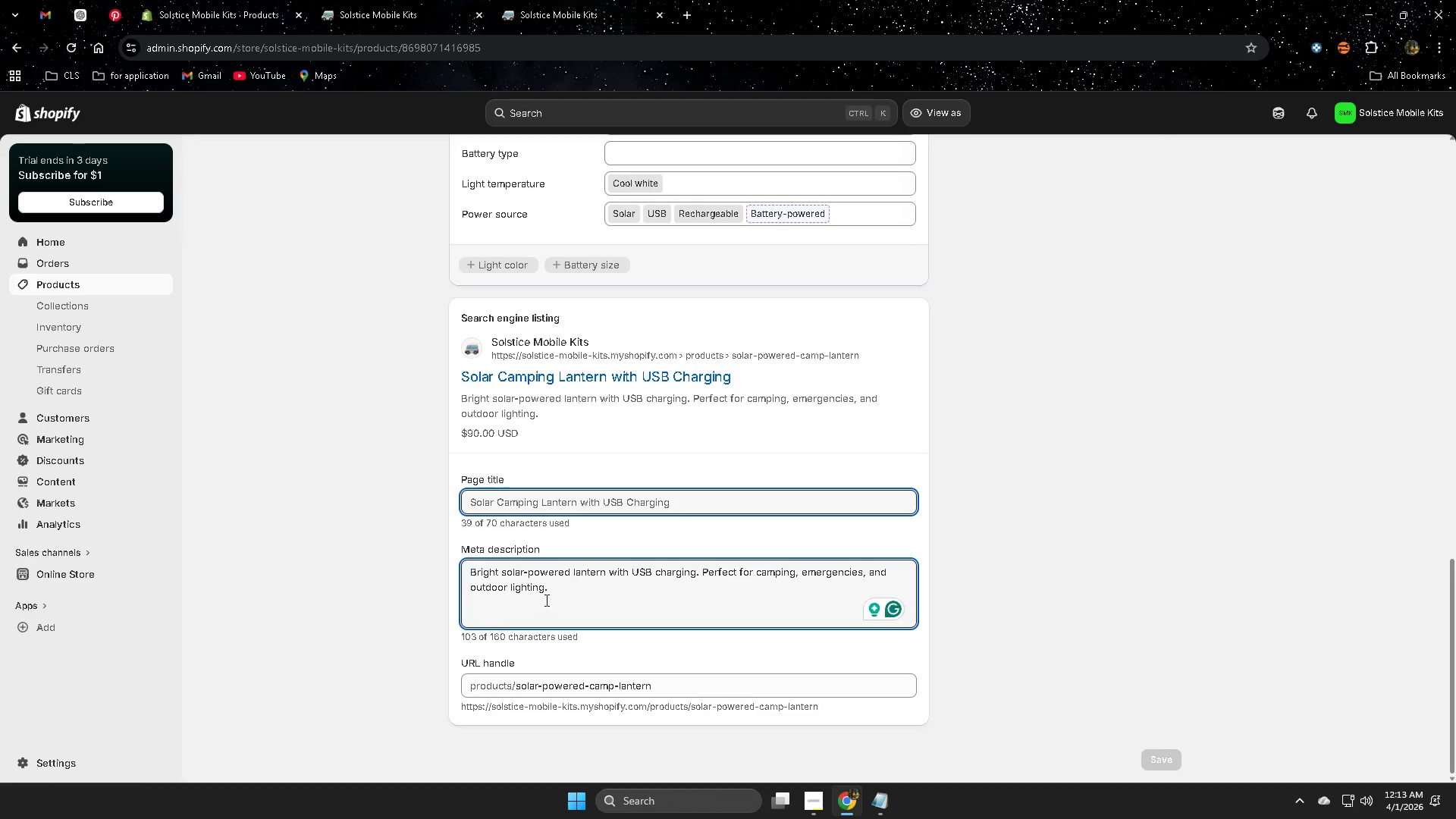 
key(Control+V)
 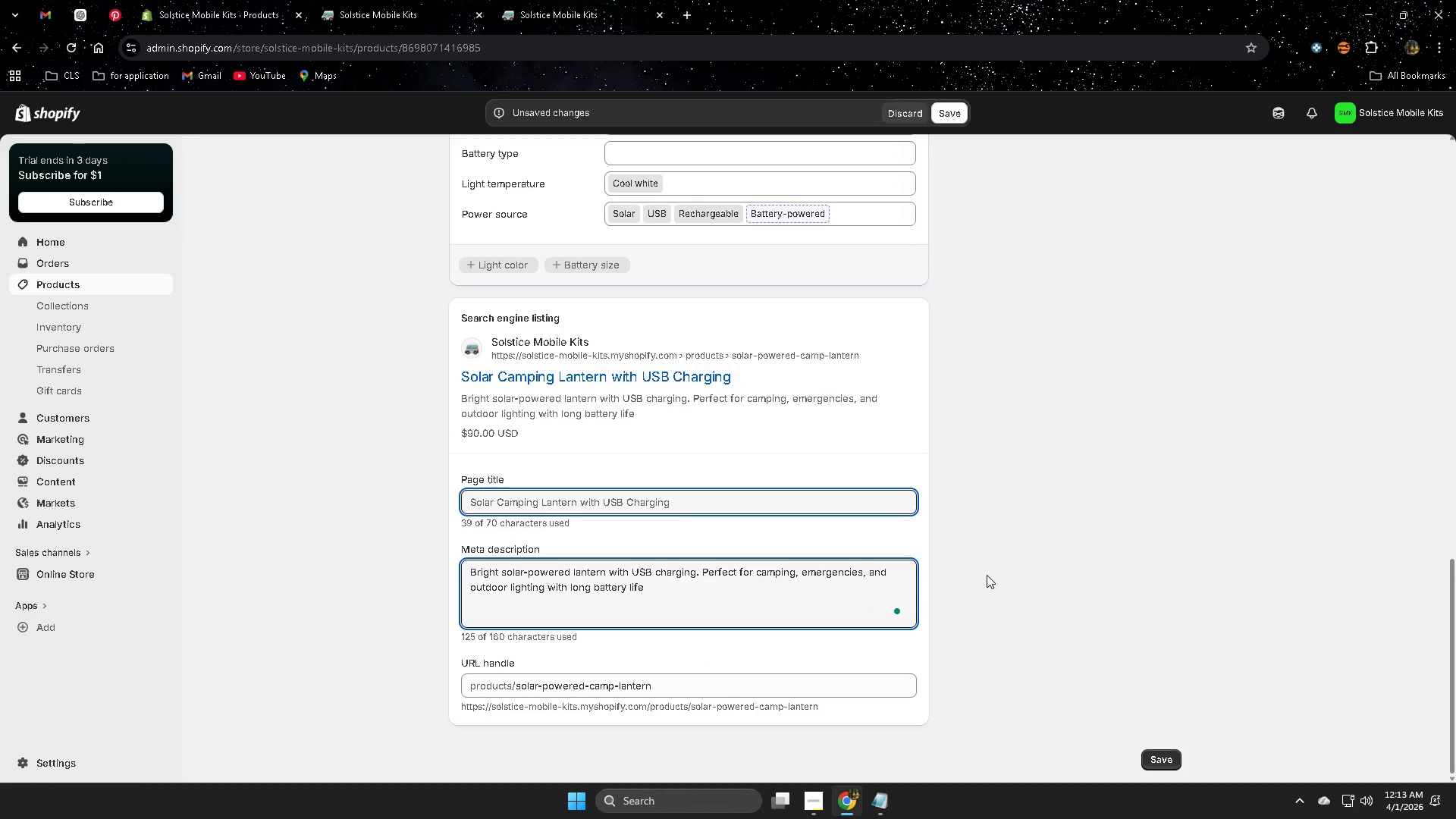 
left_click_drag(start_coordinate=[1083, 543], to_coordinate=[1083, 538])
 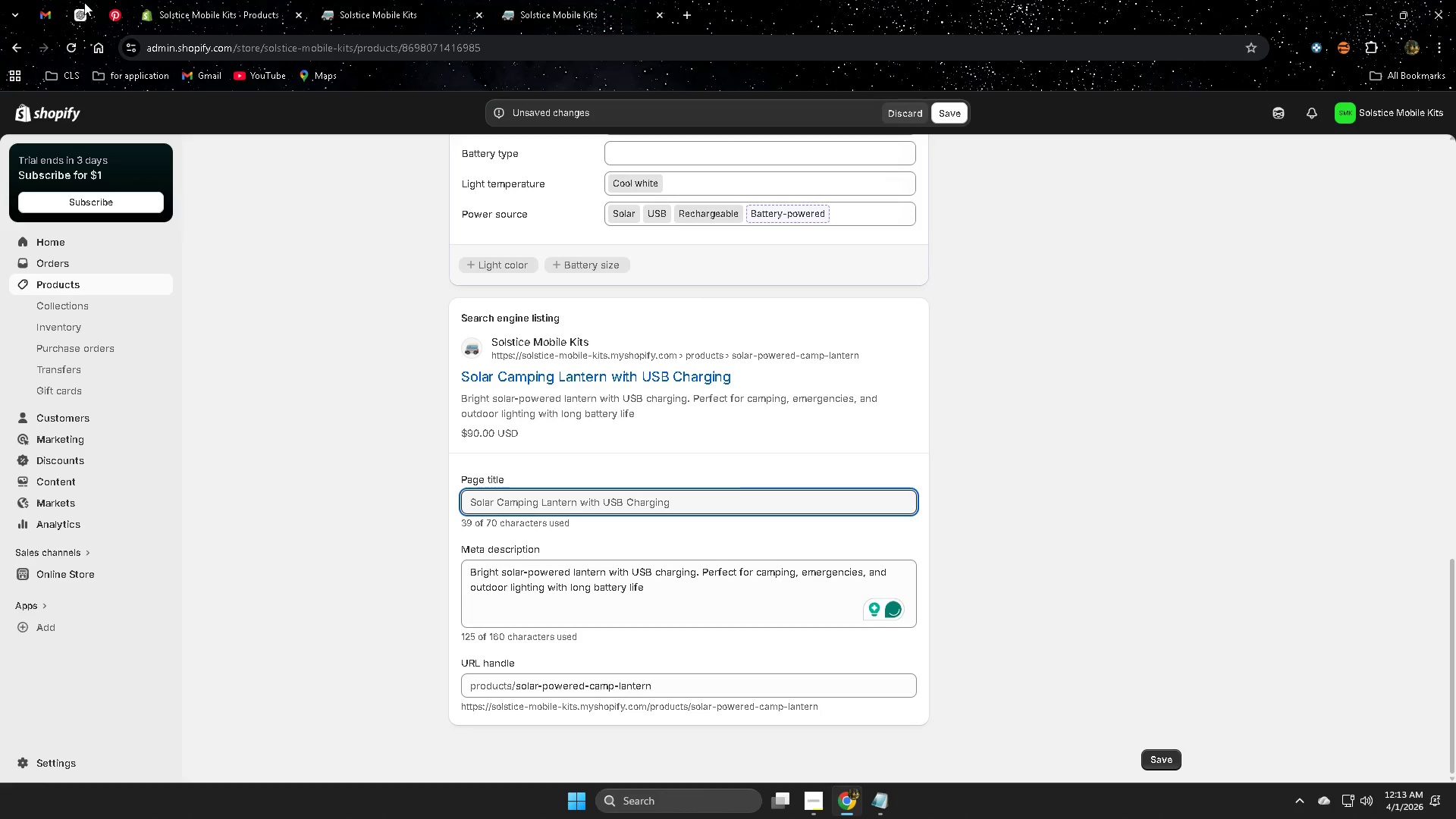 
left_click([79, 11])
 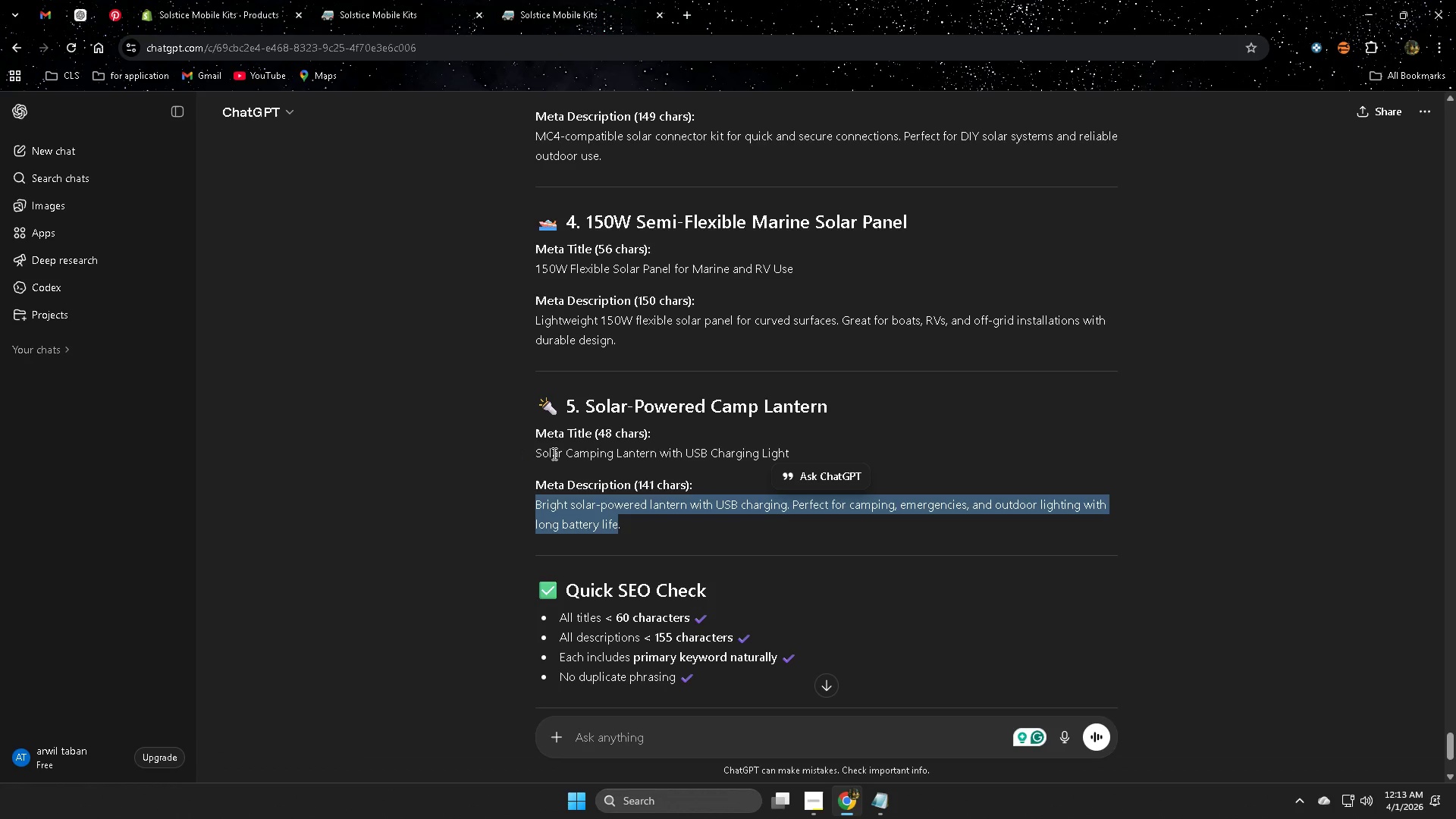 
left_click([544, 455])
 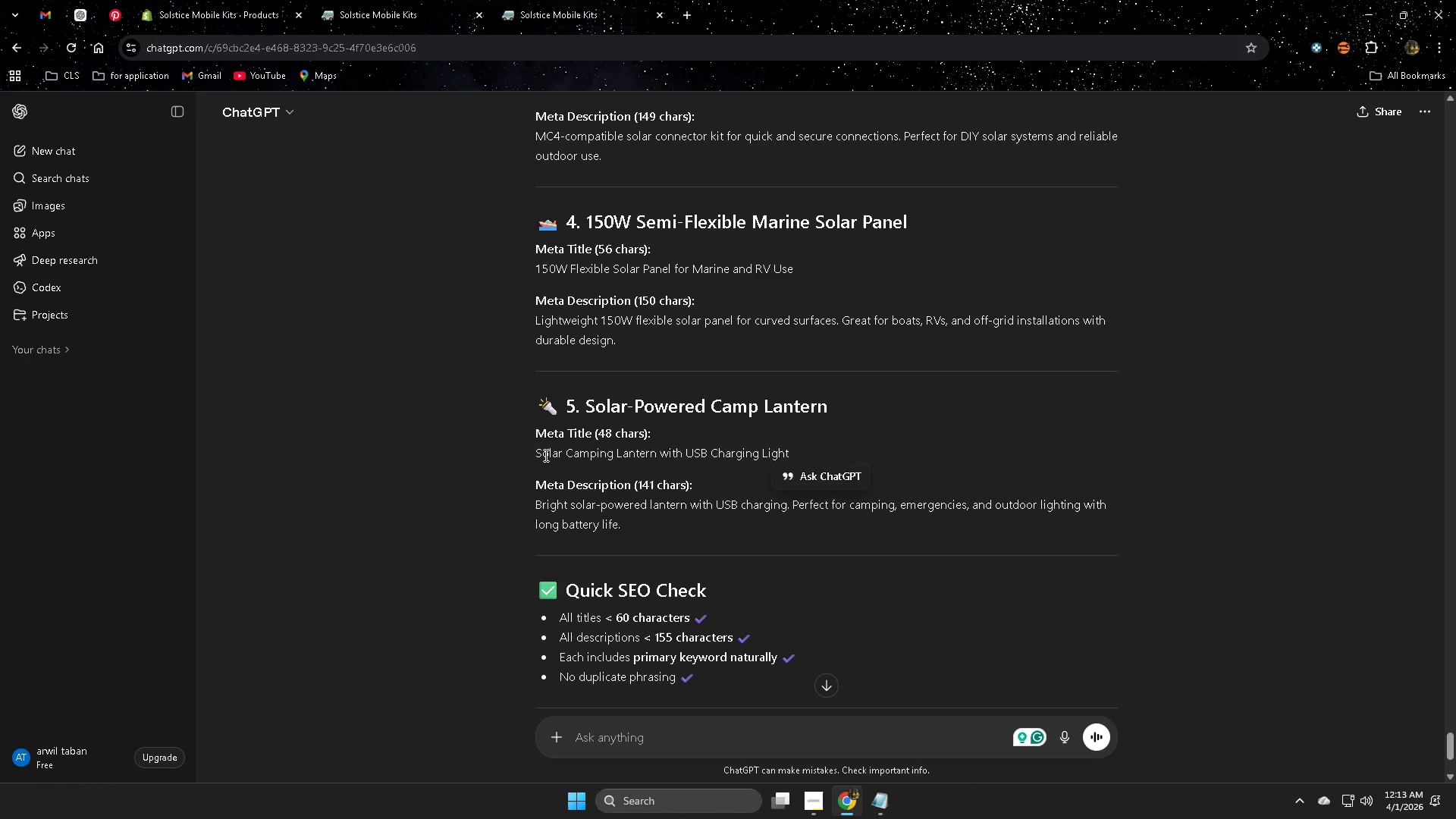 
left_click_drag(start_coordinate=[544, 455], to_coordinate=[777, 452])
 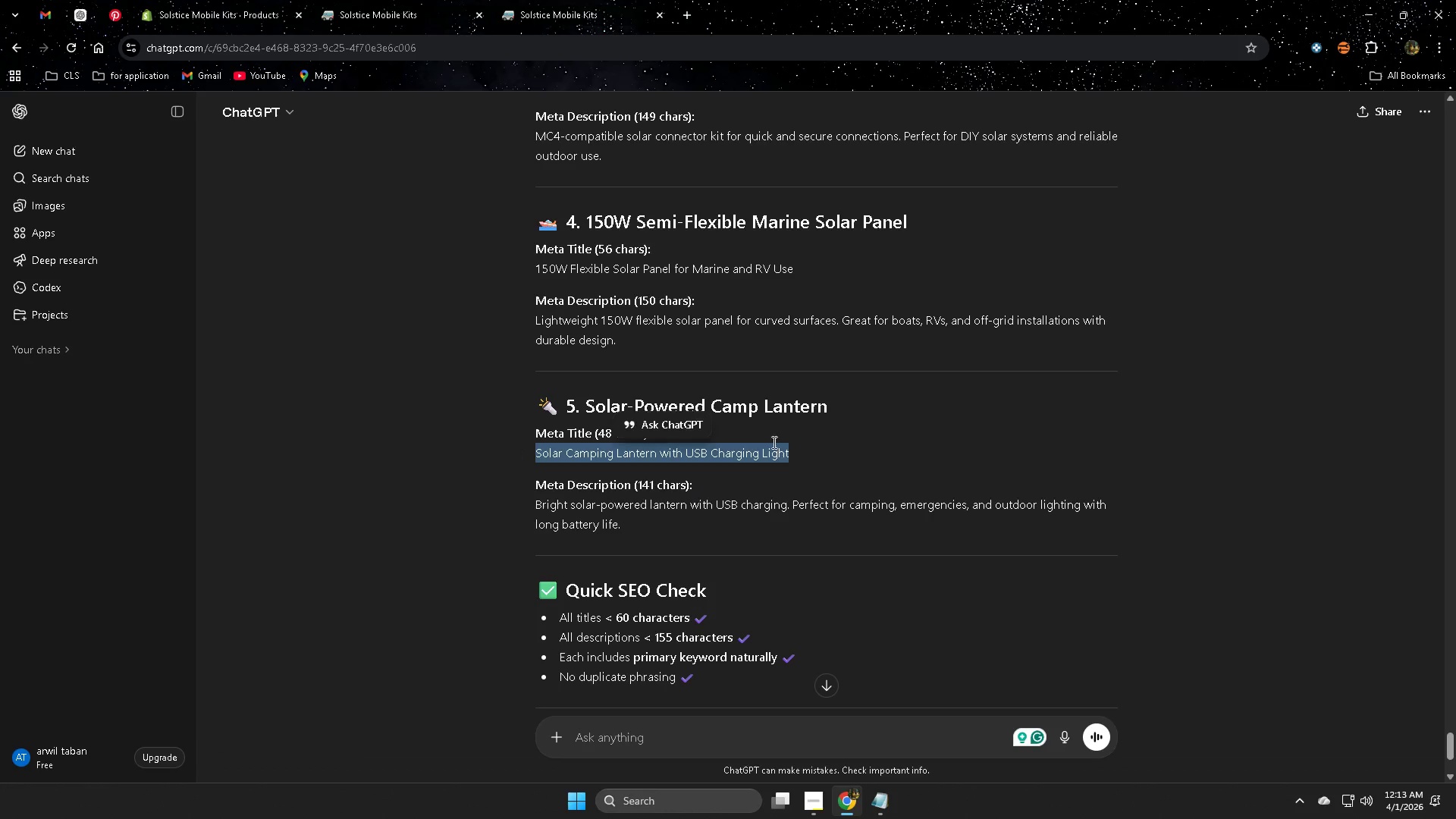 
key(Control+ControlLeft)
 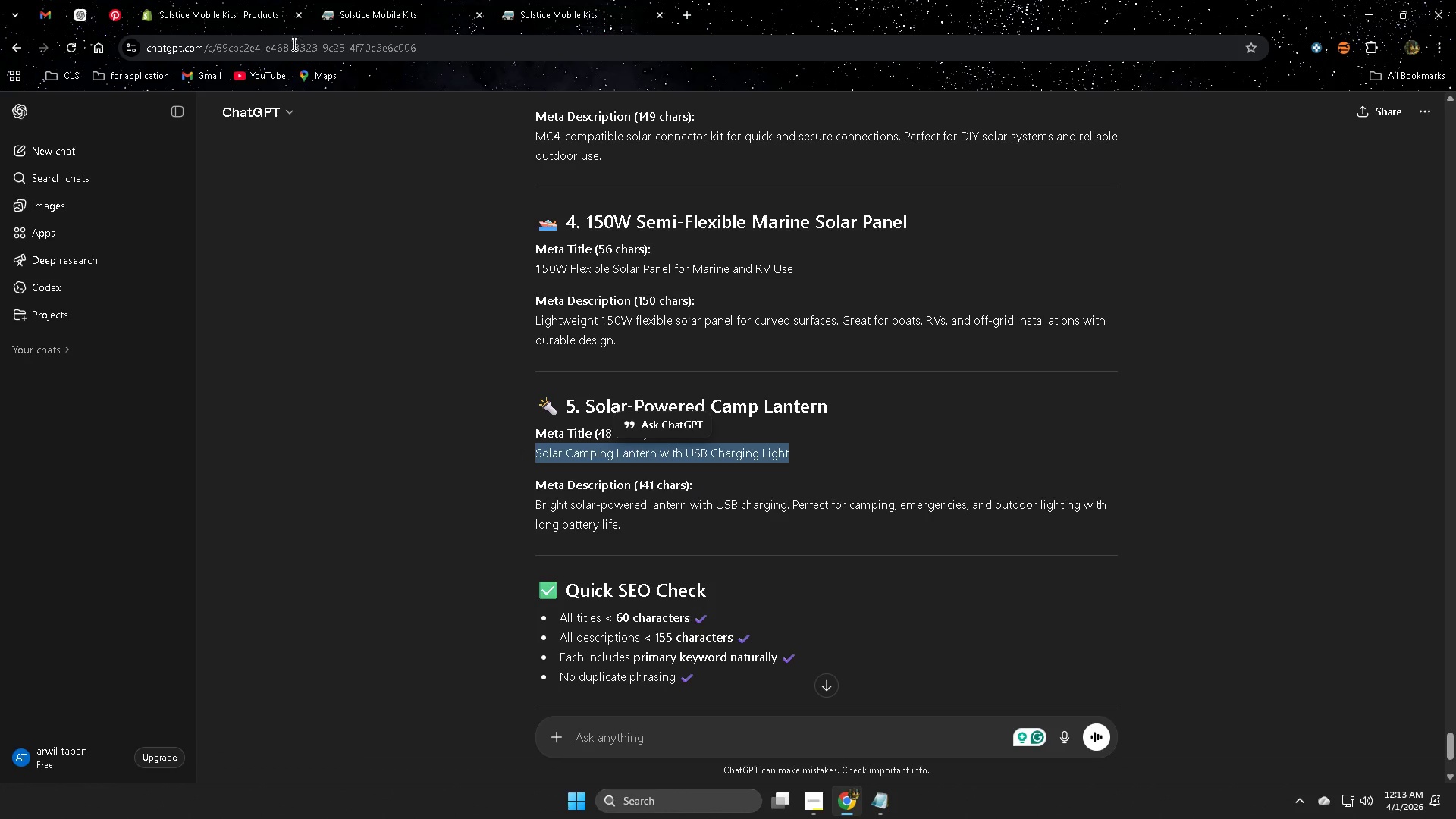 
key(Control+C)
 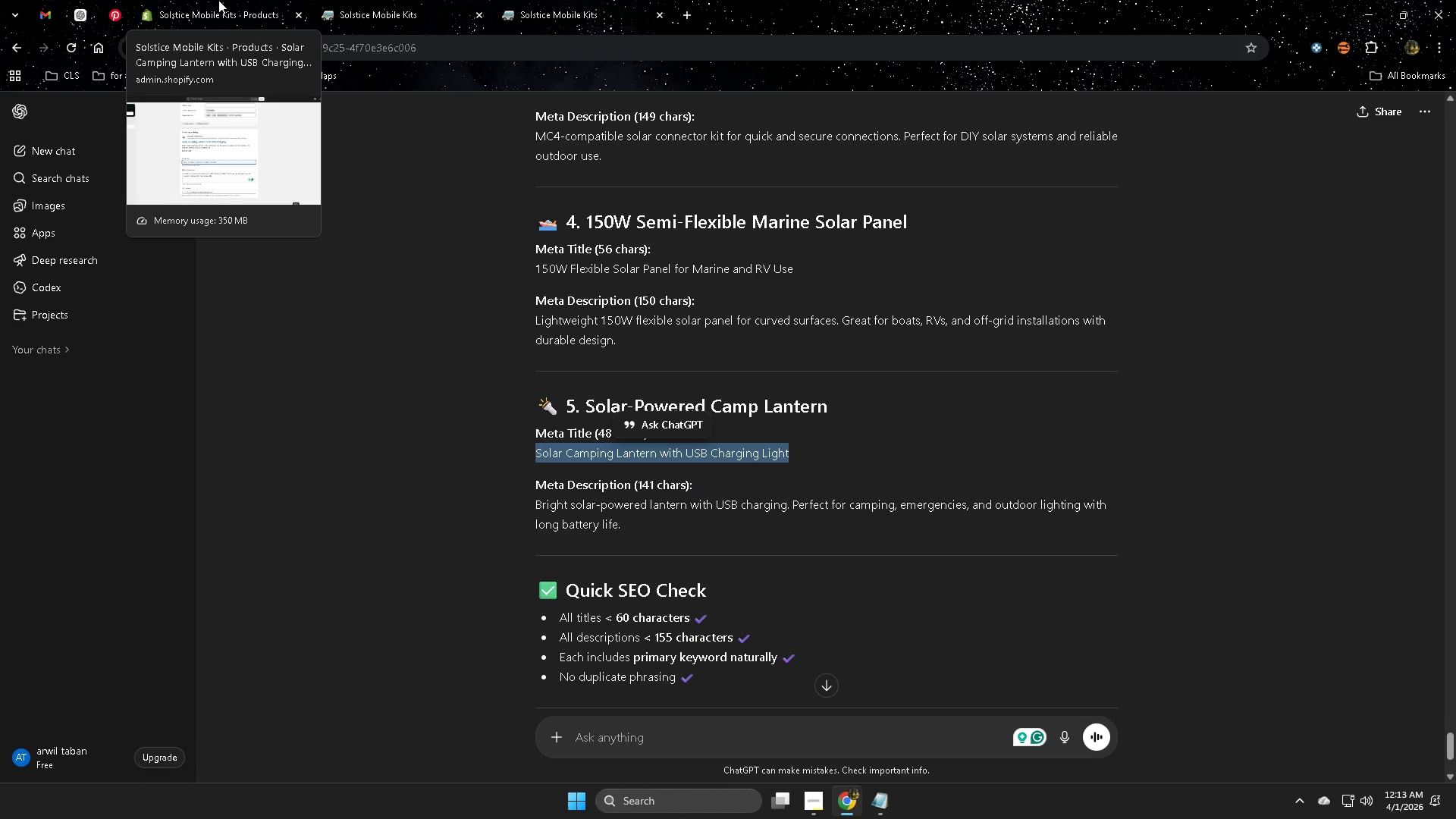 
left_click([218, 0])
 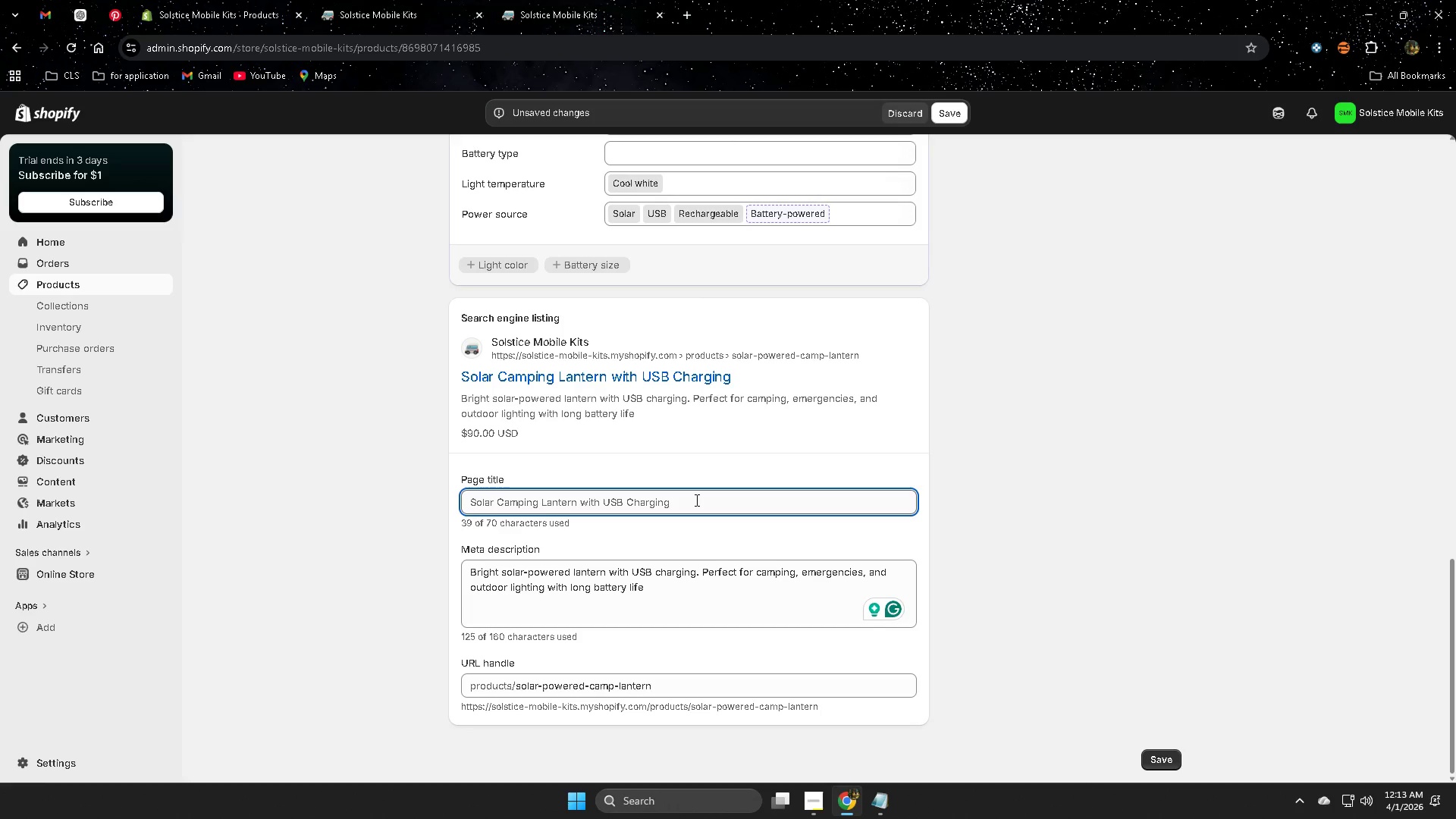 
double_click([695, 500])
 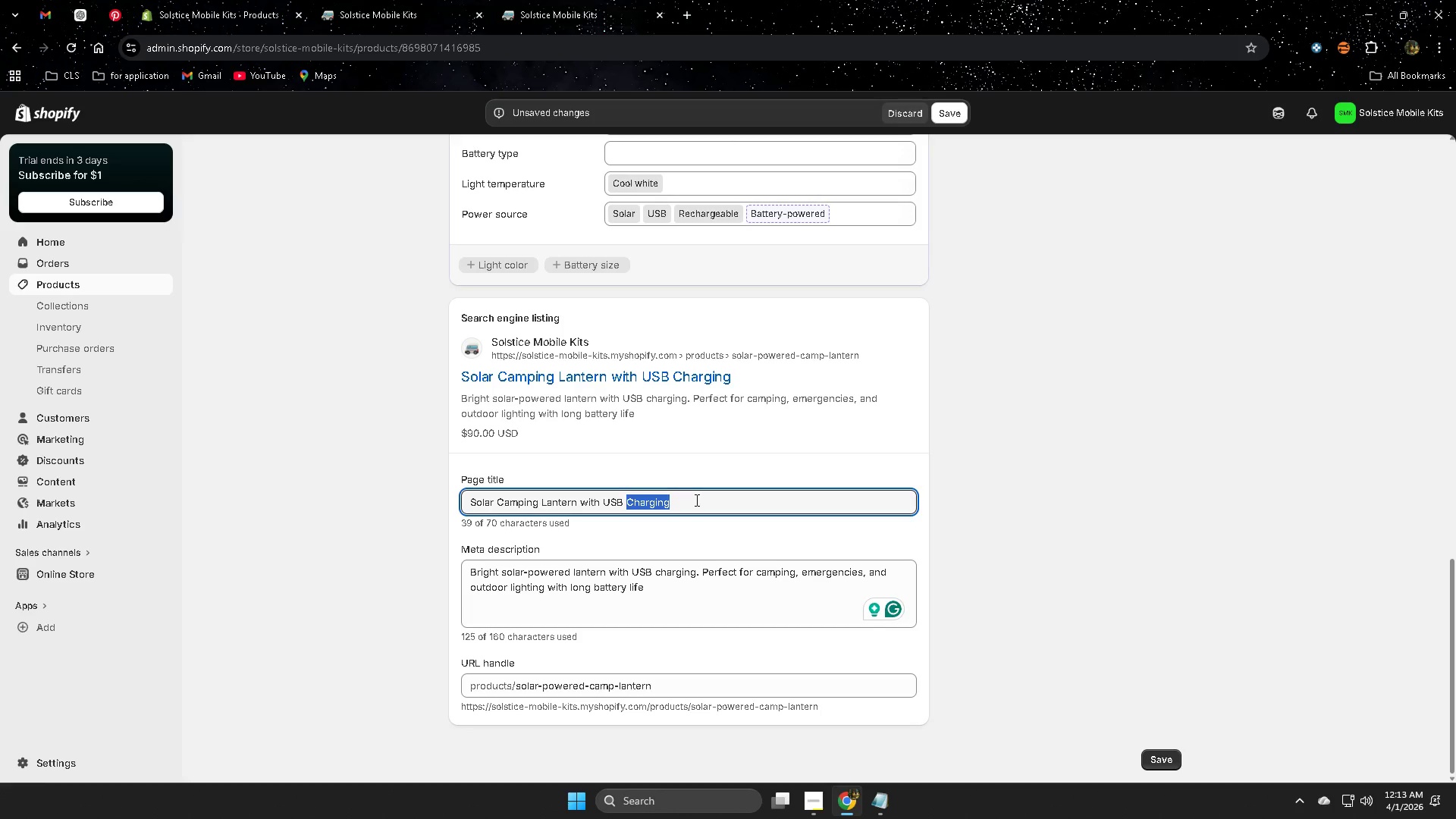 
triple_click([695, 500])
 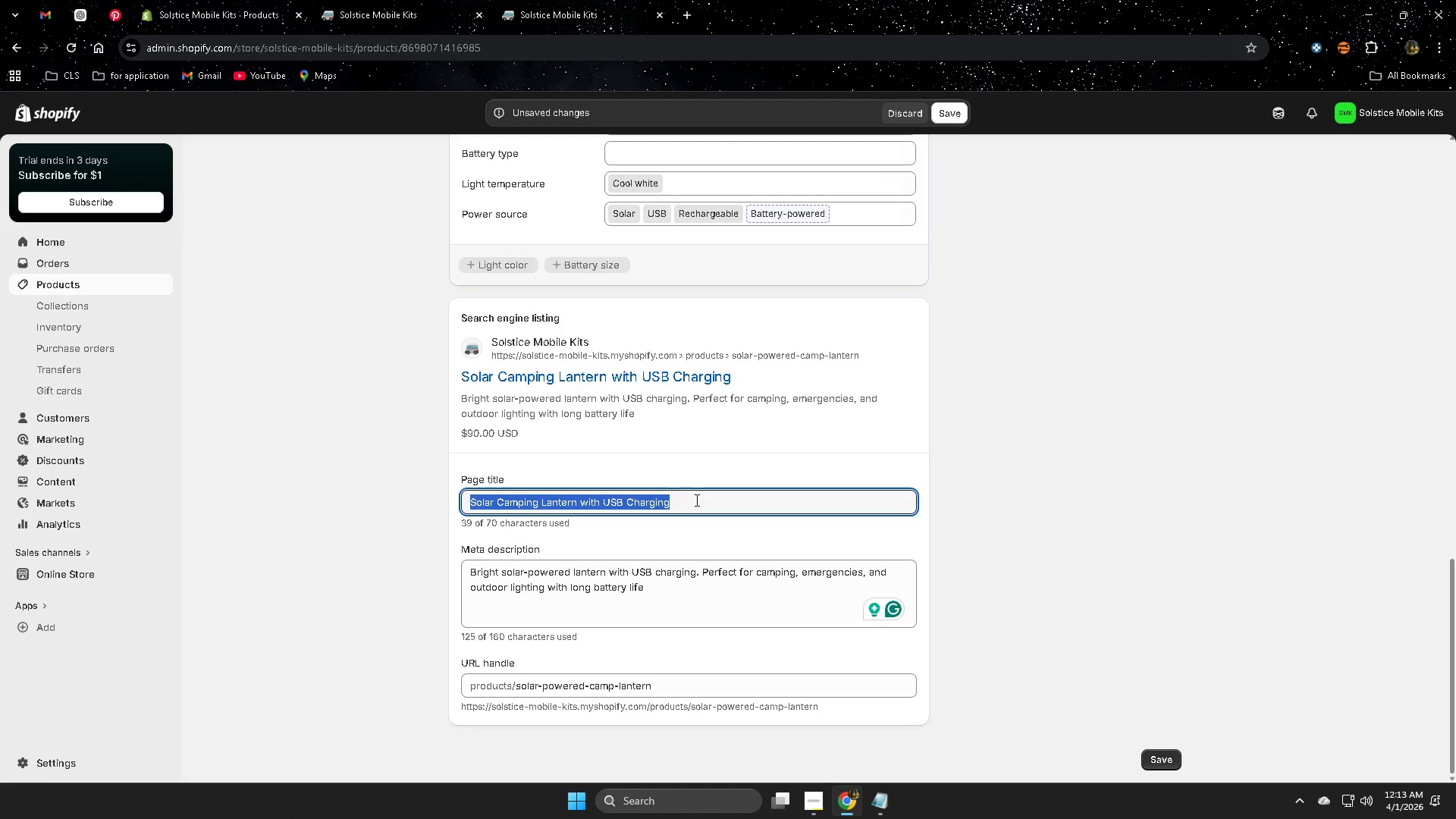 
key(Control+V)
 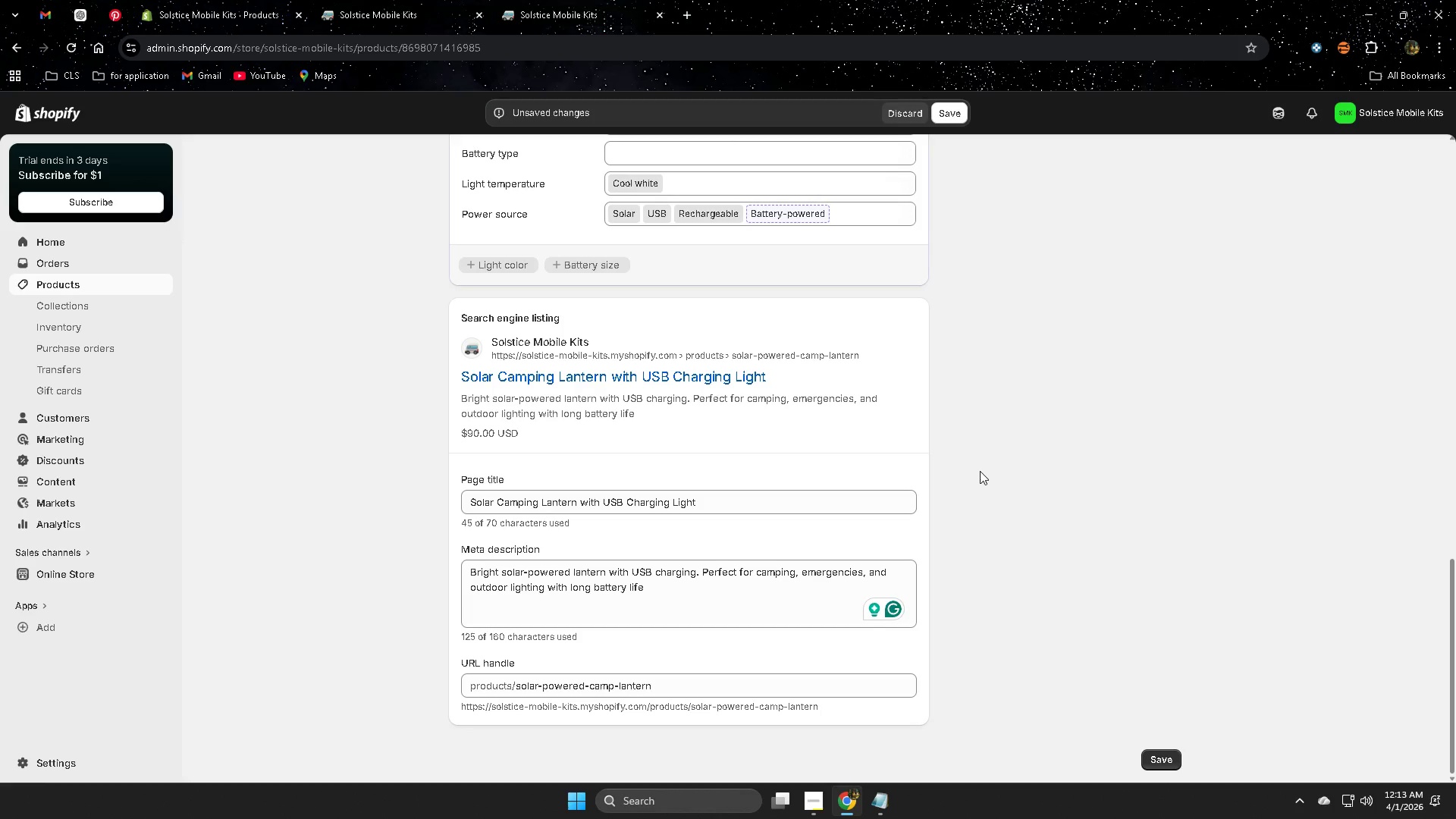 
wait(6.97)
 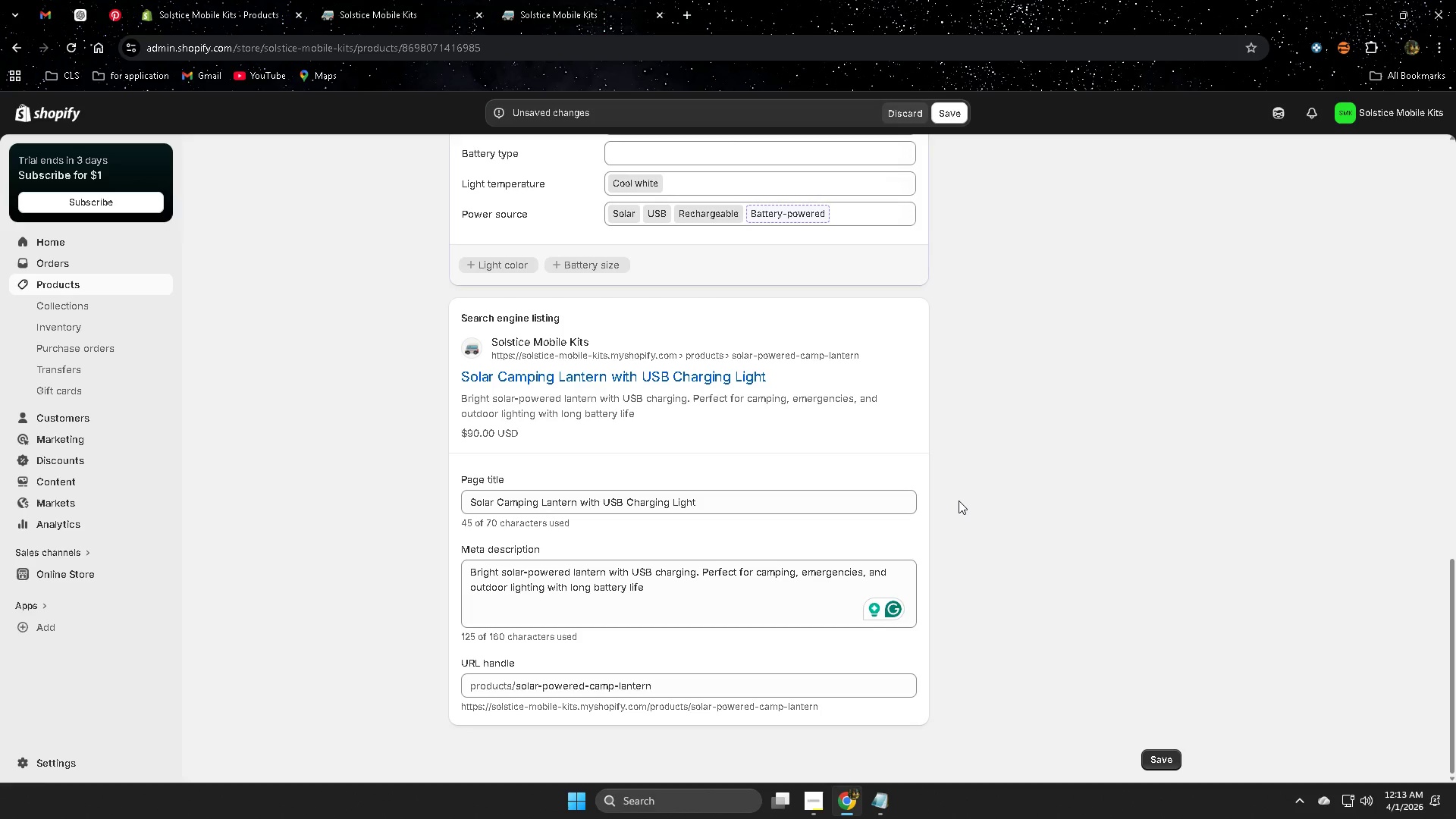 
left_click([1166, 753])
 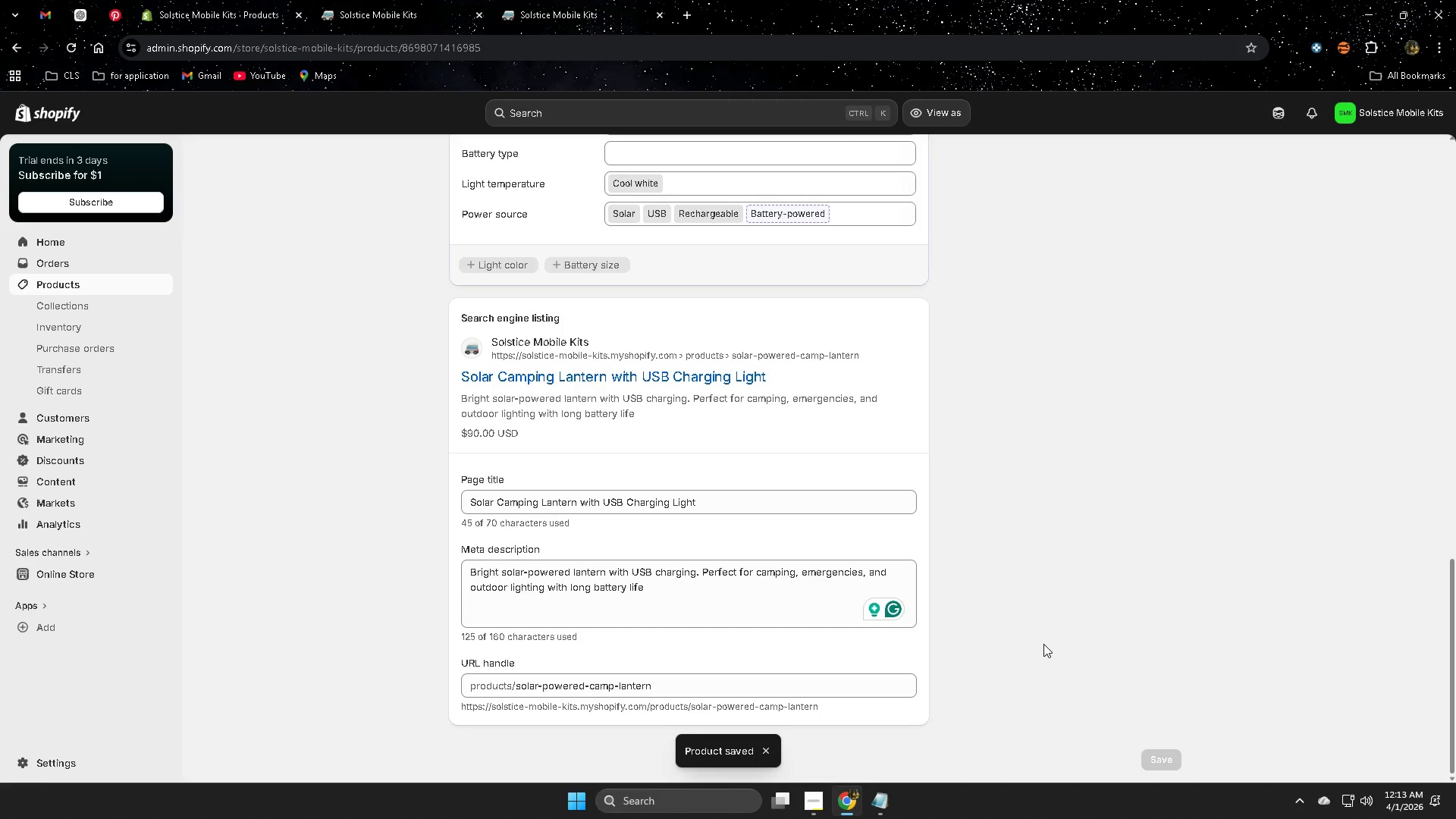 
wait(8.73)
 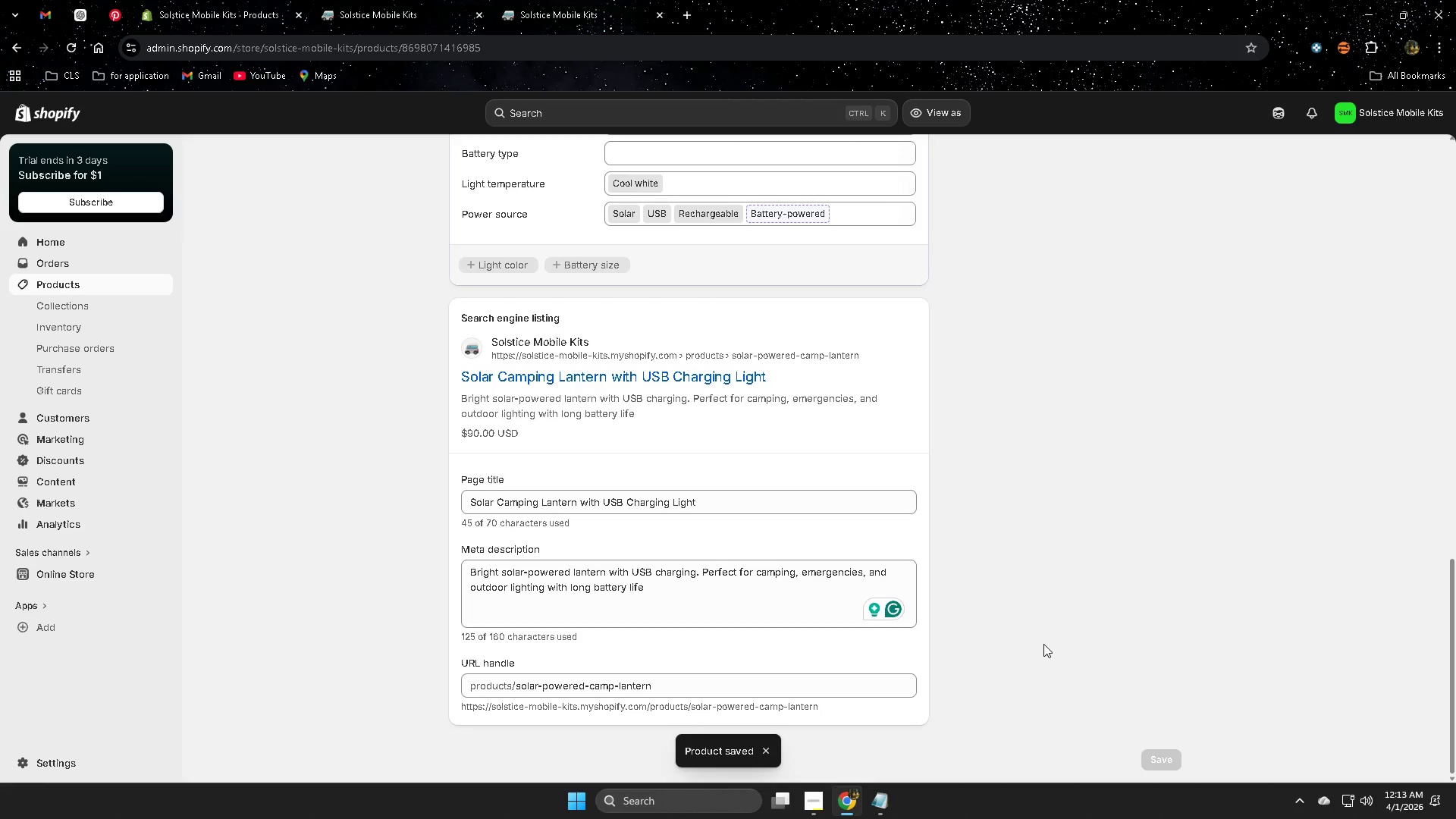 
left_click([1302, 801])
 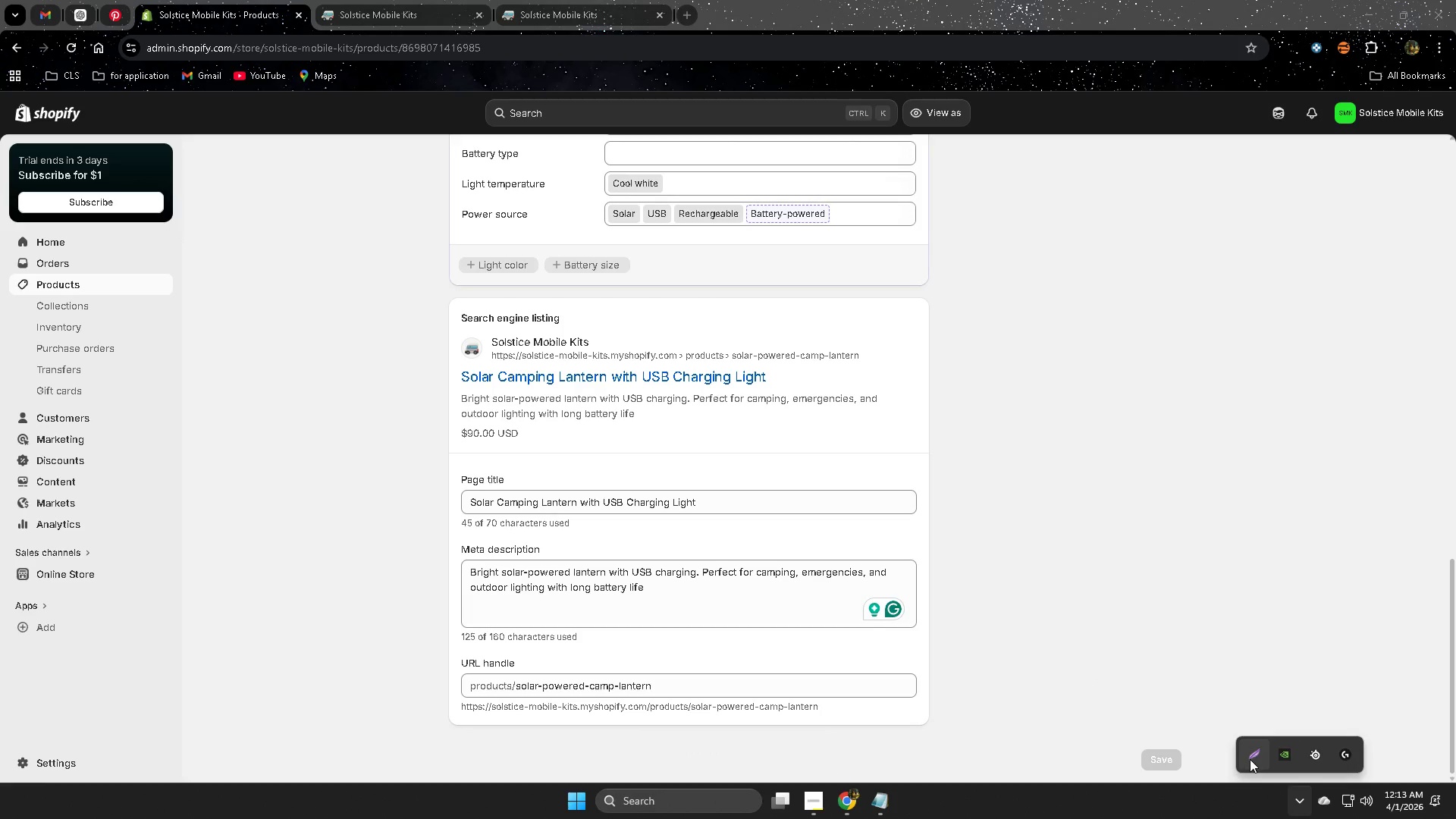 
left_click([1250, 759])
 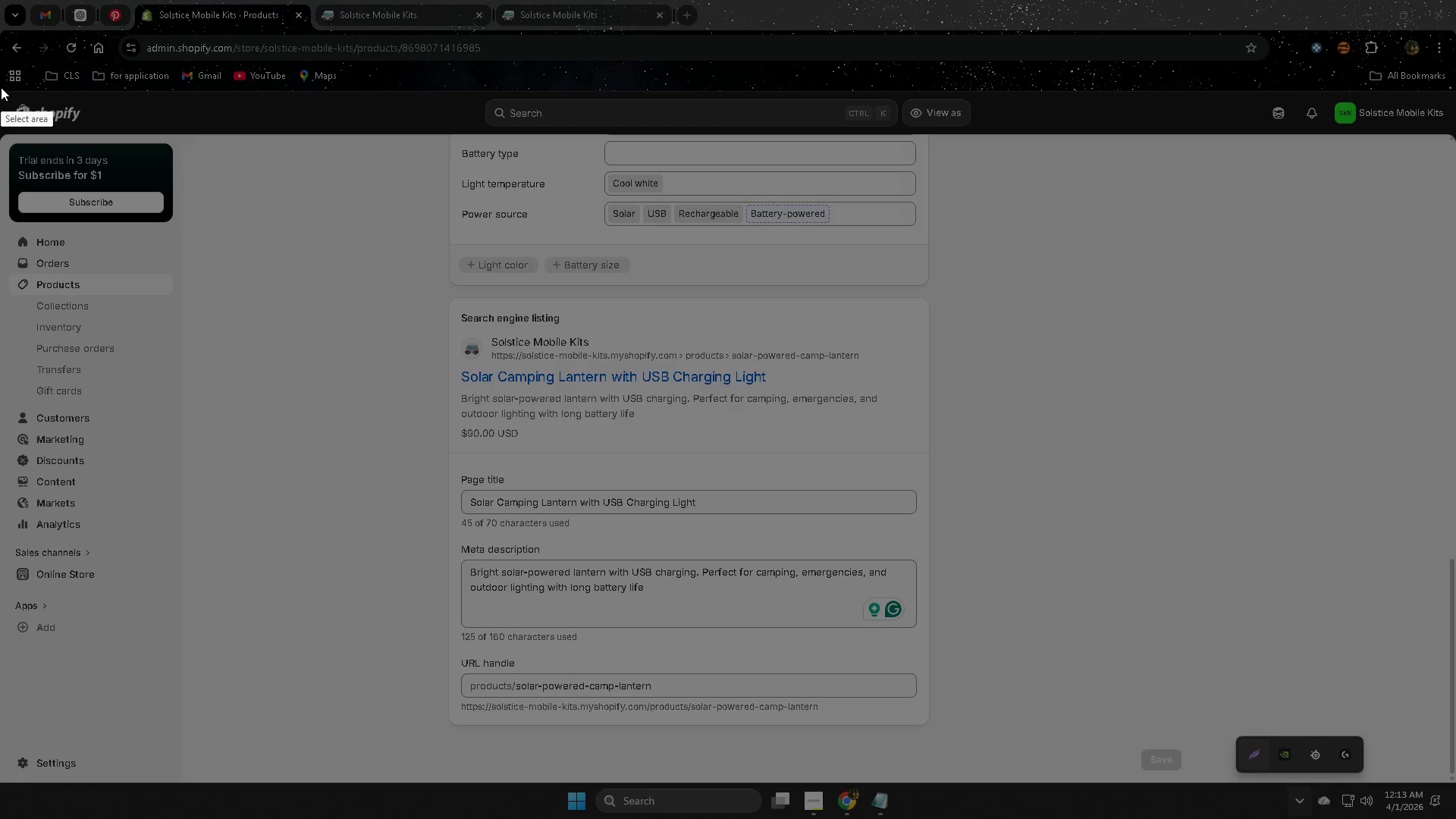 
left_click_drag(start_coordinate=[0, 93], to_coordinate=[1118, 783])
 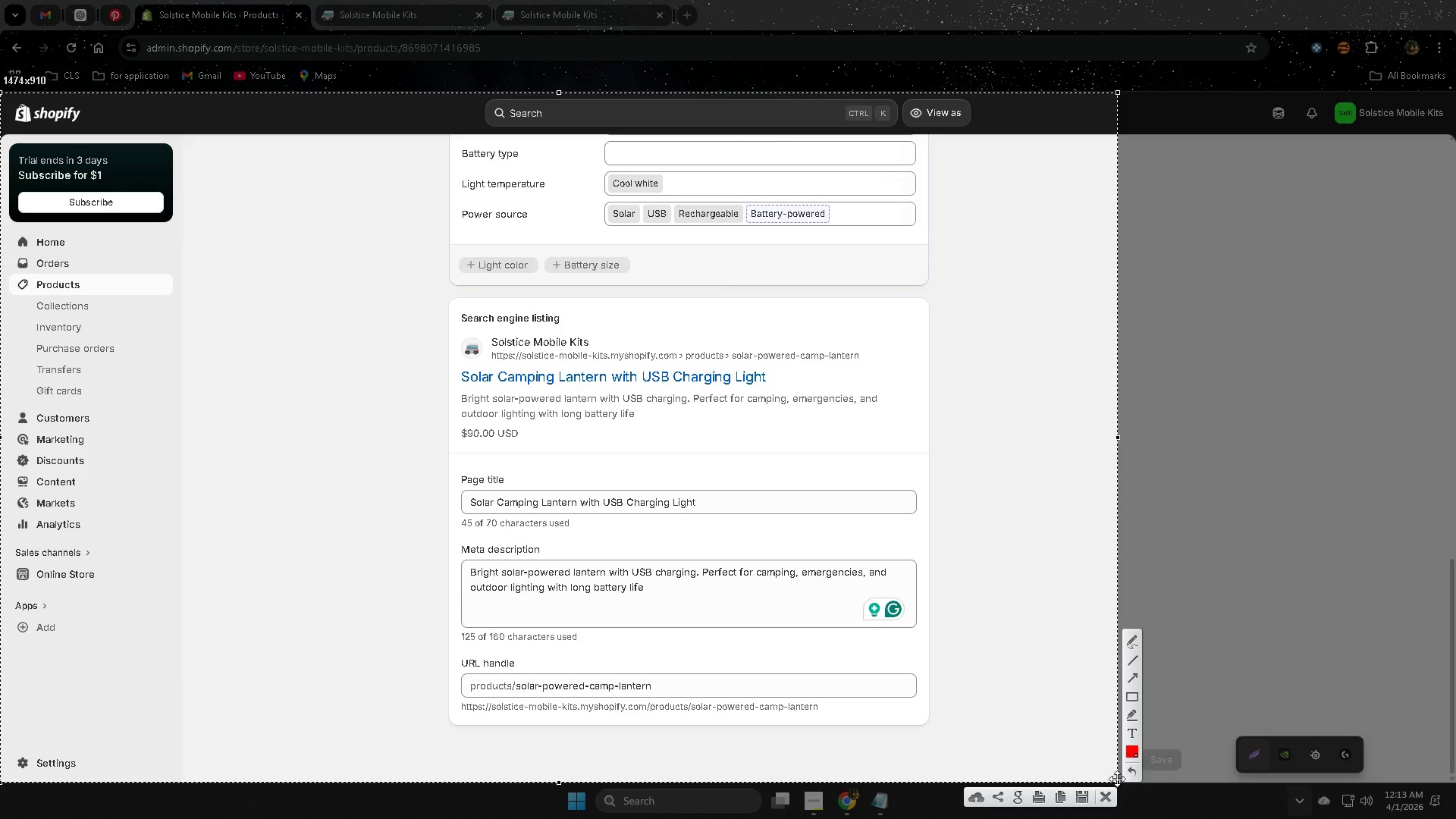 
left_click([1081, 802])
 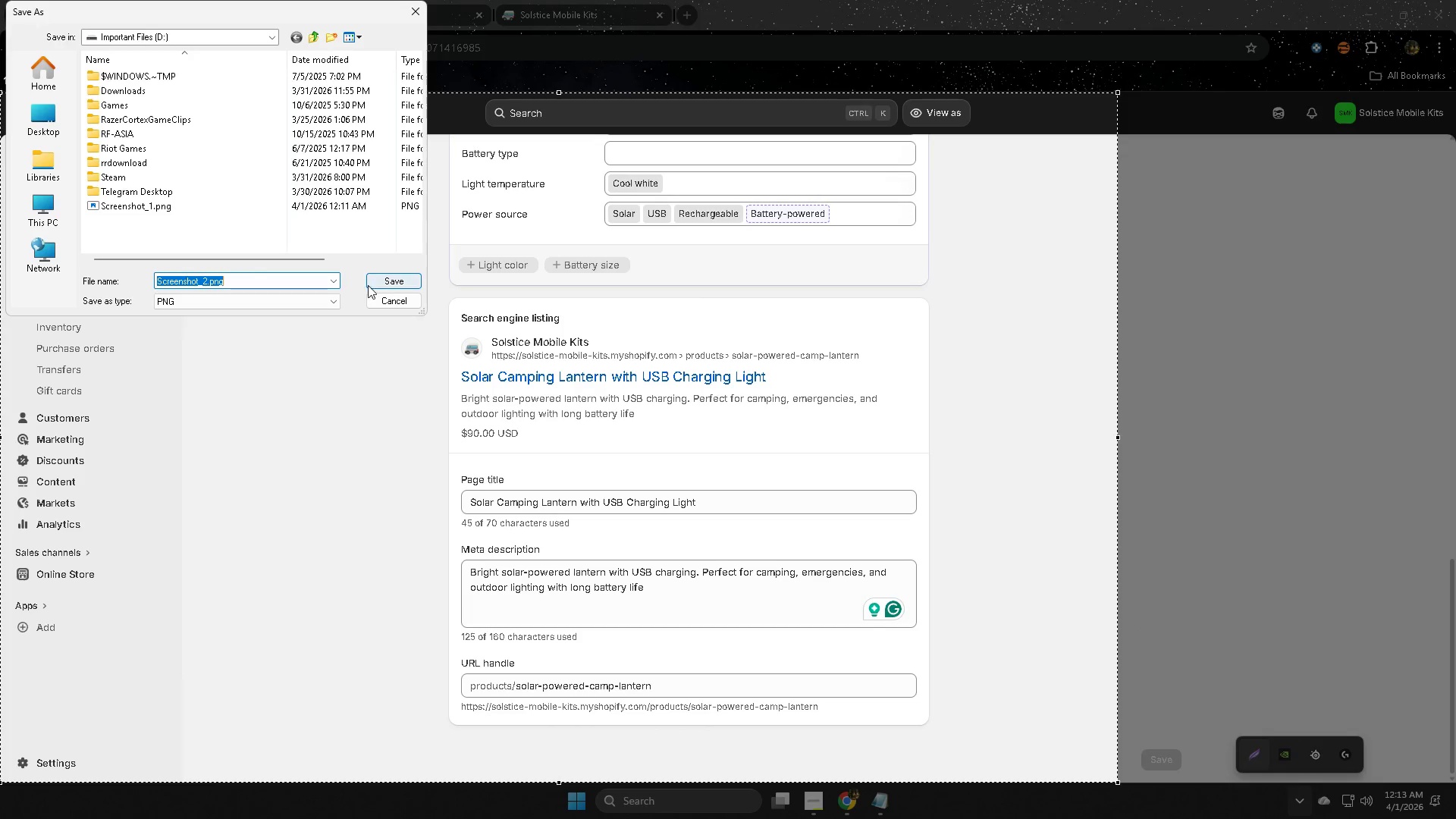 
left_click([383, 277])
 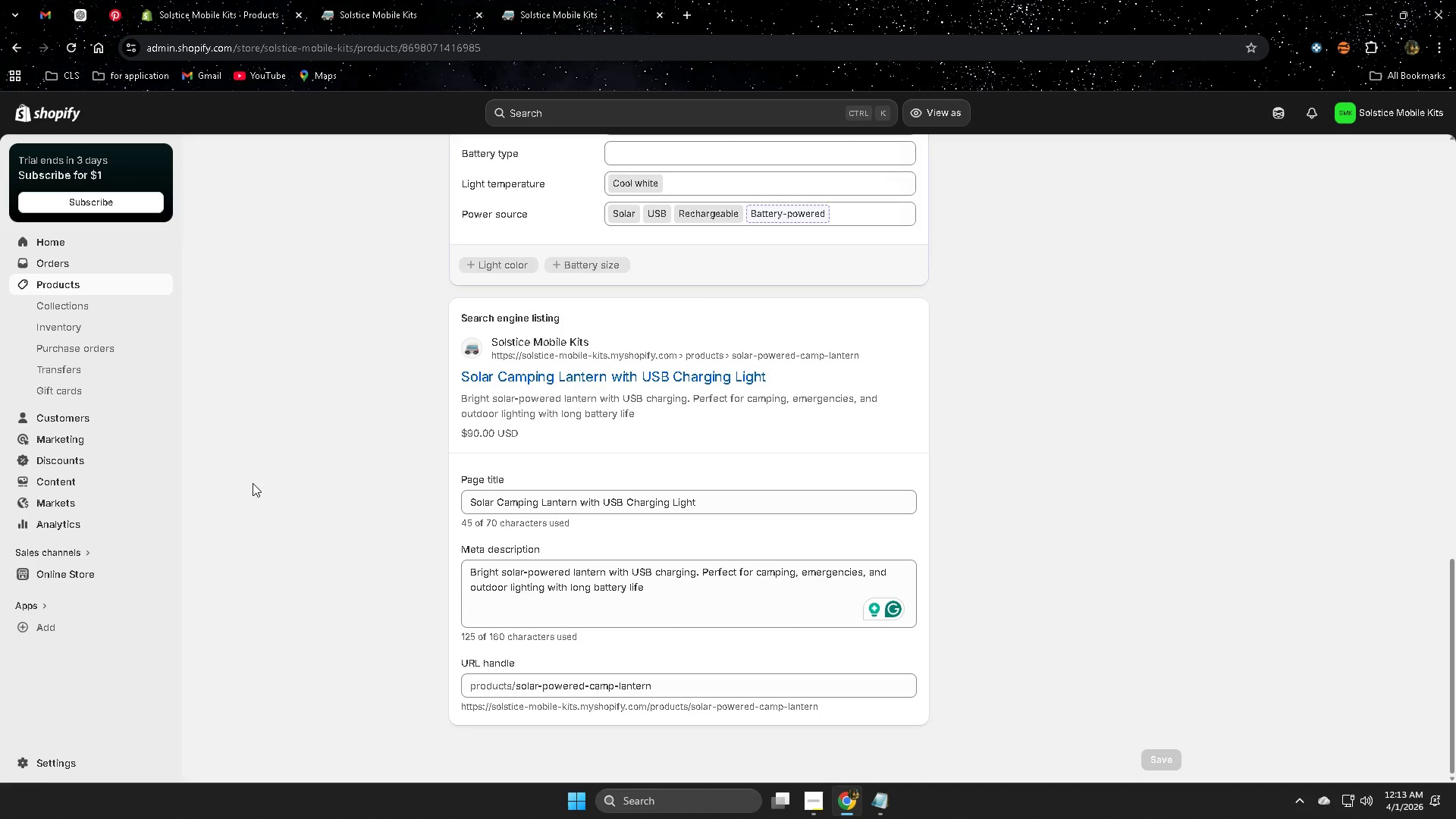 
wait(7.0)
 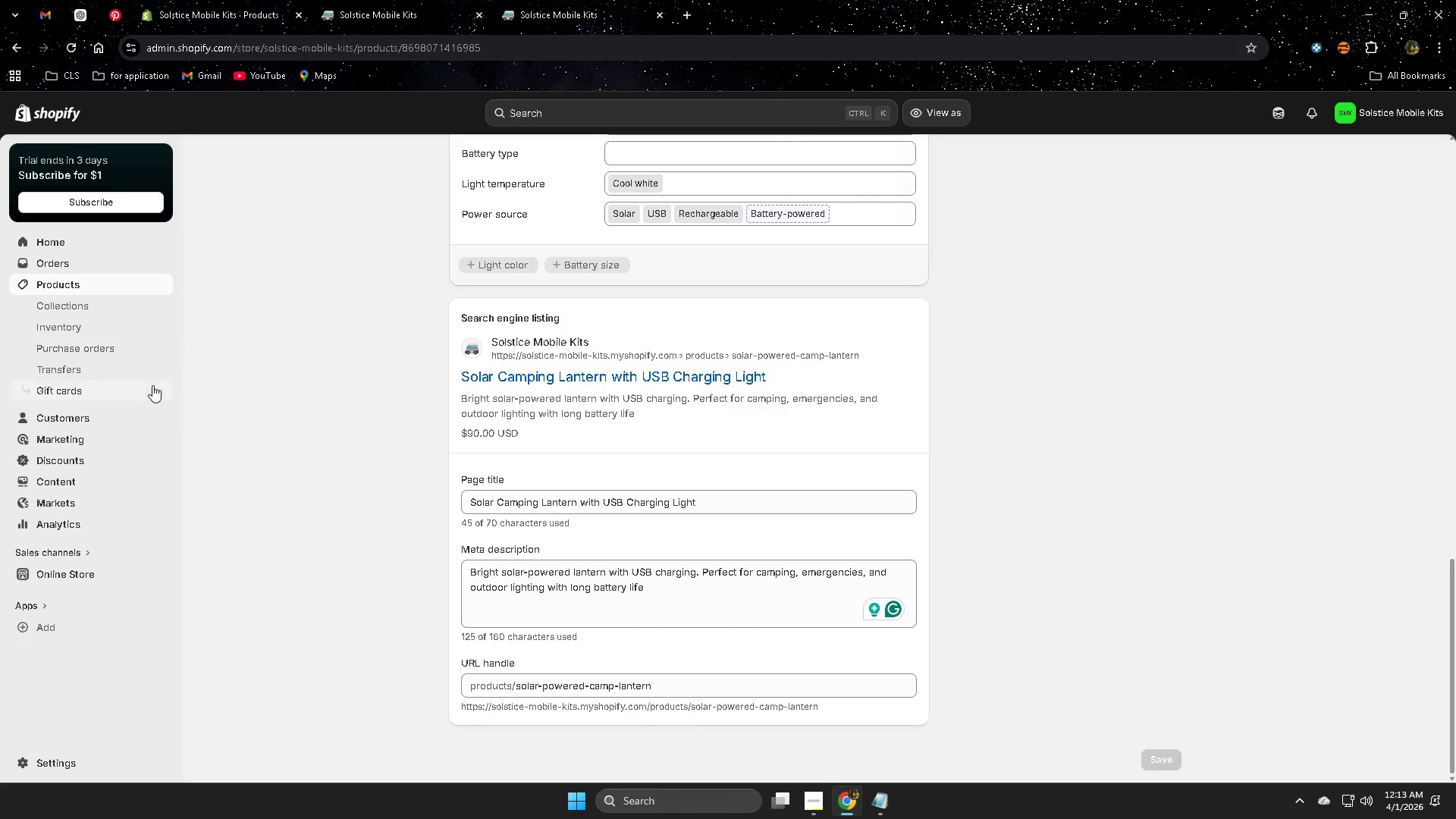 
left_click([60, 289])
 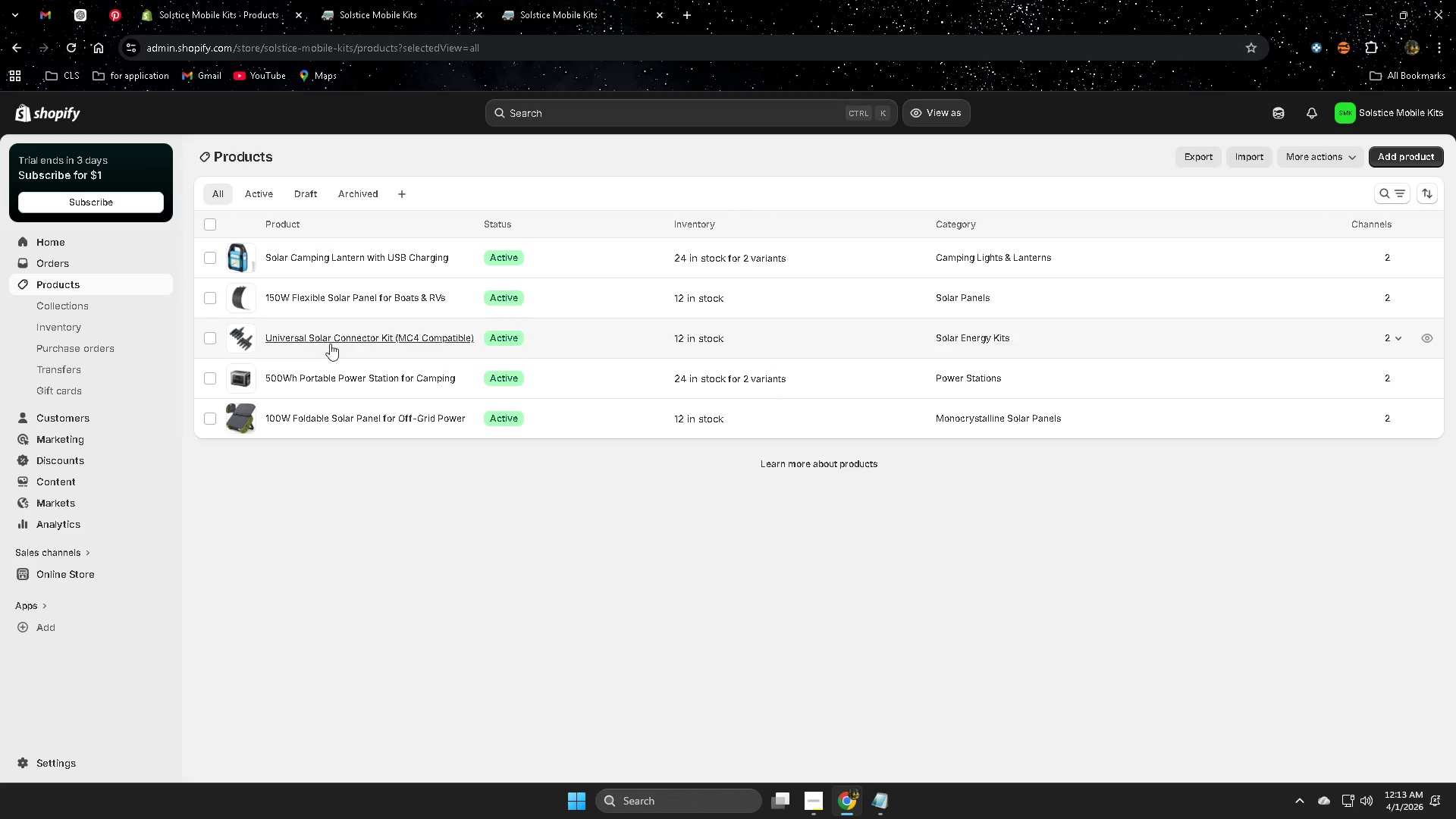 
left_click([590, 340])
 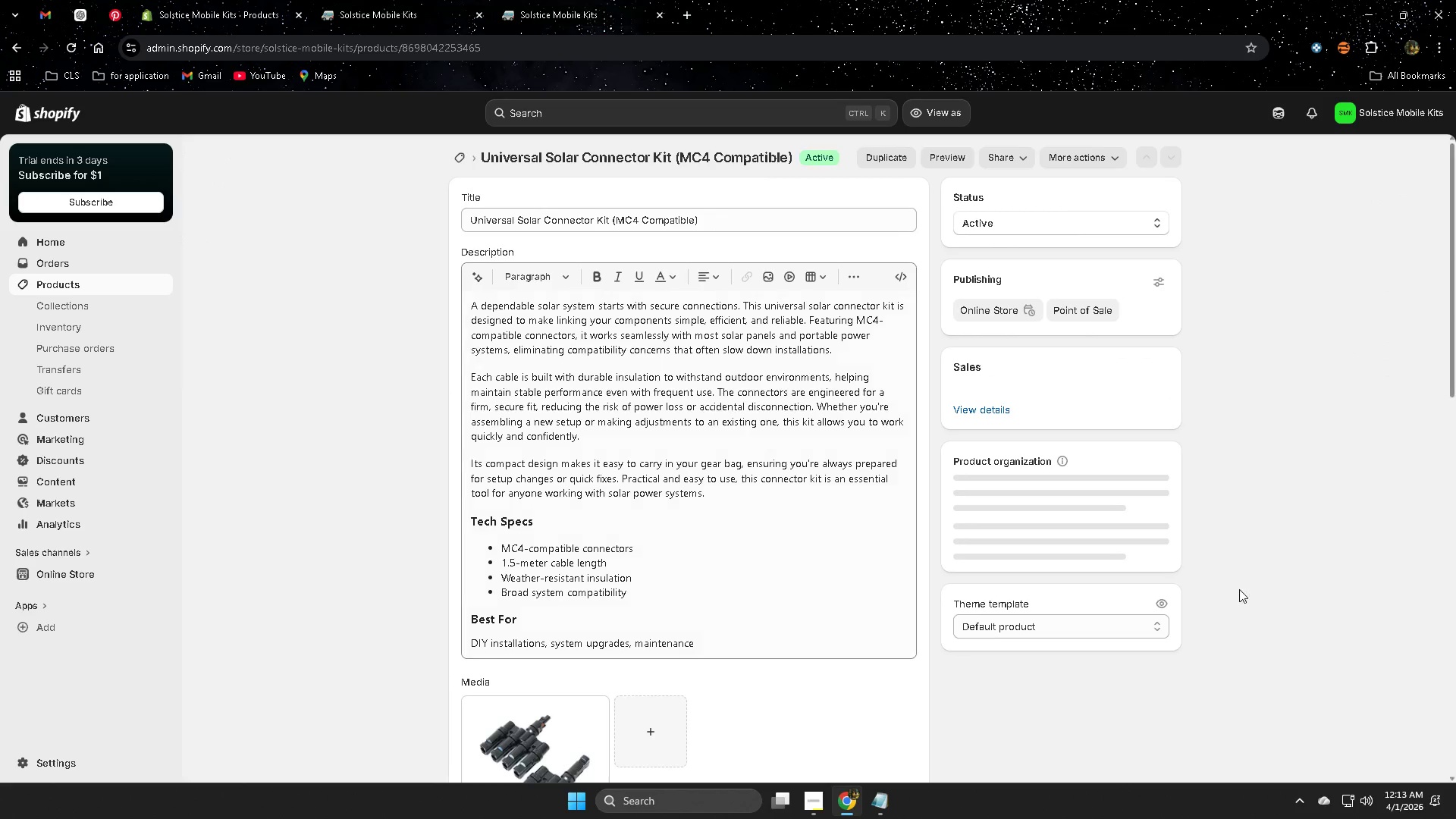 
scroll: coordinate [1070, 528], scroll_direction: down, amount: 15.0
 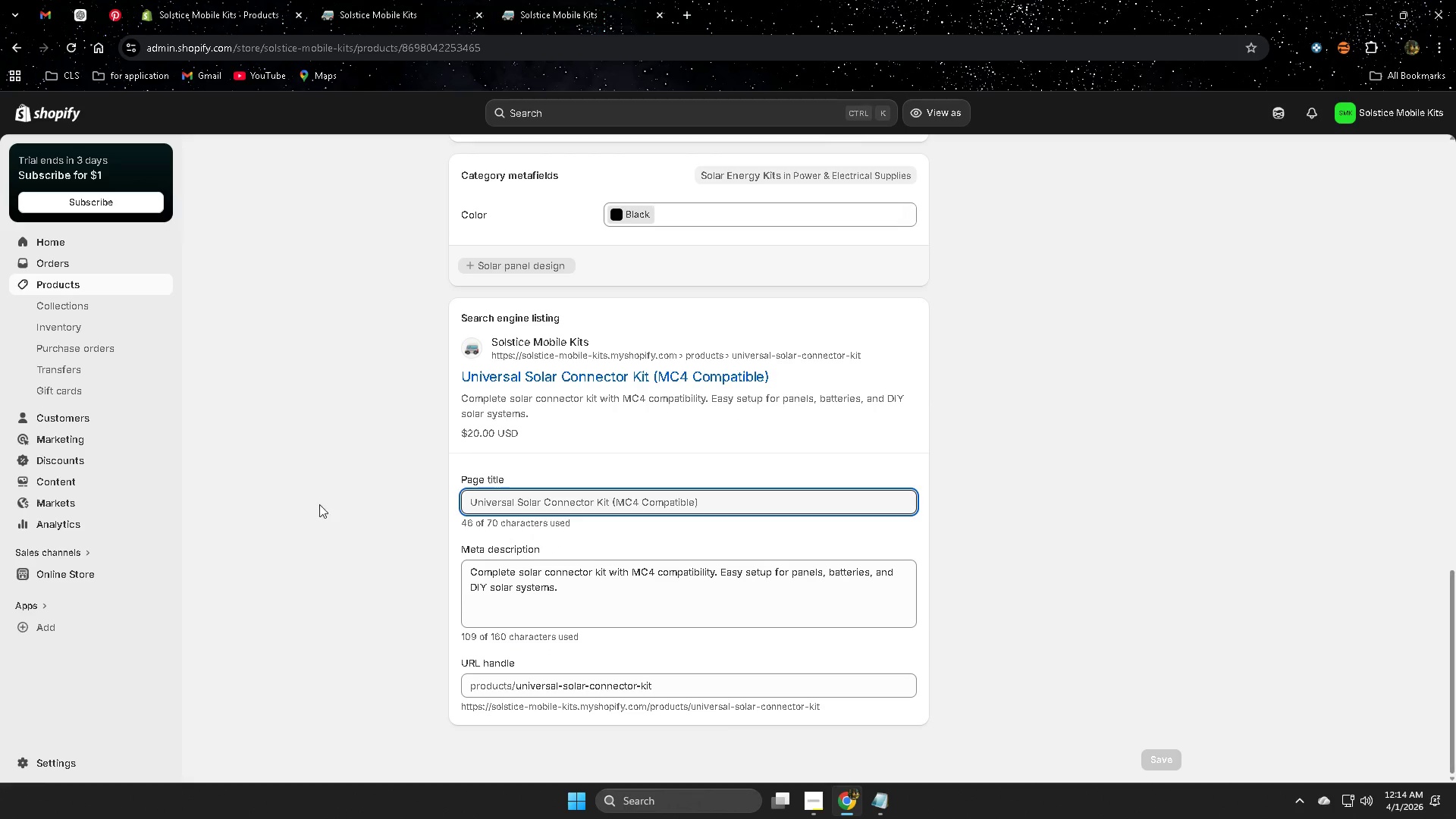 
scroll: coordinate [395, 453], scroll_direction: up, amount: 2.0
 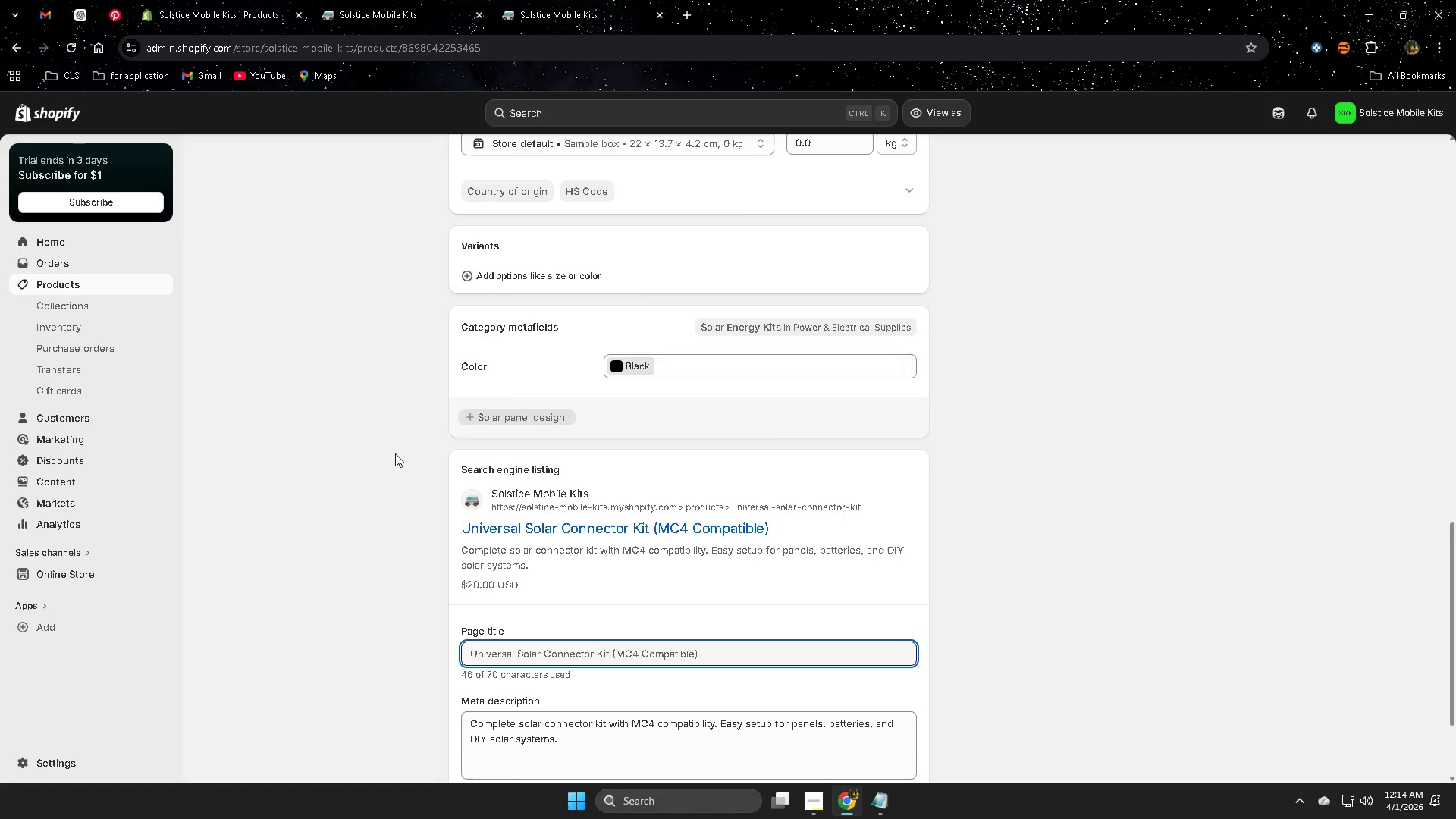 
scroll: coordinate [395, 453], scroll_direction: down, amount: 2.0
 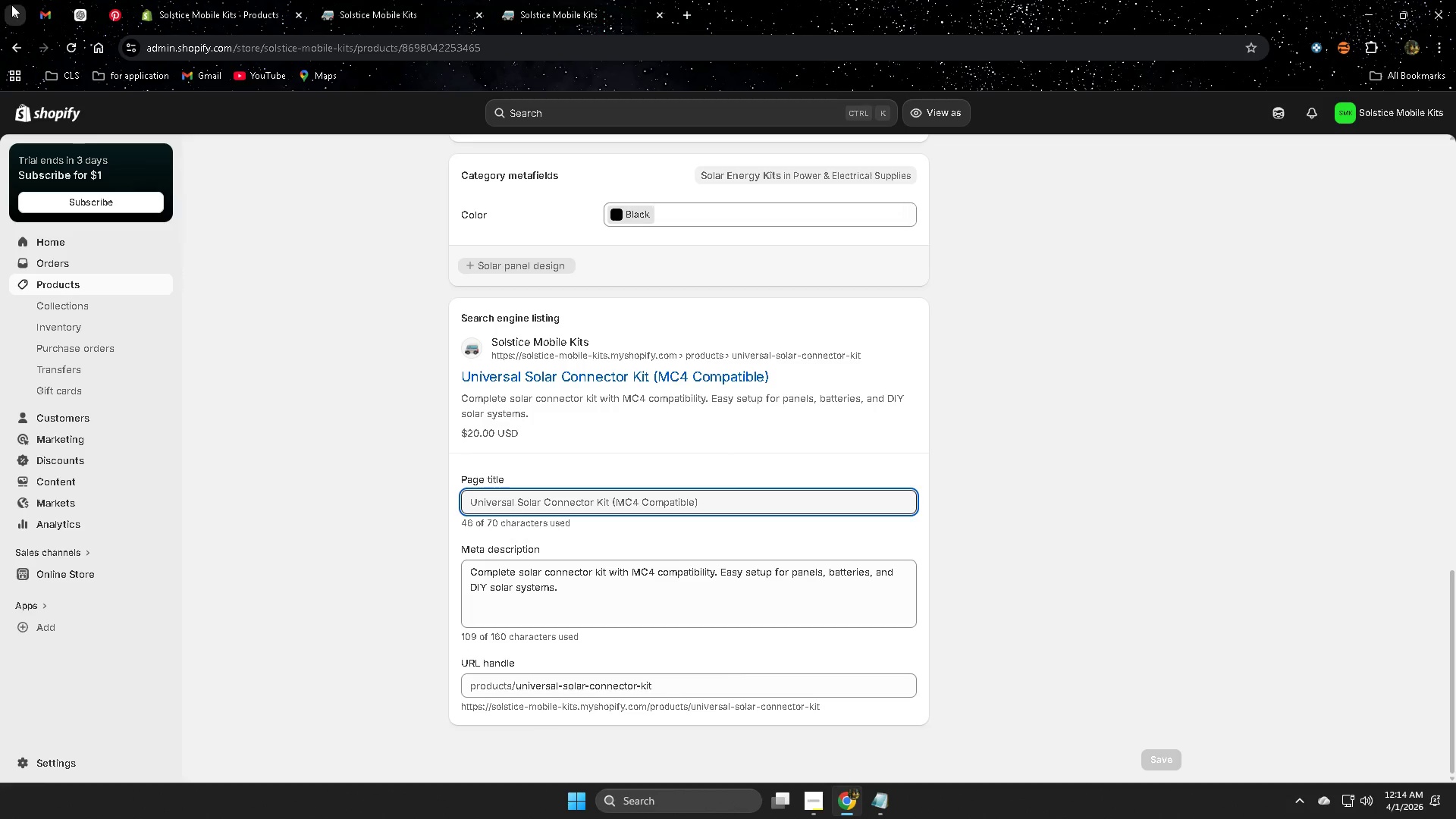 
left_click([71, 17])
 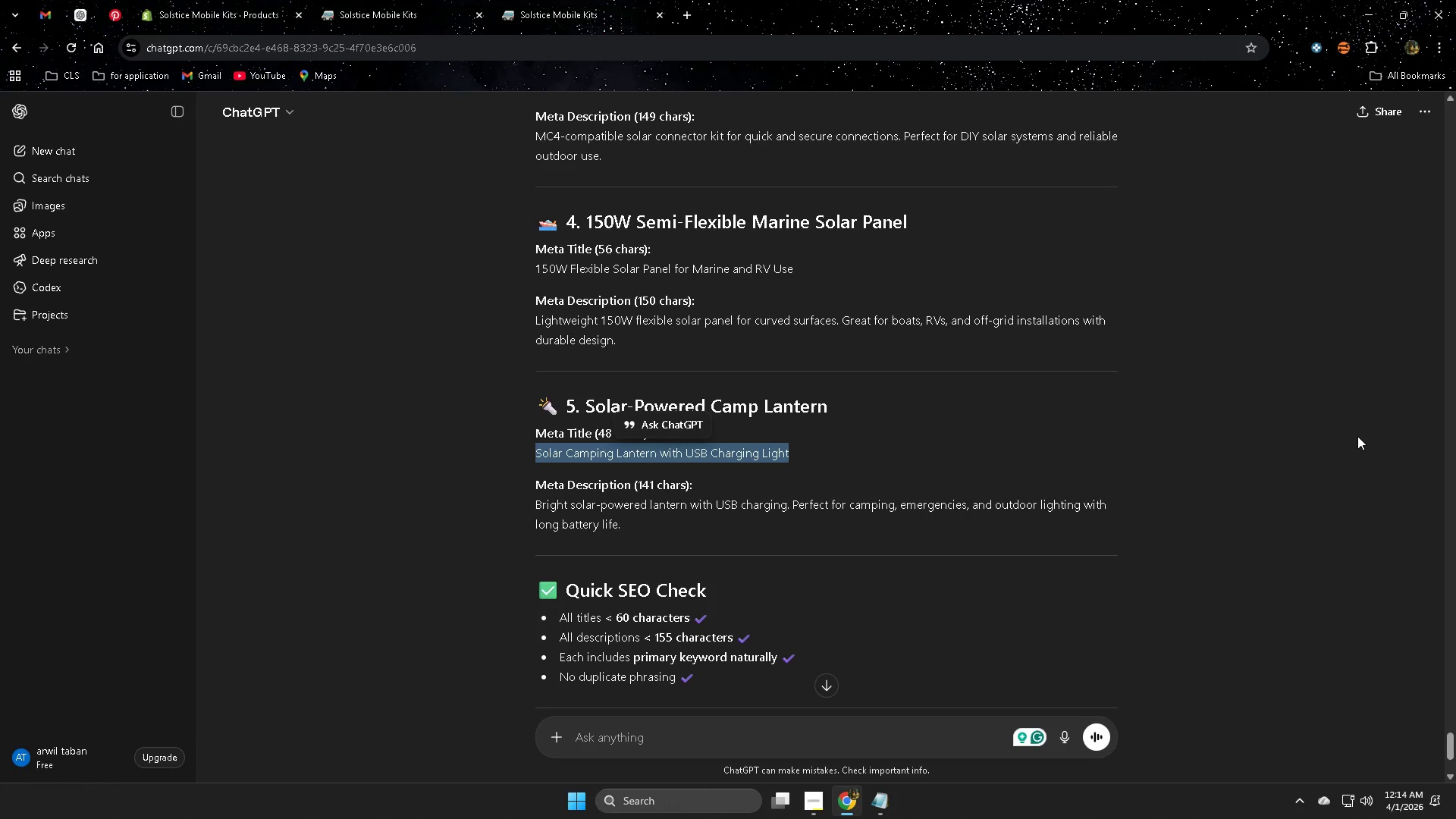 
scroll: coordinate [1314, 434], scroll_direction: up, amount: 2.0
 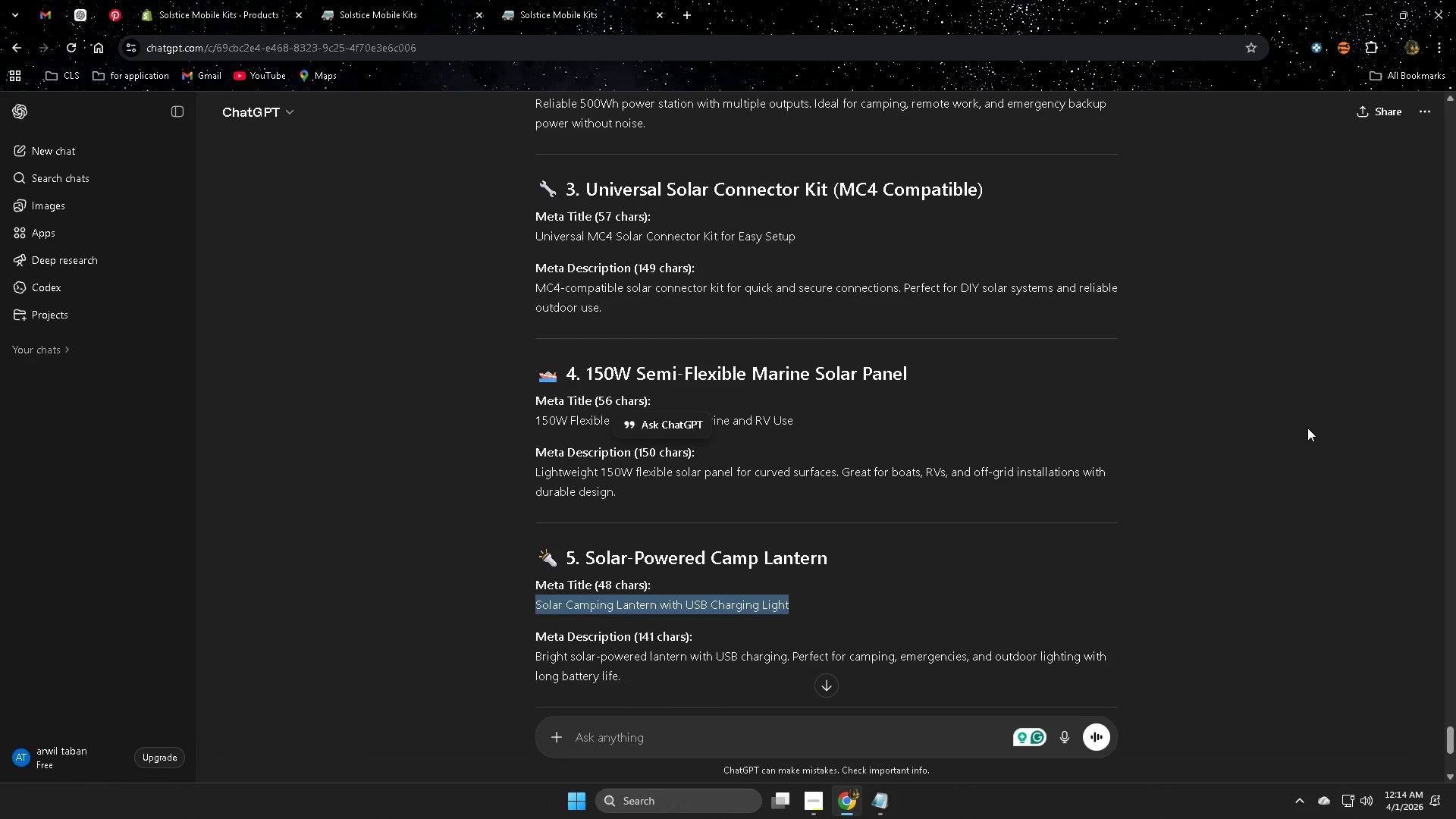 
left_click([536, 388])
 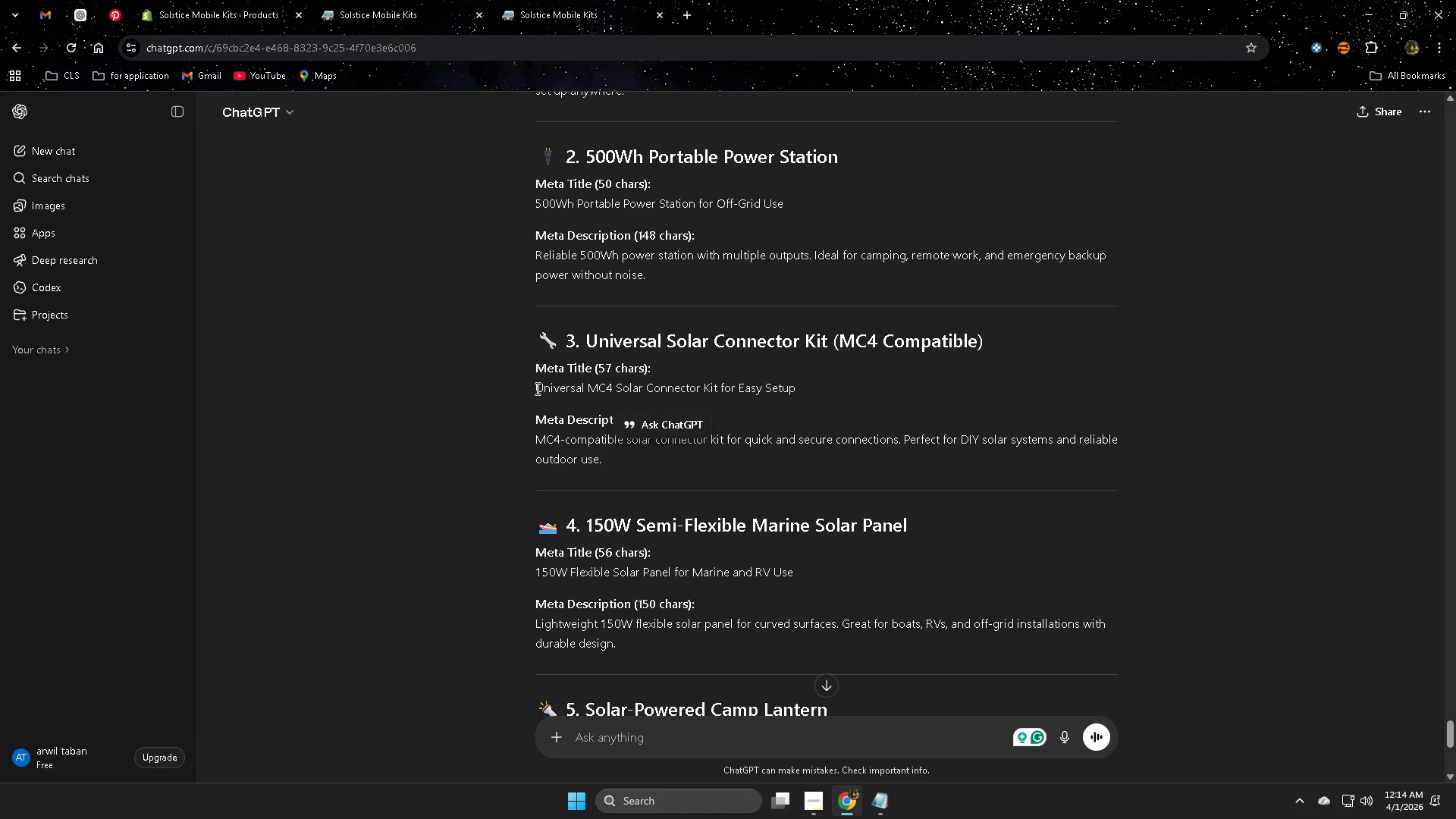 
left_click_drag(start_coordinate=[536, 388], to_coordinate=[789, 388])
 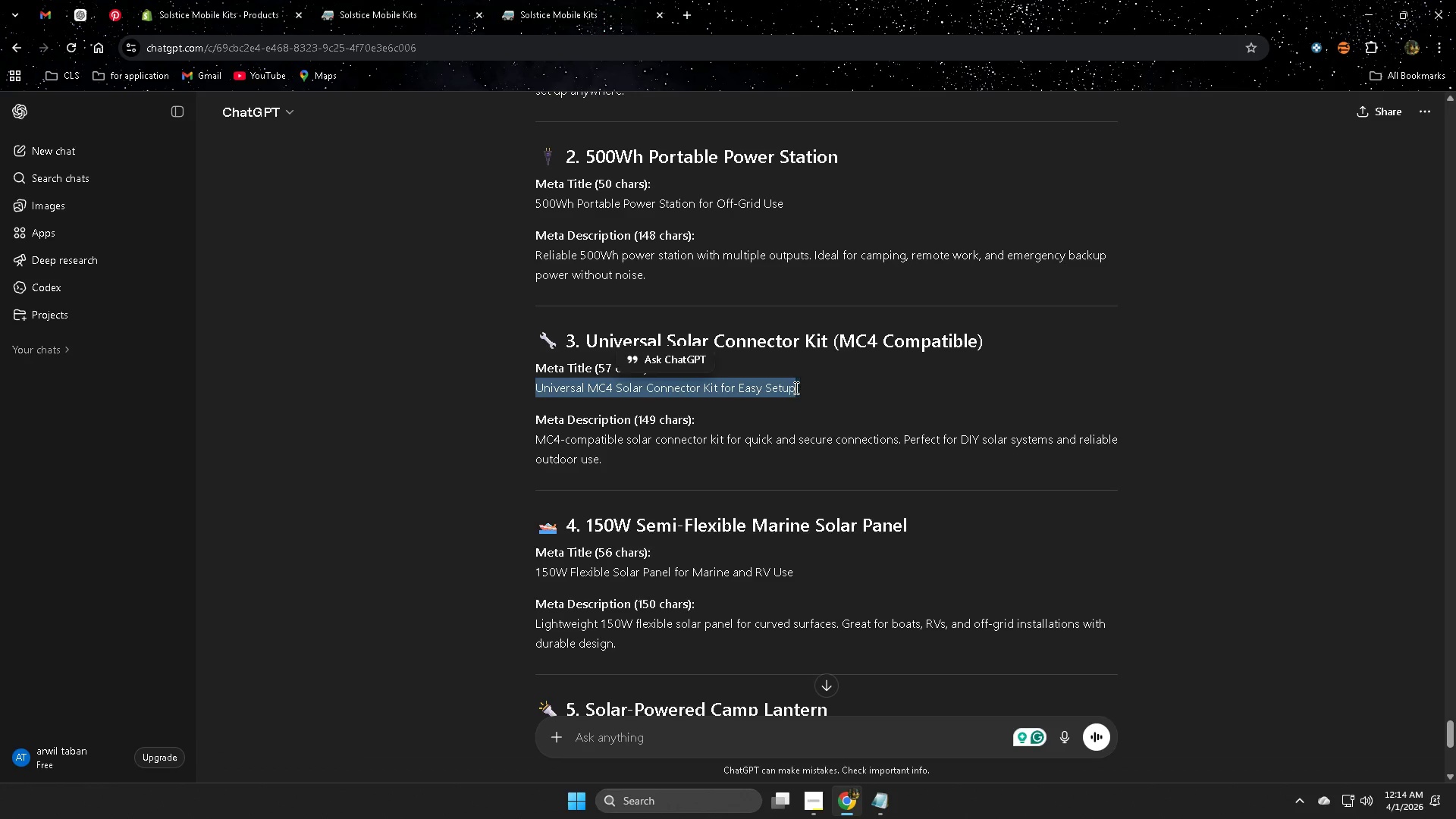 
scroll: coordinate [1307, 428], scroll_direction: up, amount: 2.0
 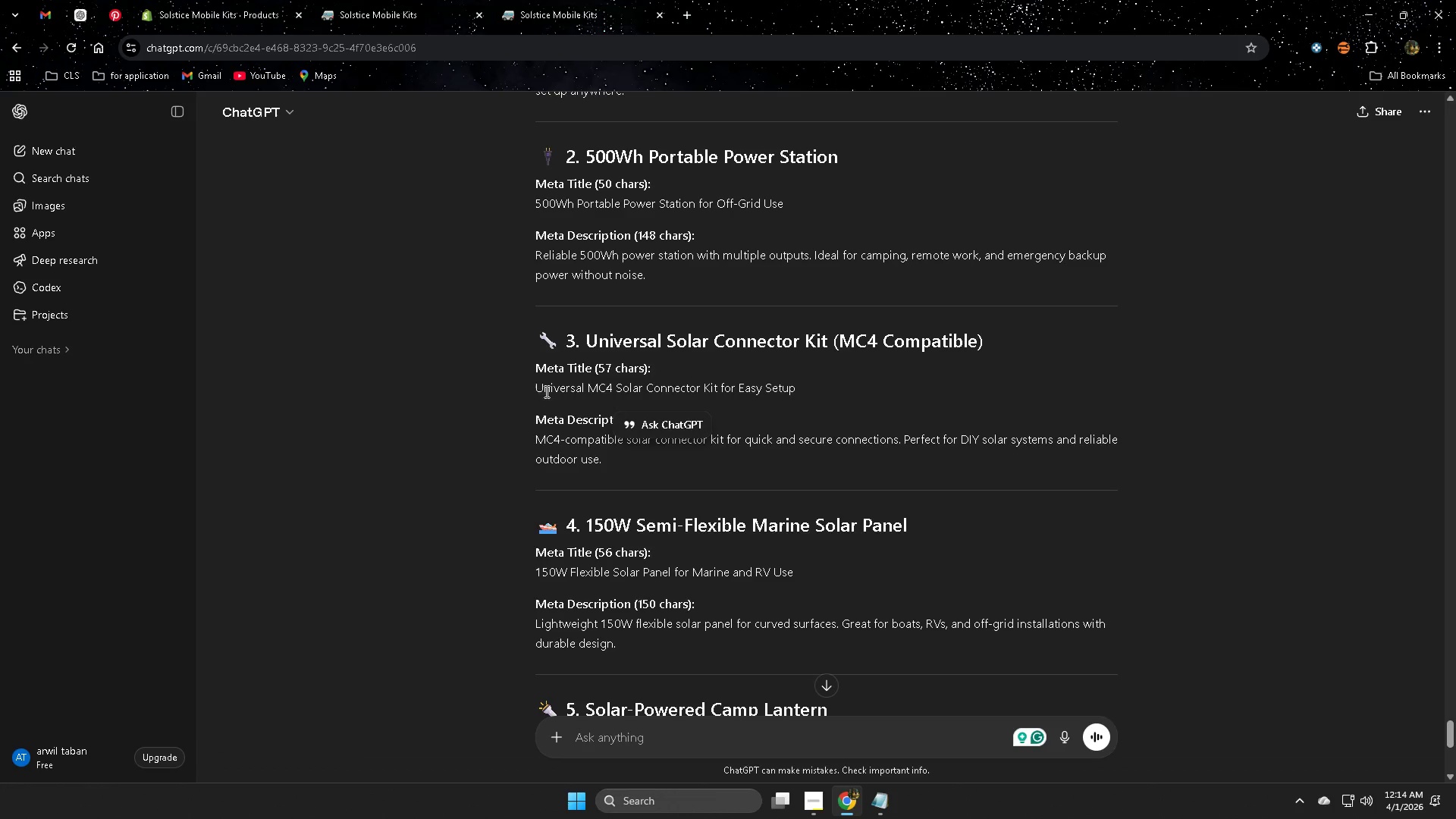 
key(Control+ControlLeft)
 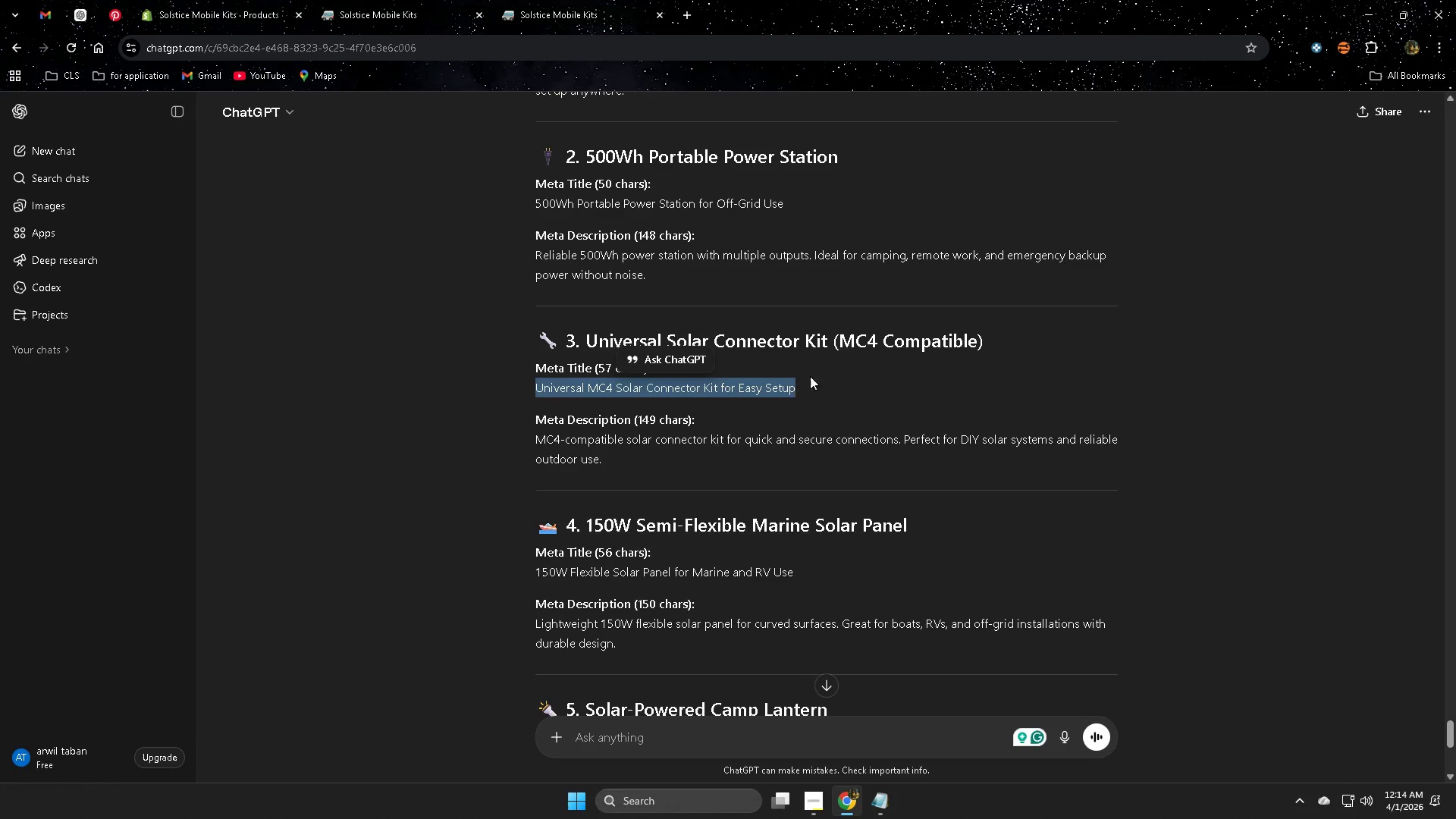 
key(Control+C)
 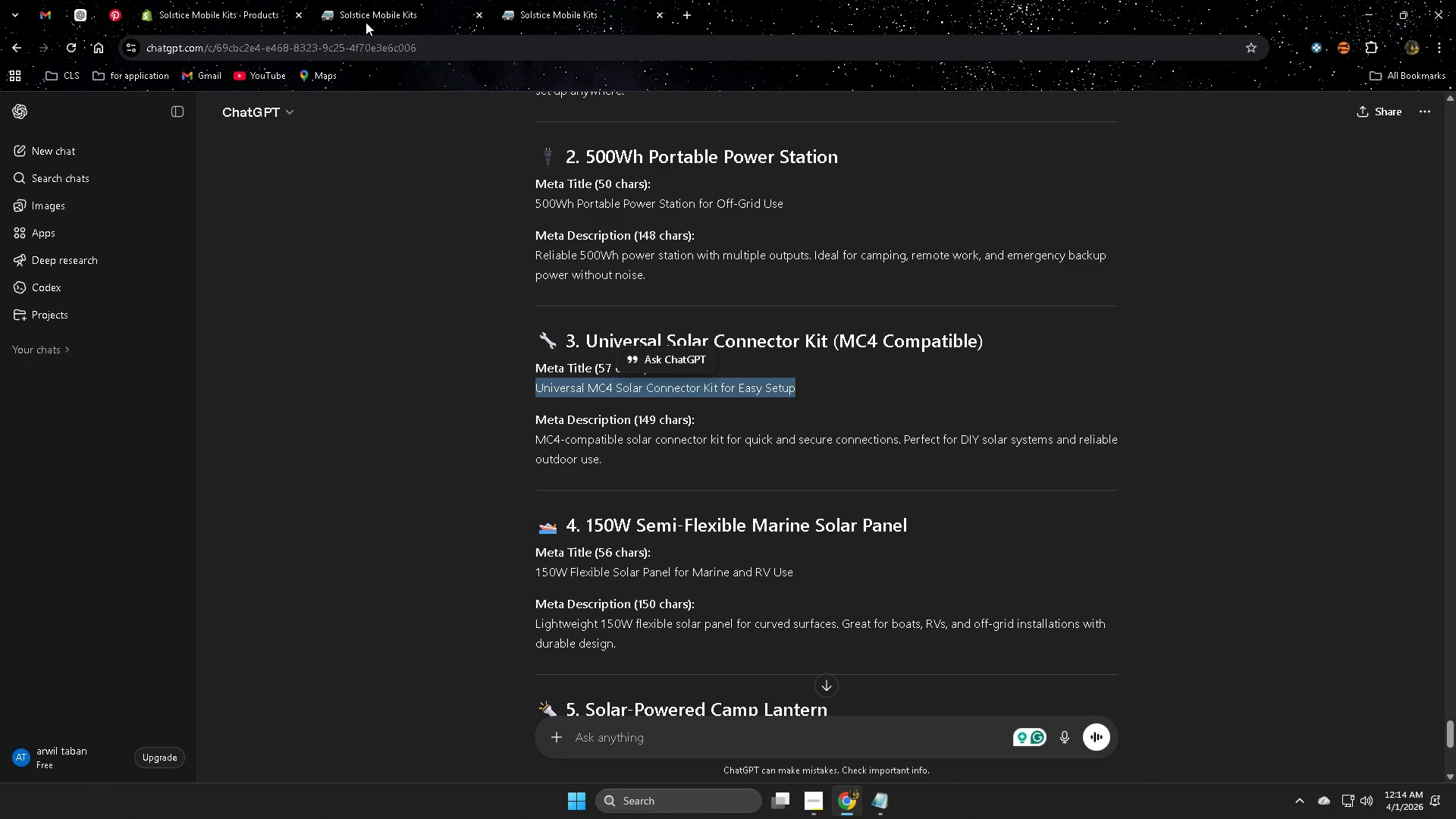 
left_click([366, 18])
 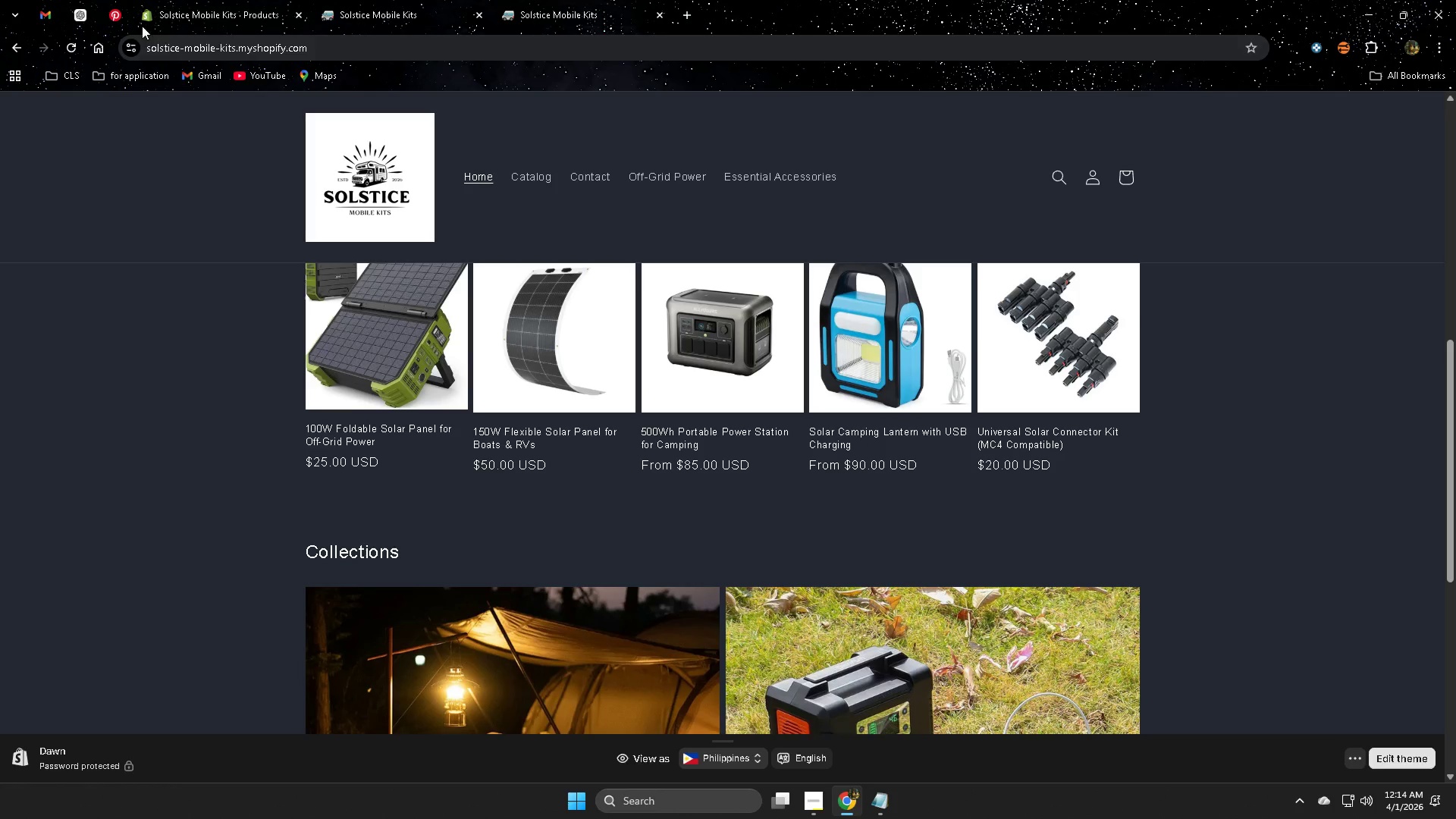 
left_click([82, 17])
 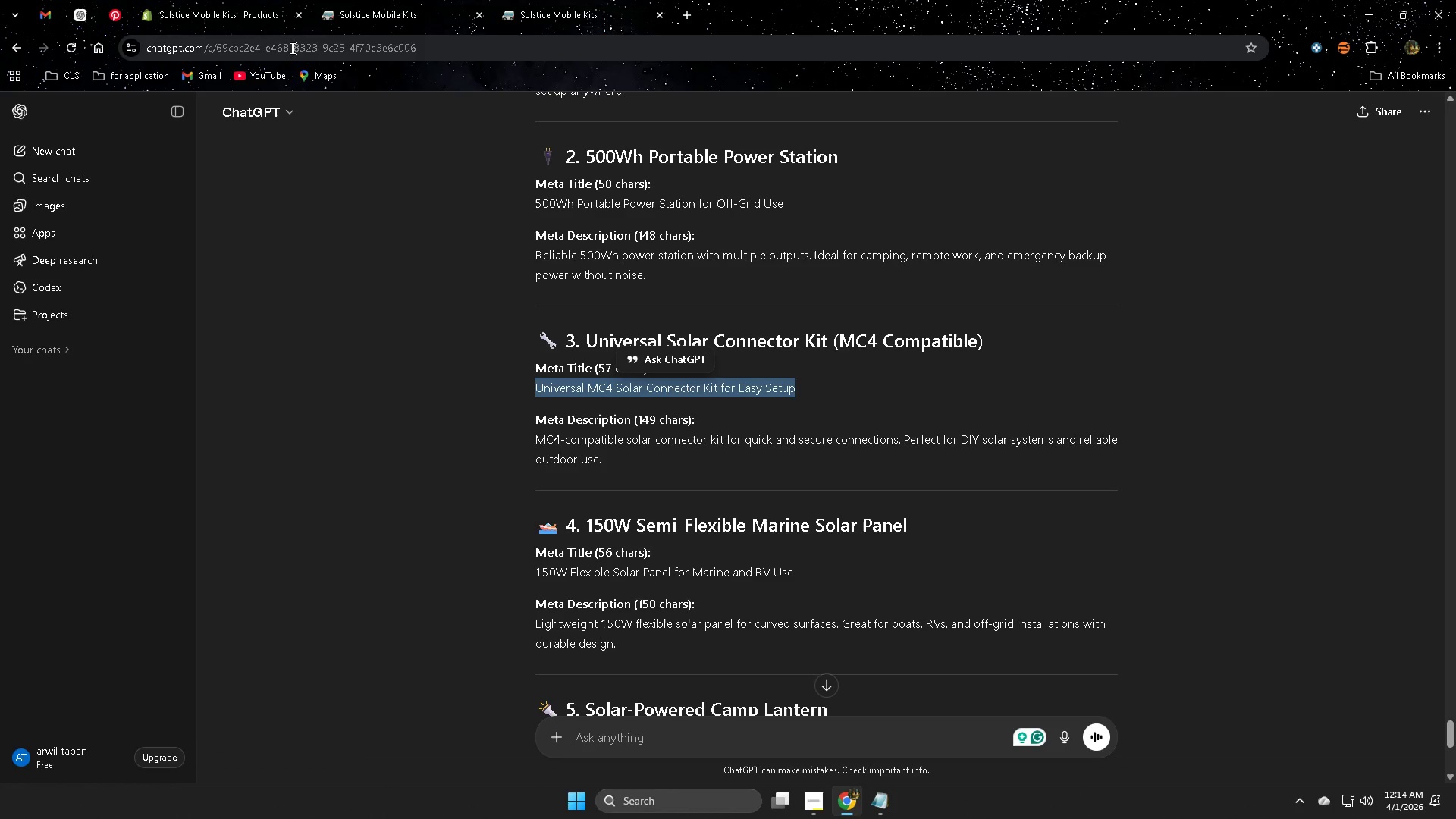 
left_click([193, 8])
 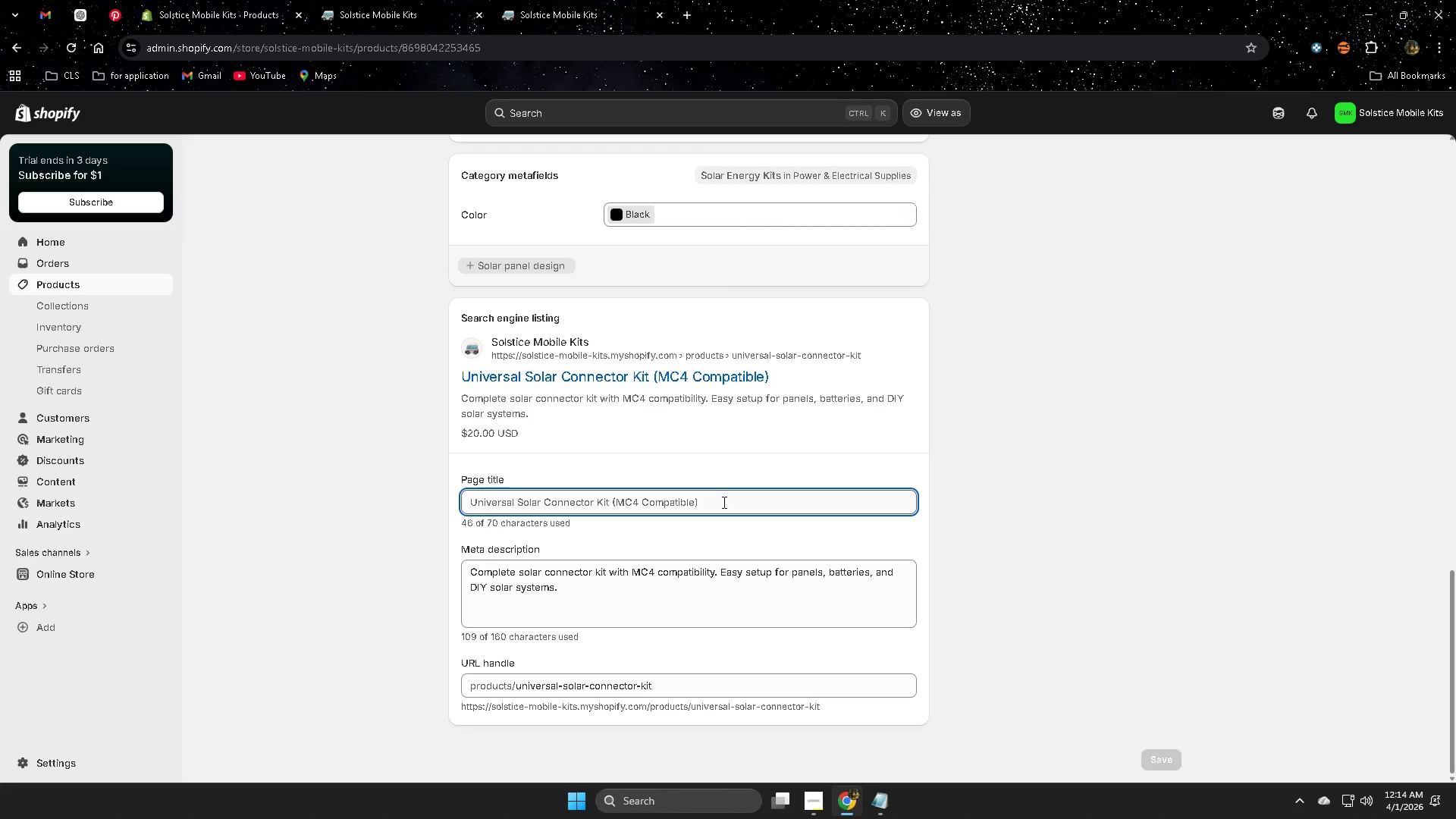 
double_click([723, 502])
 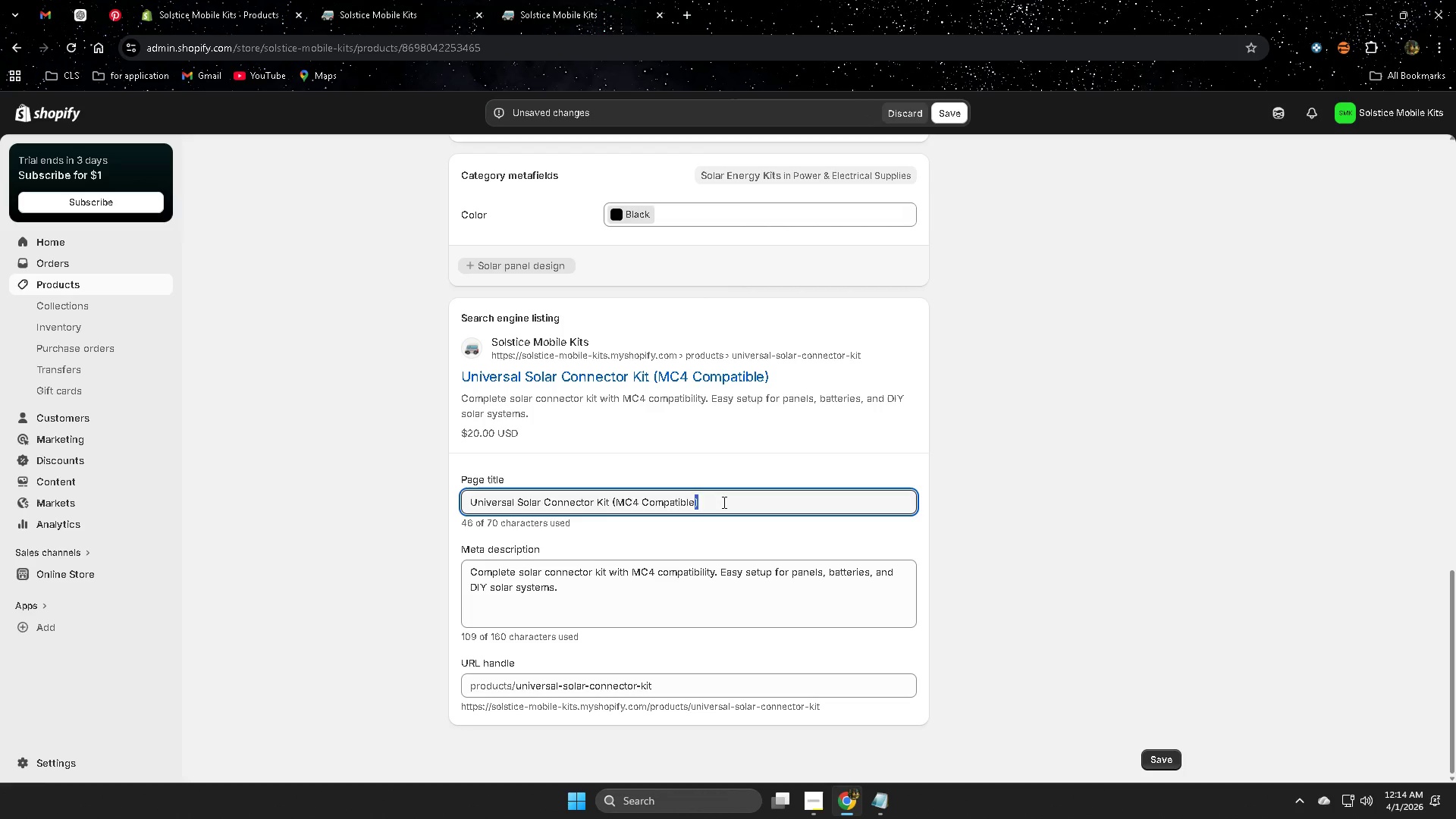 
triple_click([723, 502])
 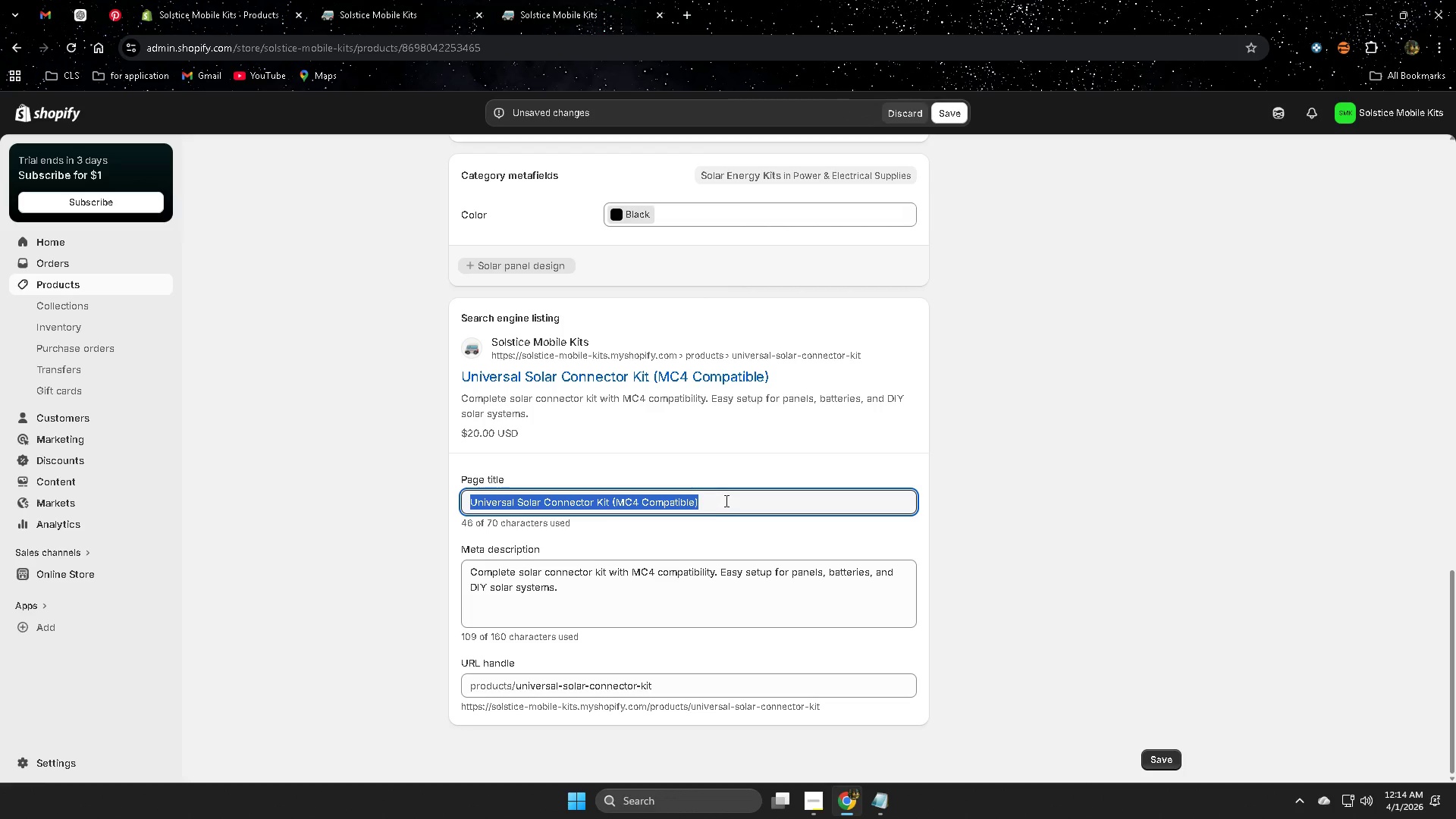 
key(Control+V)
 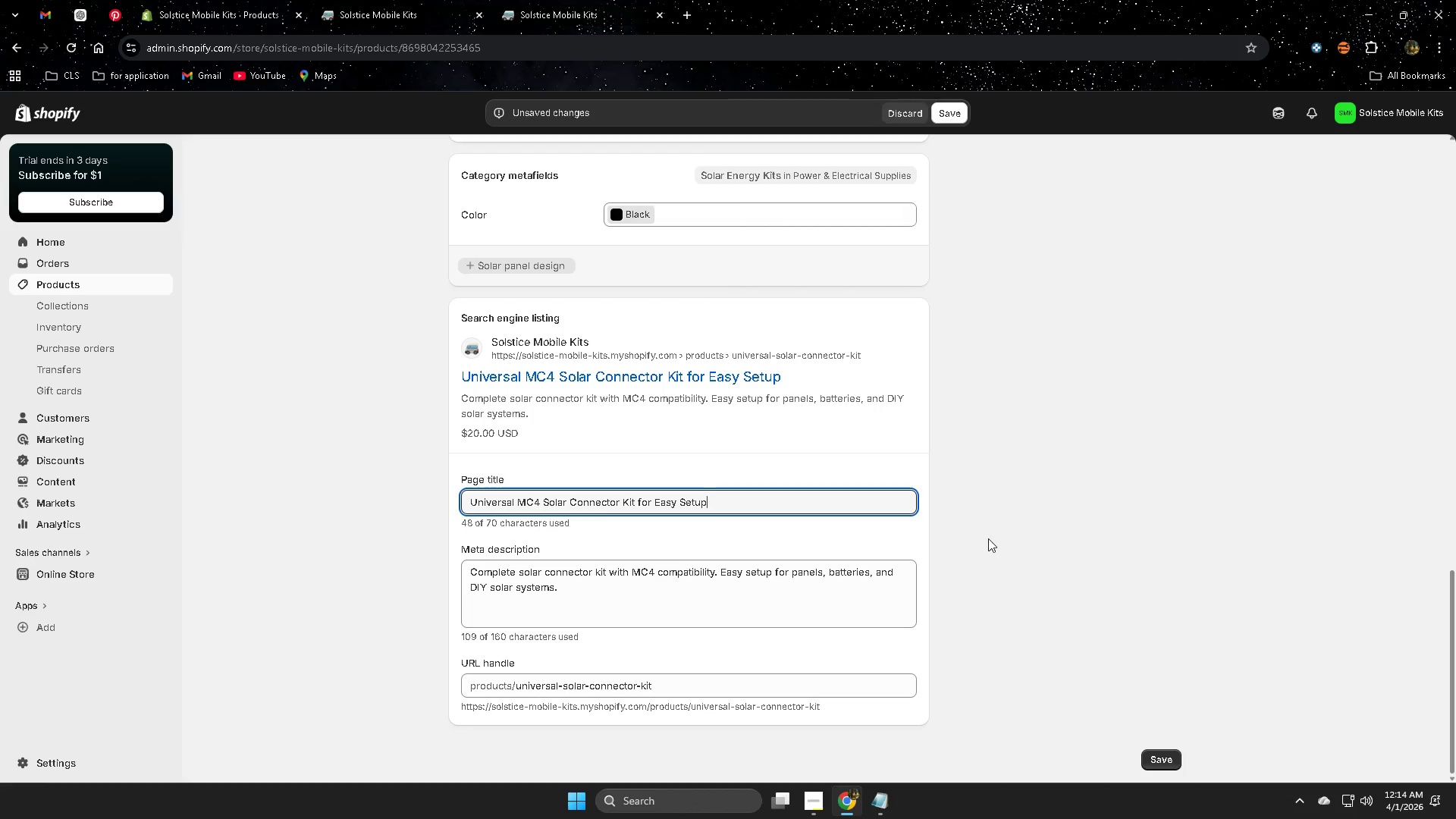 
left_click([999, 536])
 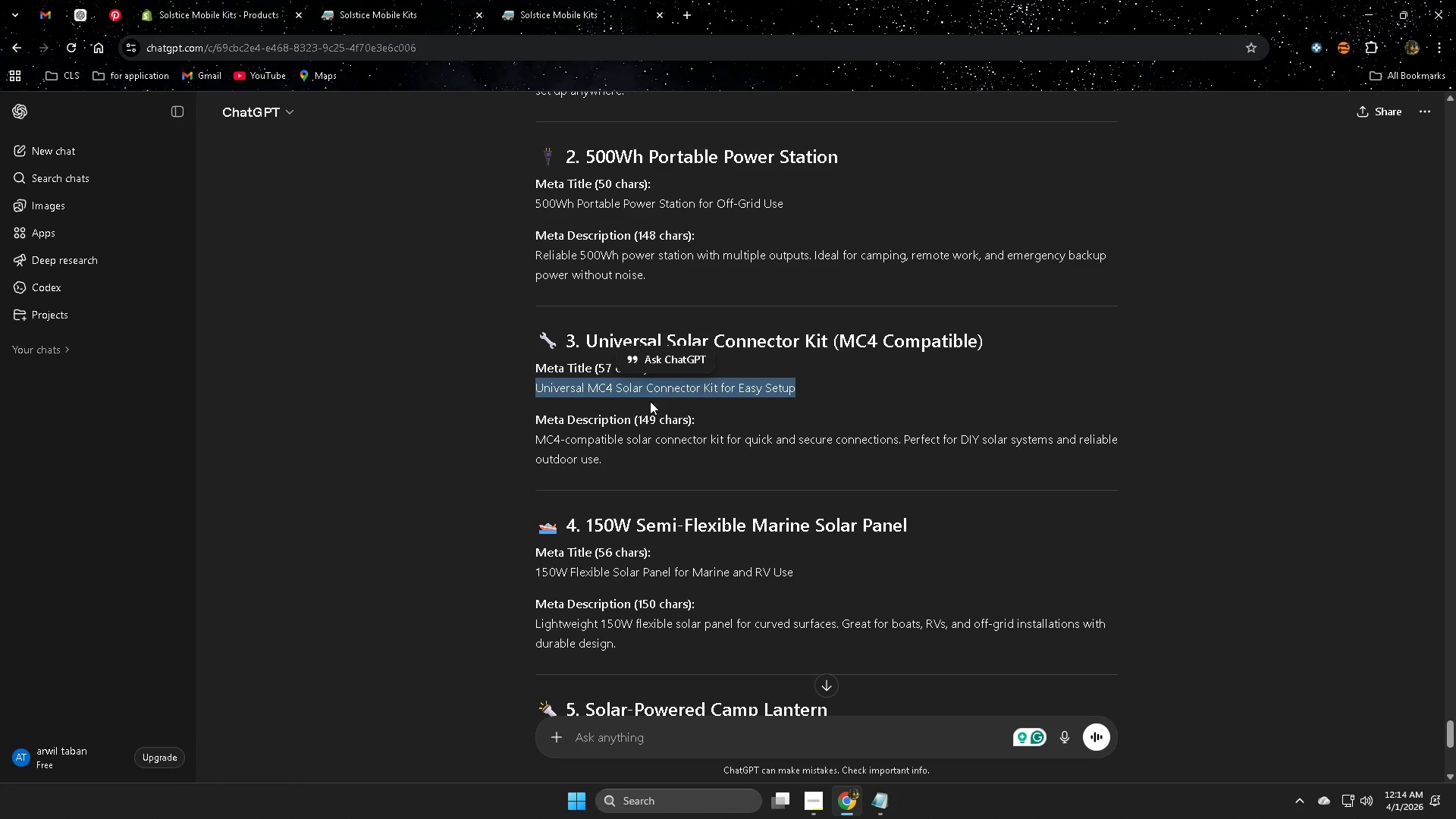 
left_click([540, 438])
 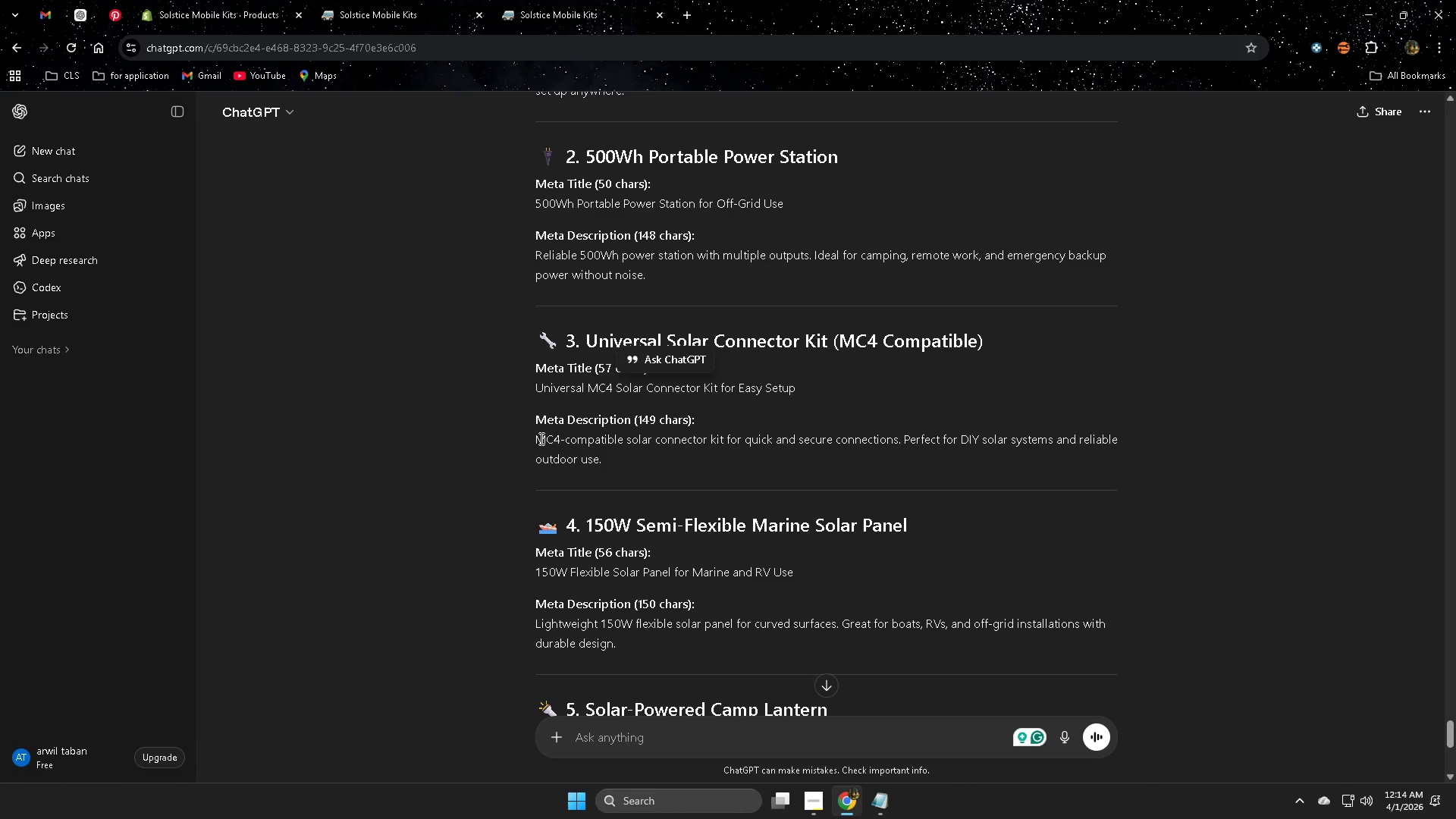 
left_click_drag(start_coordinate=[540, 438], to_coordinate=[596, 460])
 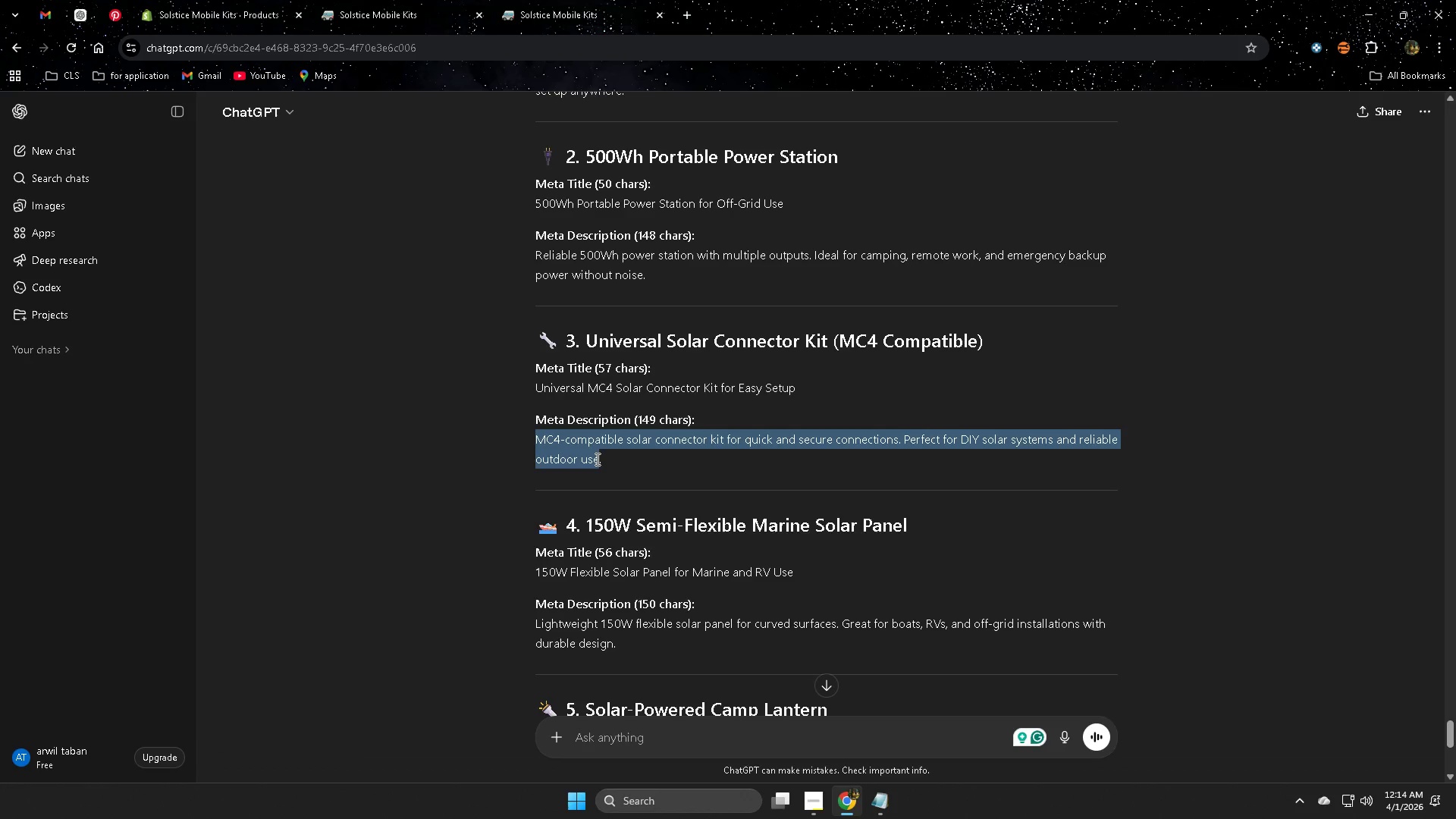 
key(Control+ControlLeft)
 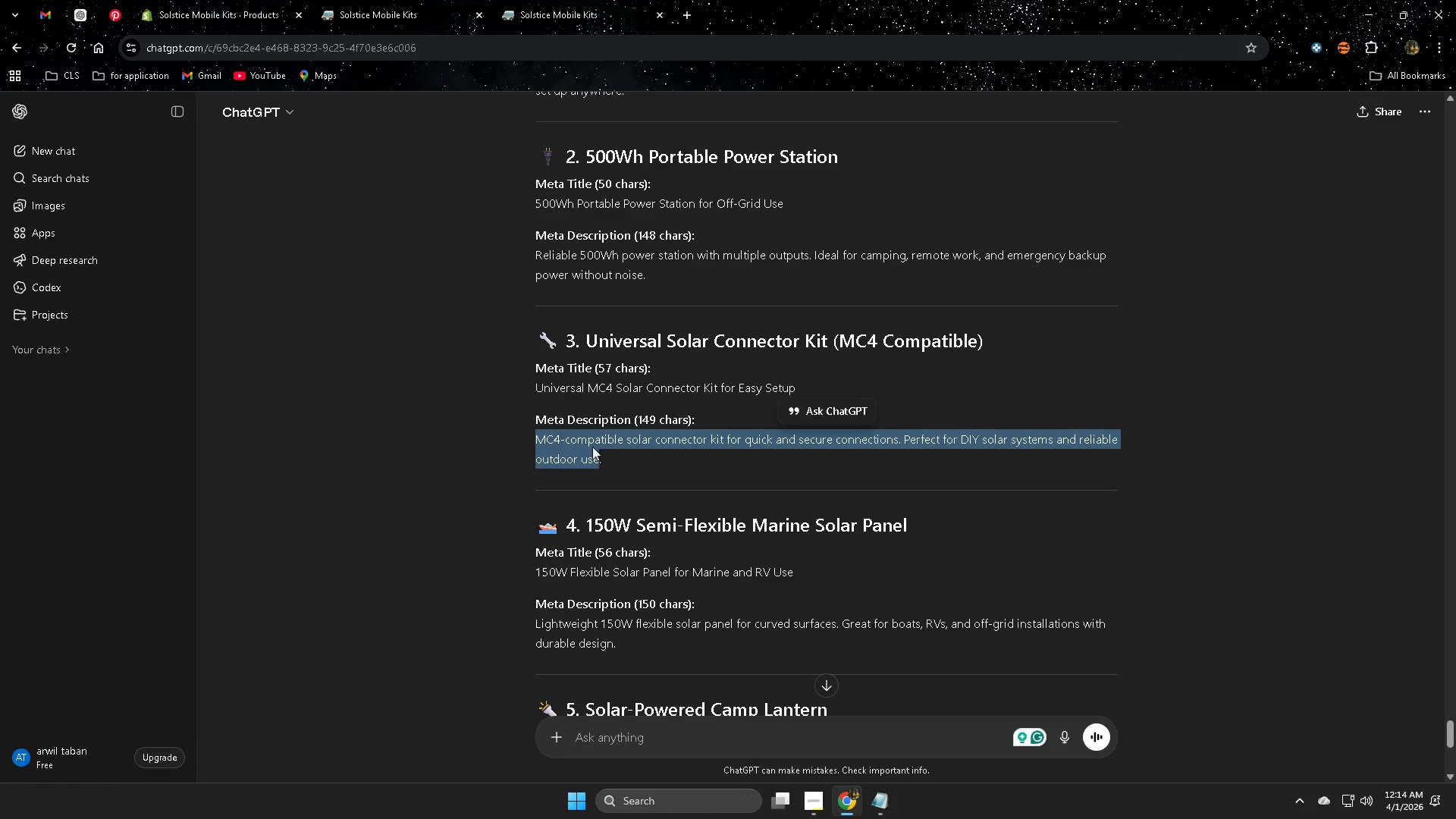 
key(Control+C)
 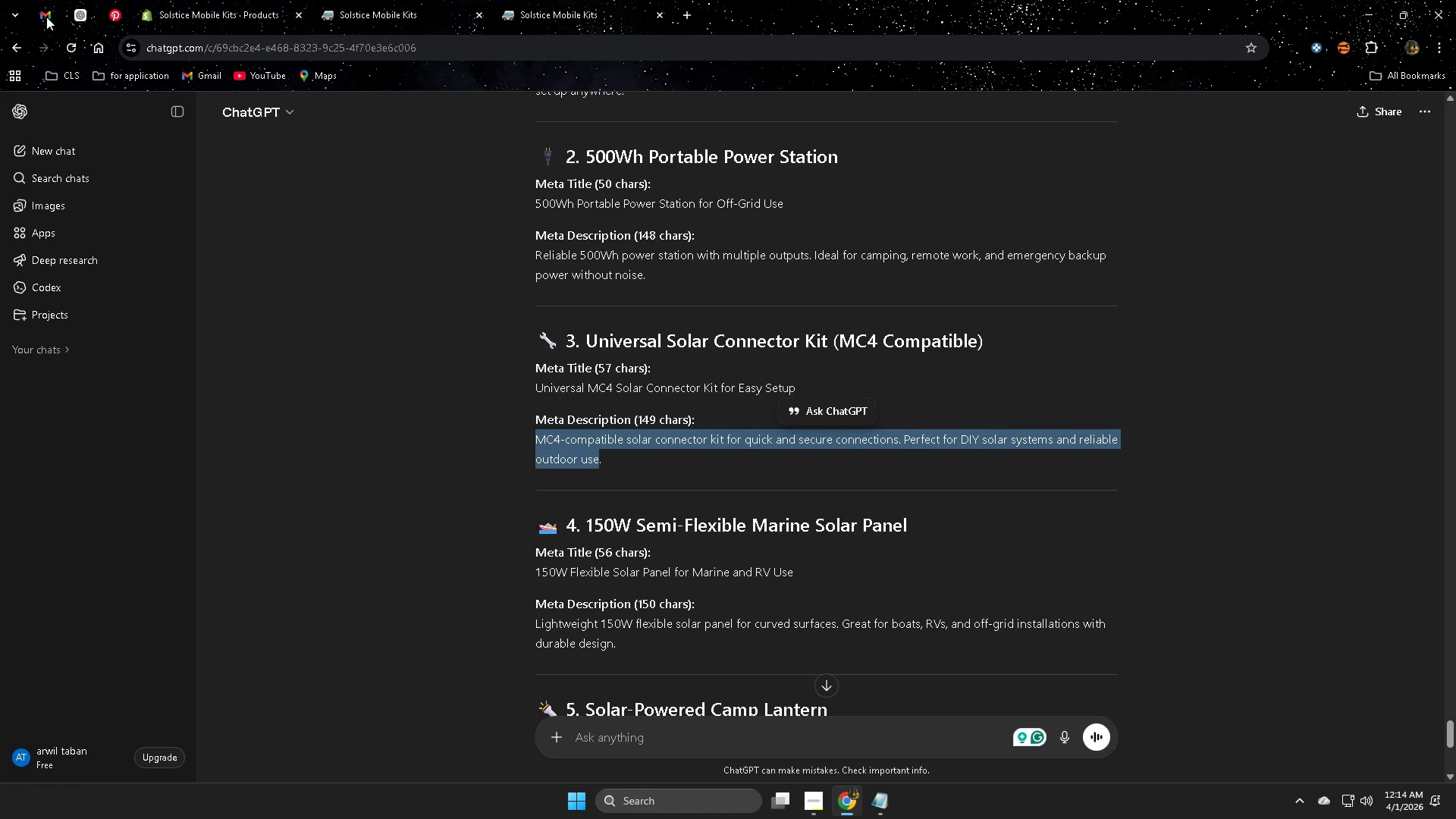 
left_click([46, 17])
 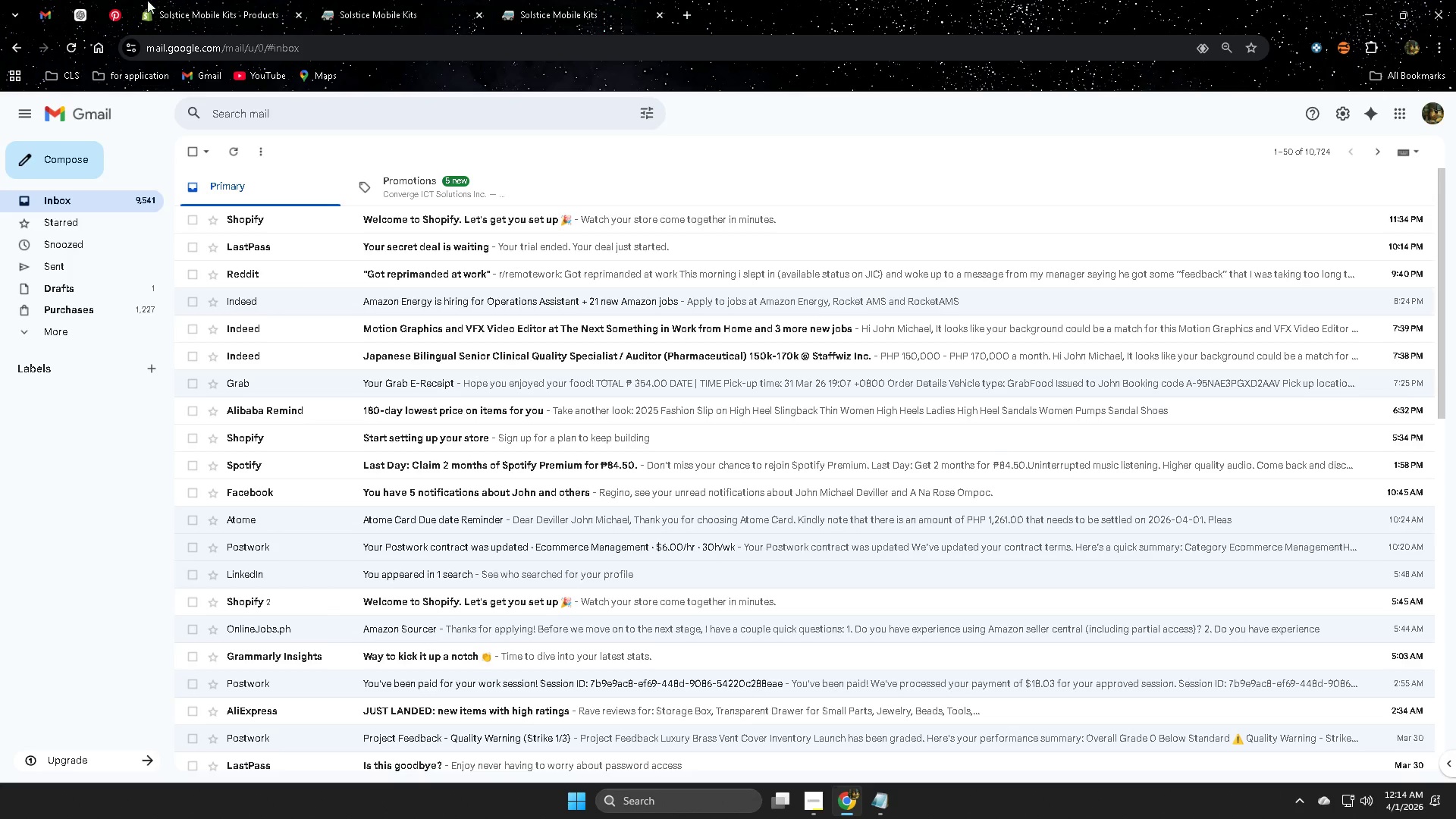 
left_click([212, 1])
 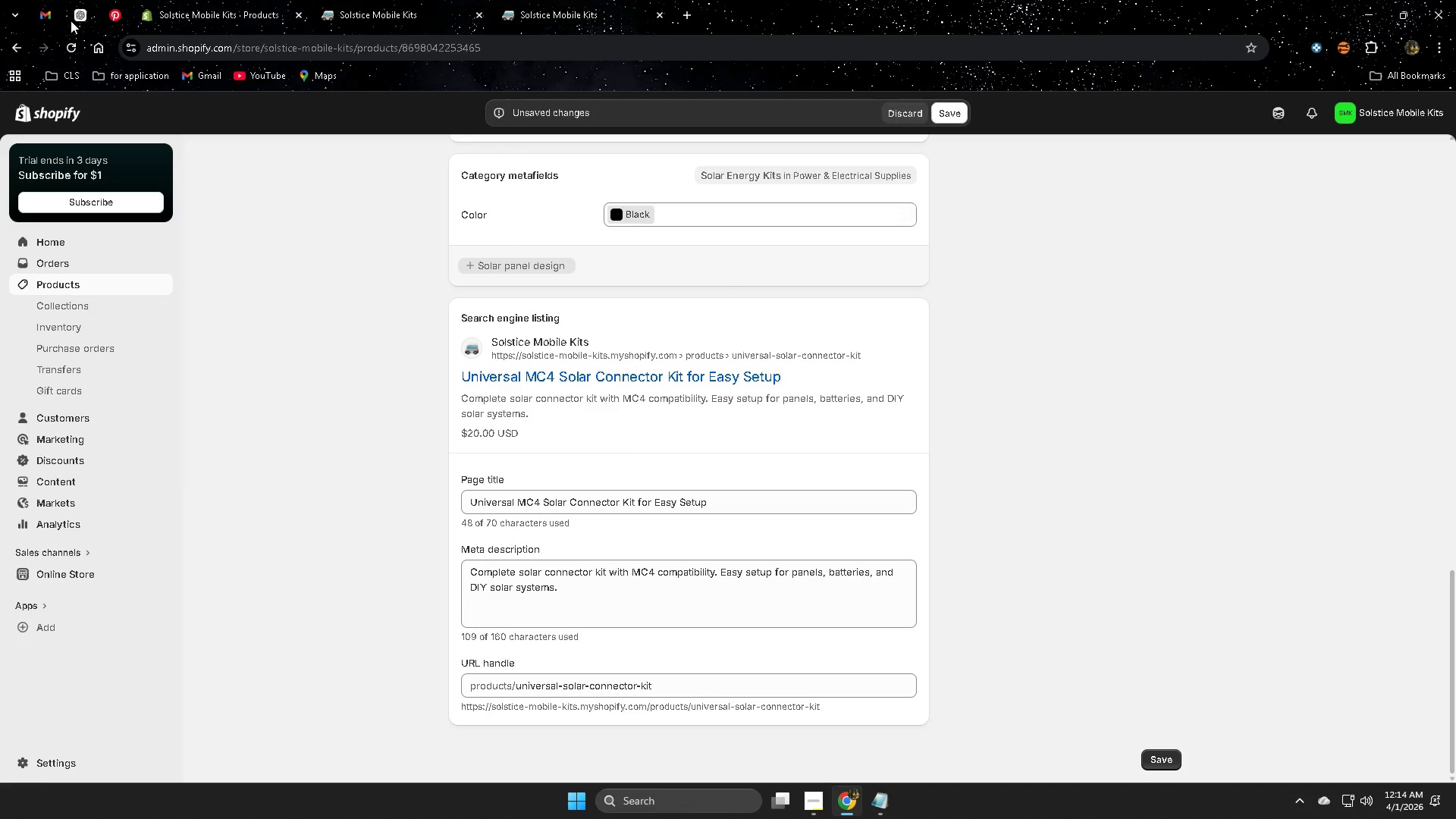 
left_click([46, 13])
 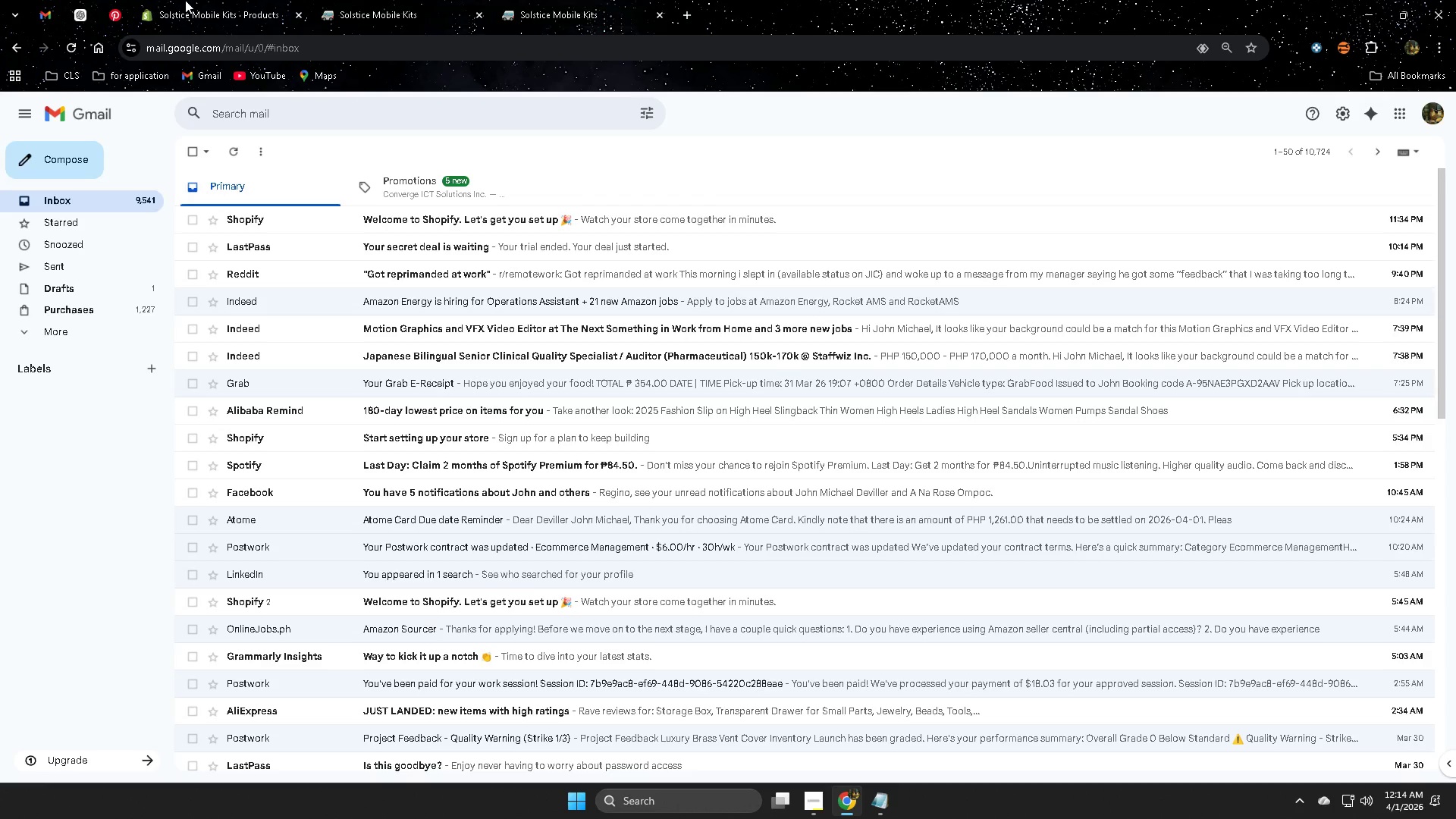 
left_click([185, 0])
 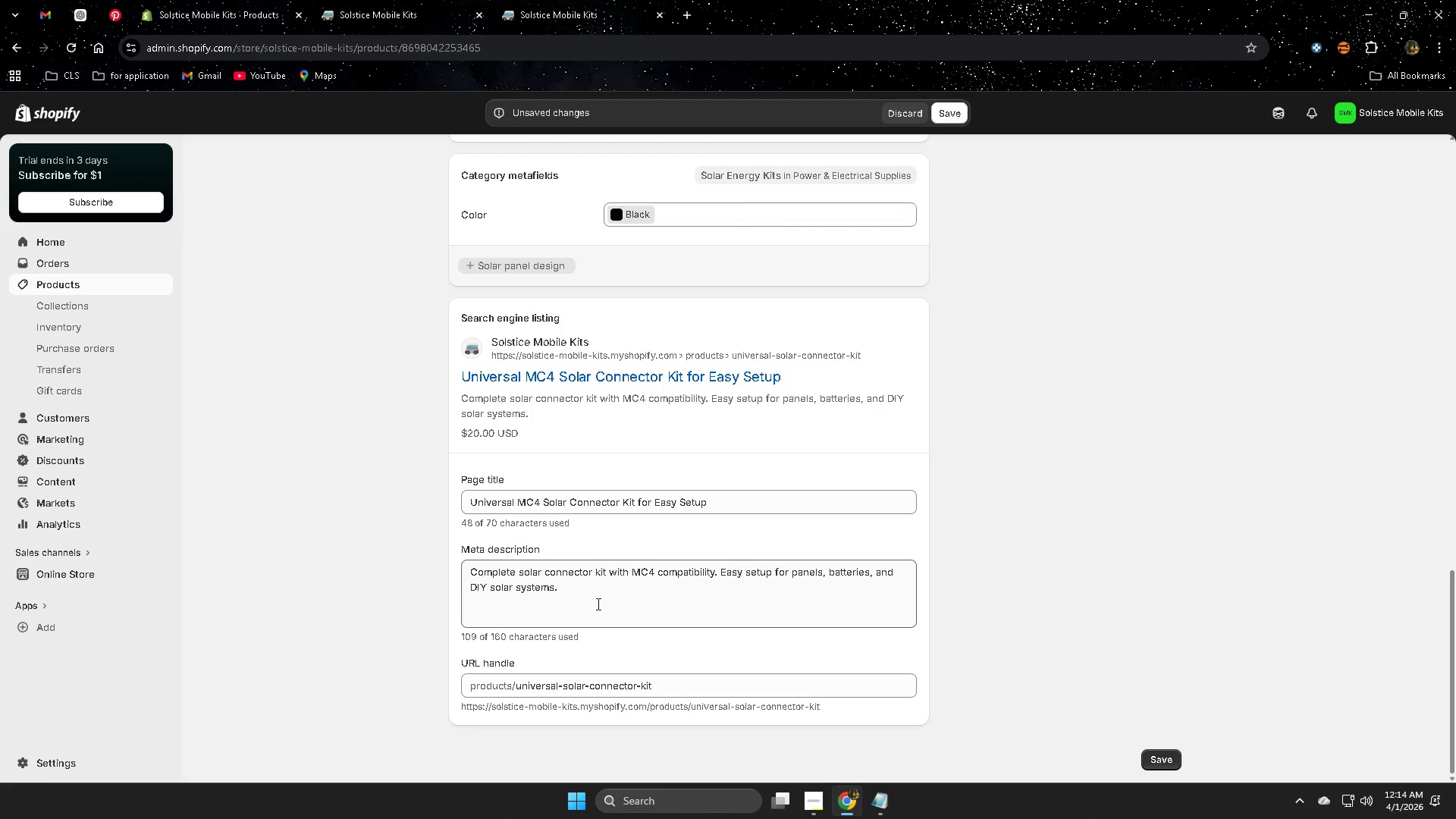 
left_click([590, 599])
 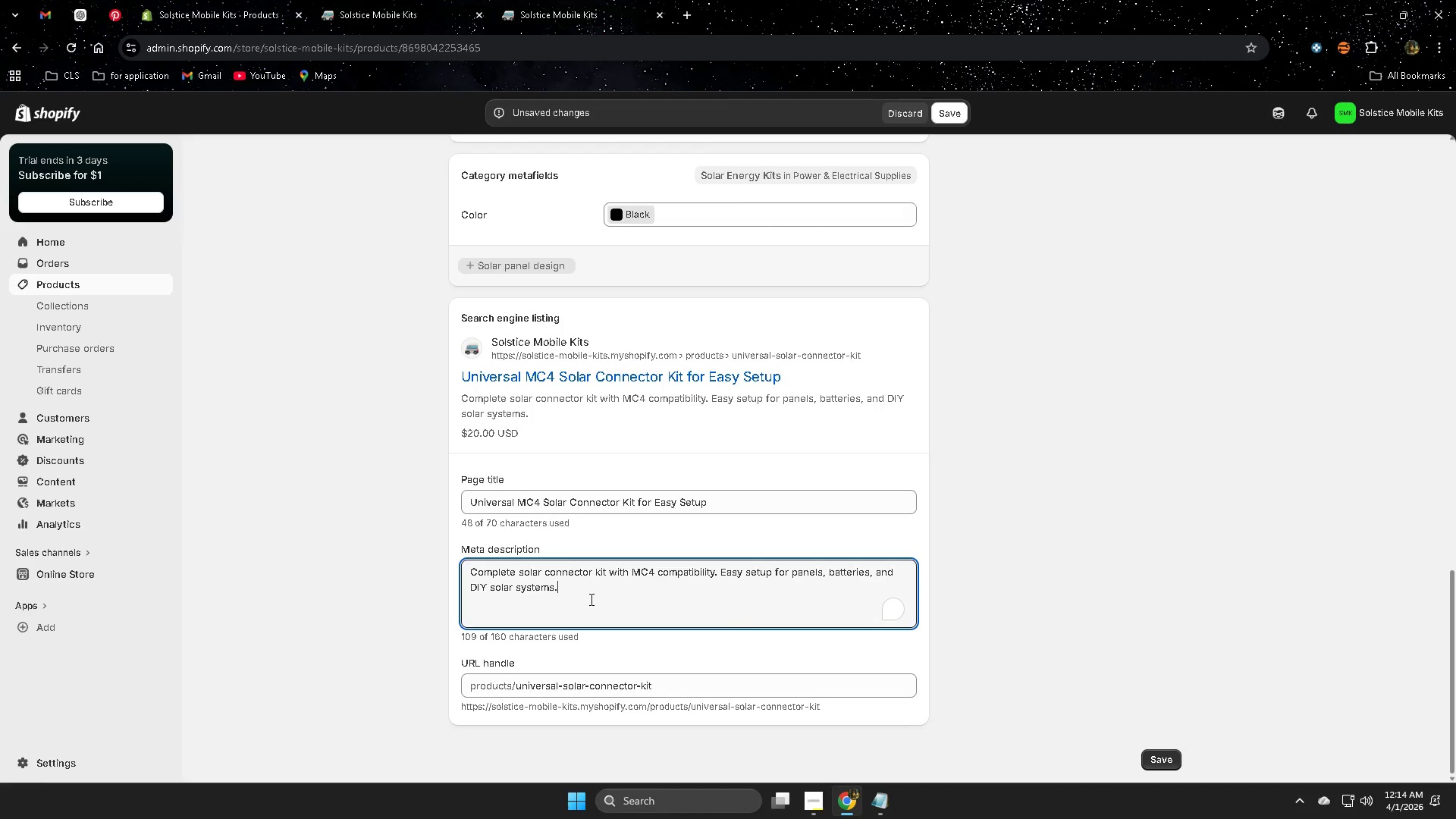 
left_click_drag(start_coordinate=[590, 599], to_coordinate=[454, 564])
 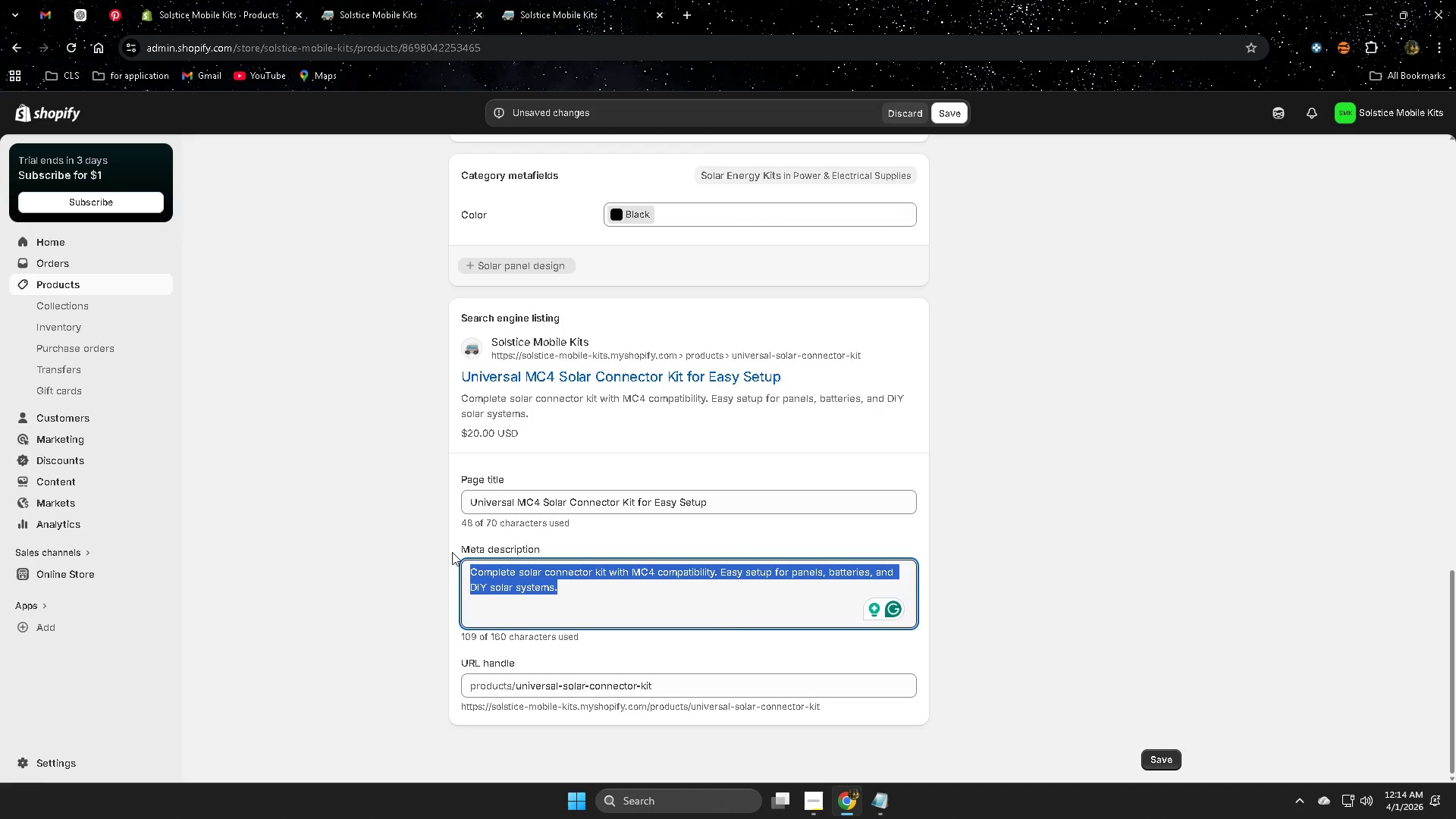 
key(Delete)
 